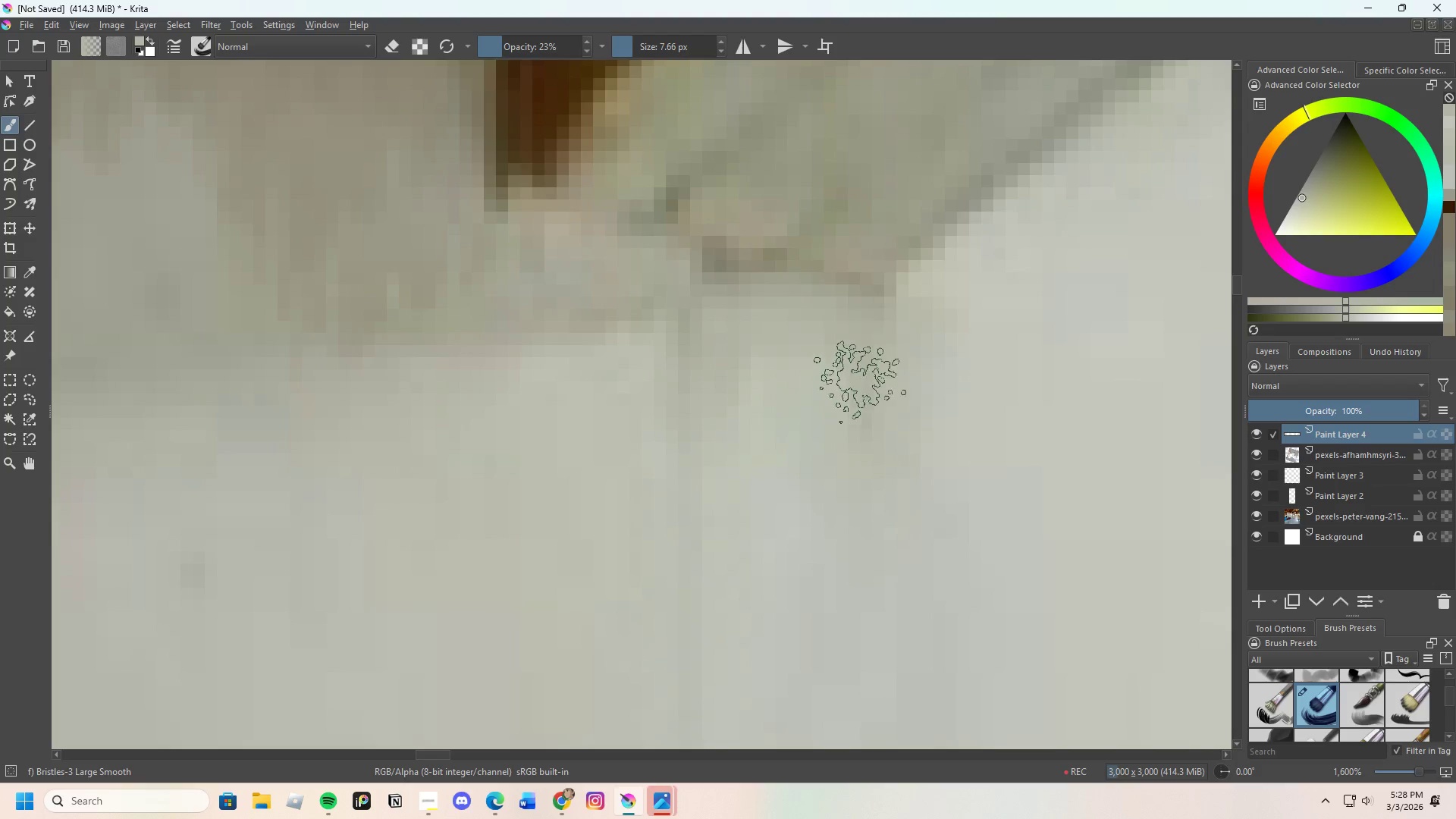 
left_click_drag(start_coordinate=[868, 377], to_coordinate=[676, 351])
 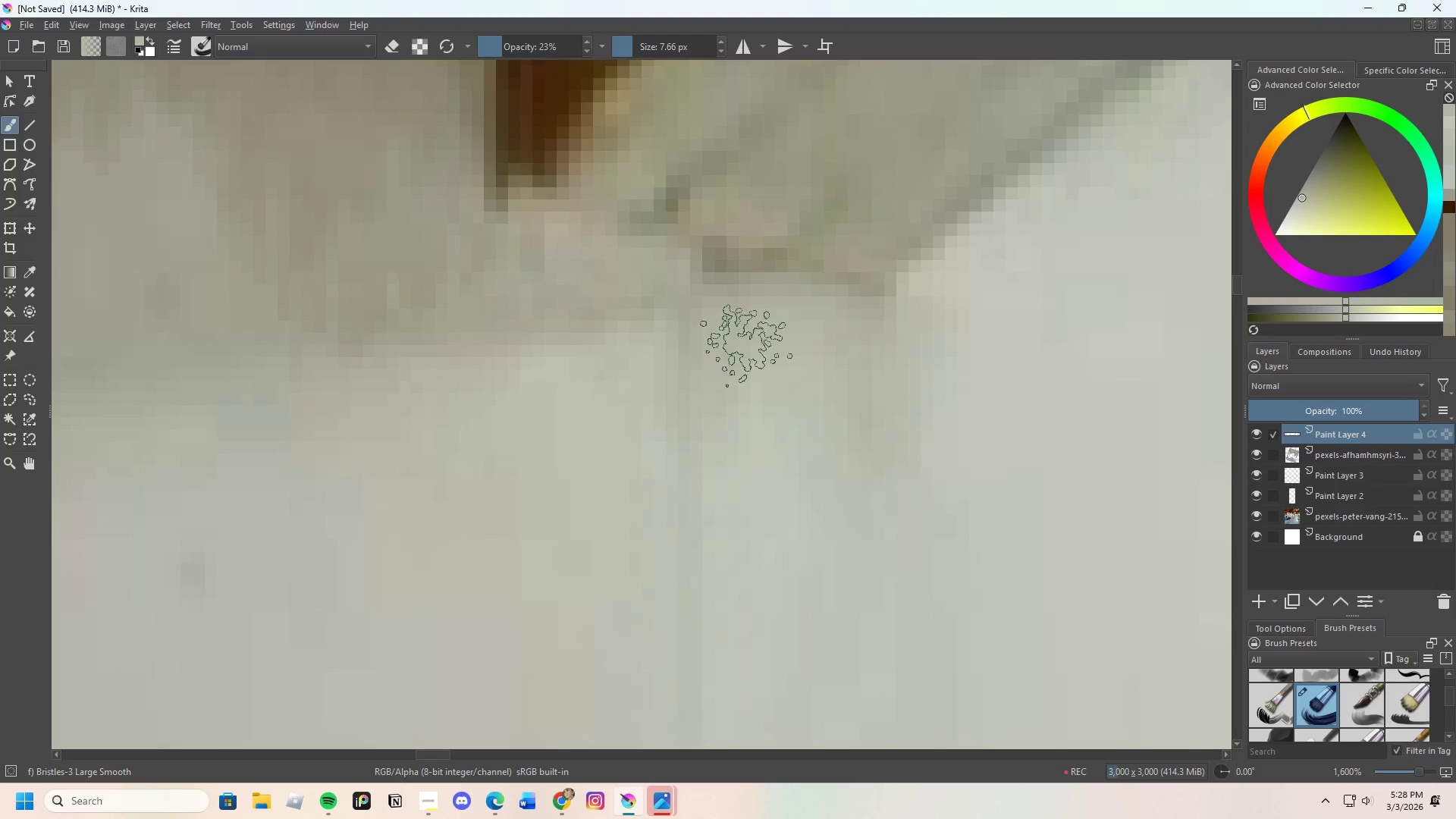 
hold_key(key=ControlLeft, duration=0.33)
left_click_drag(start_coordinate=[598, 395], to_coordinate=[598, 400])
 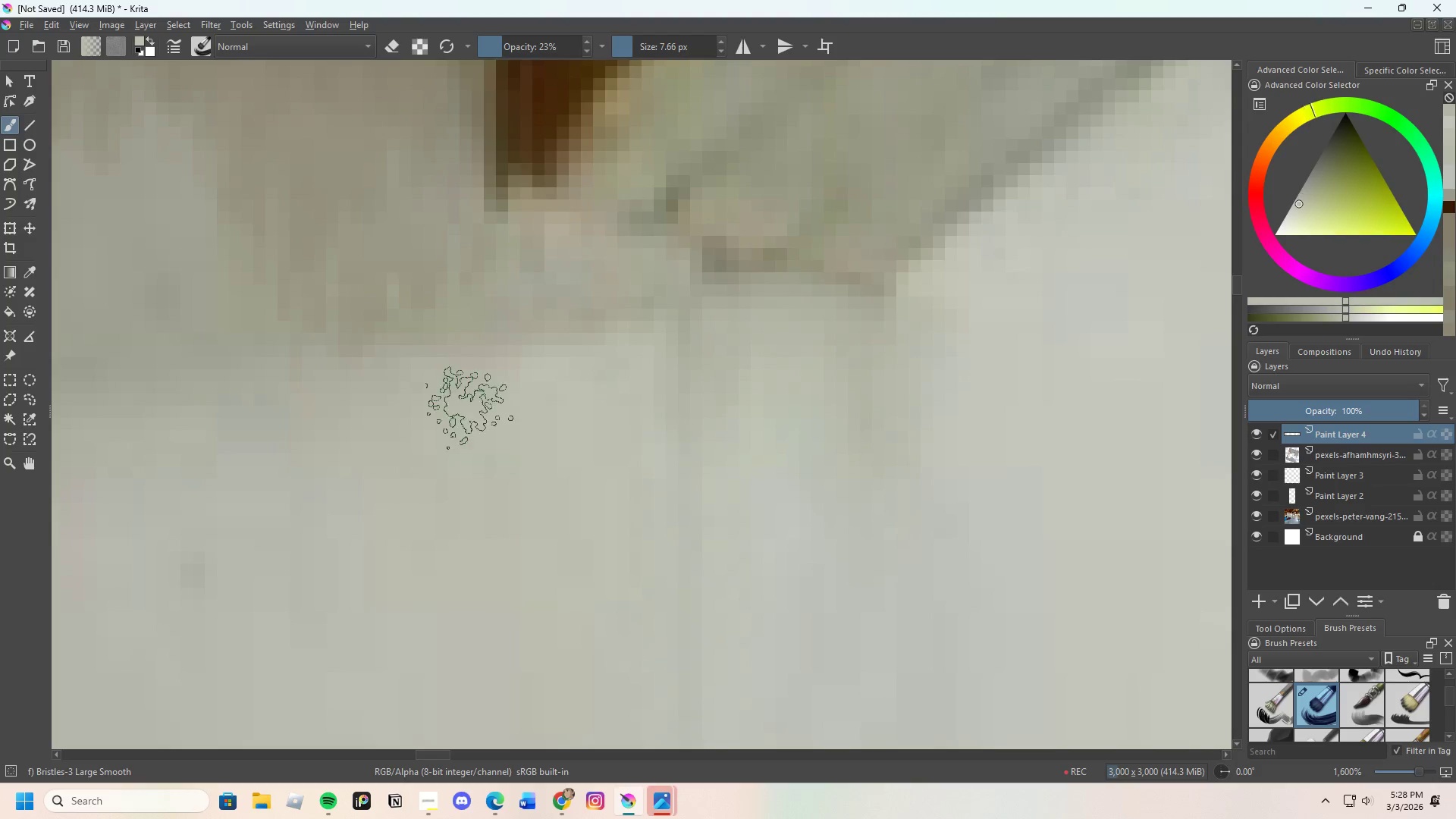 
left_click_drag(start_coordinate=[467, 408], to_coordinate=[714, 356])
 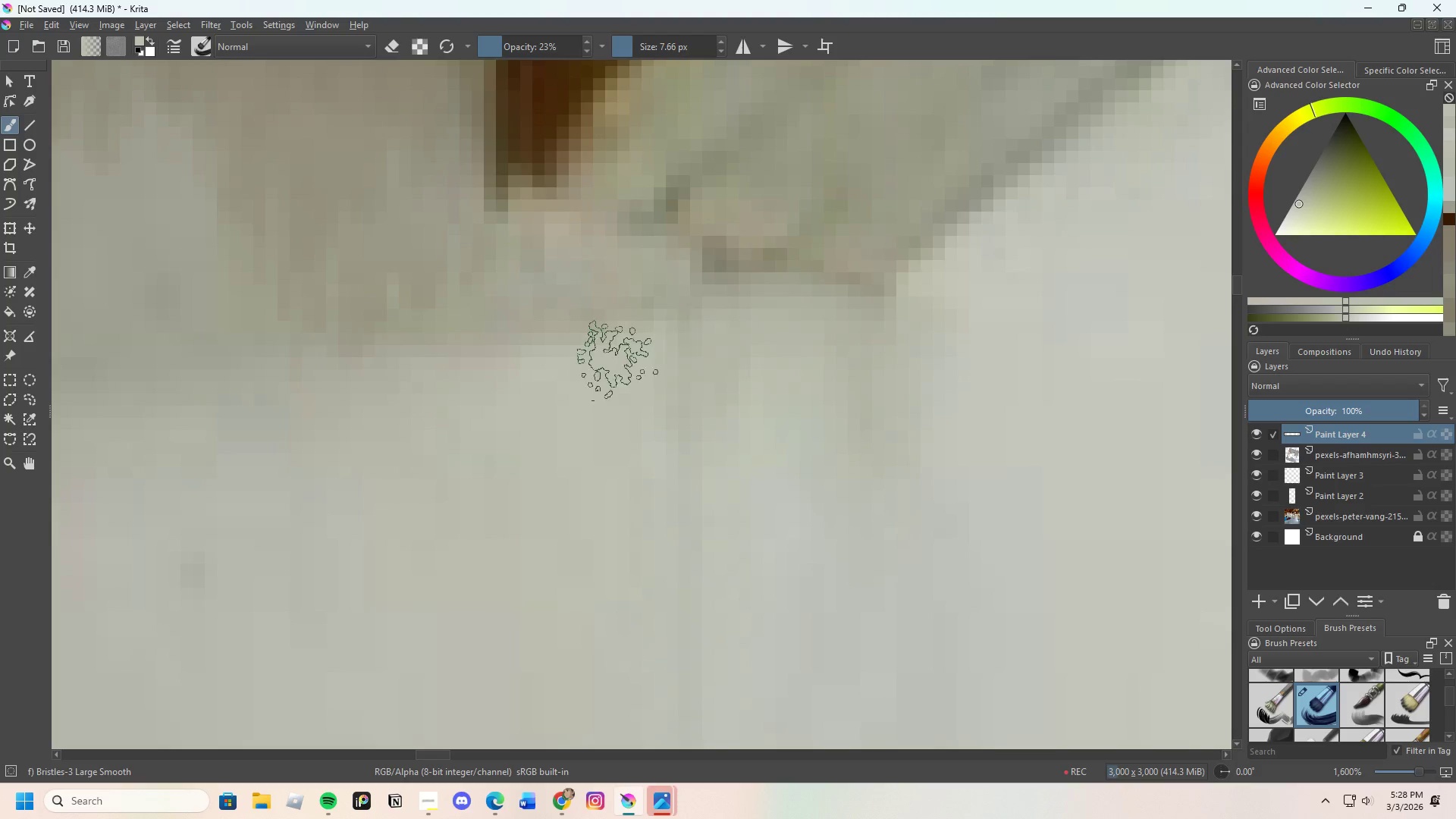 
left_click_drag(start_coordinate=[600, 367], to_coordinate=[696, 342])
 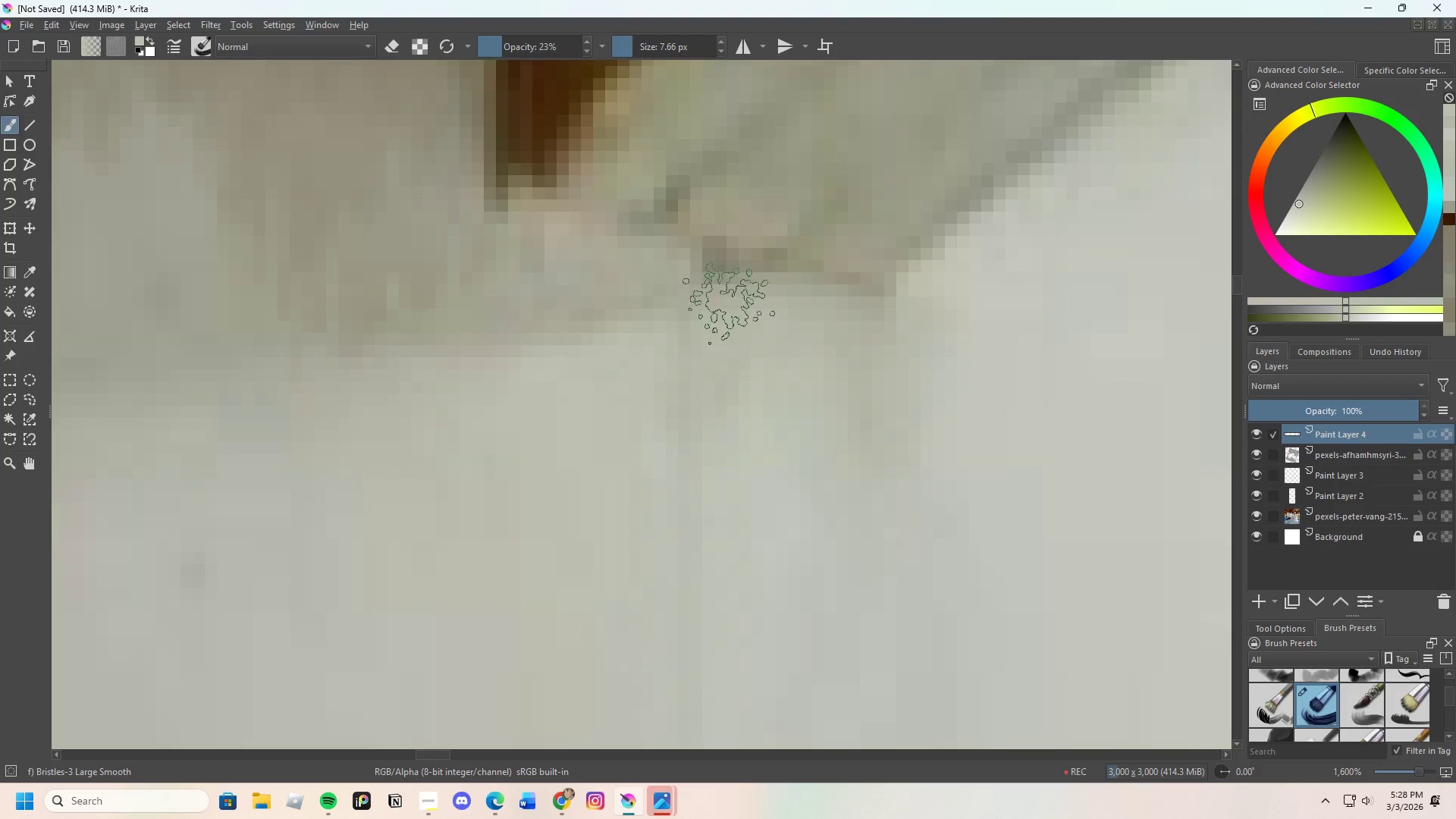 
left_click_drag(start_coordinate=[730, 312], to_coordinate=[723, 325])
 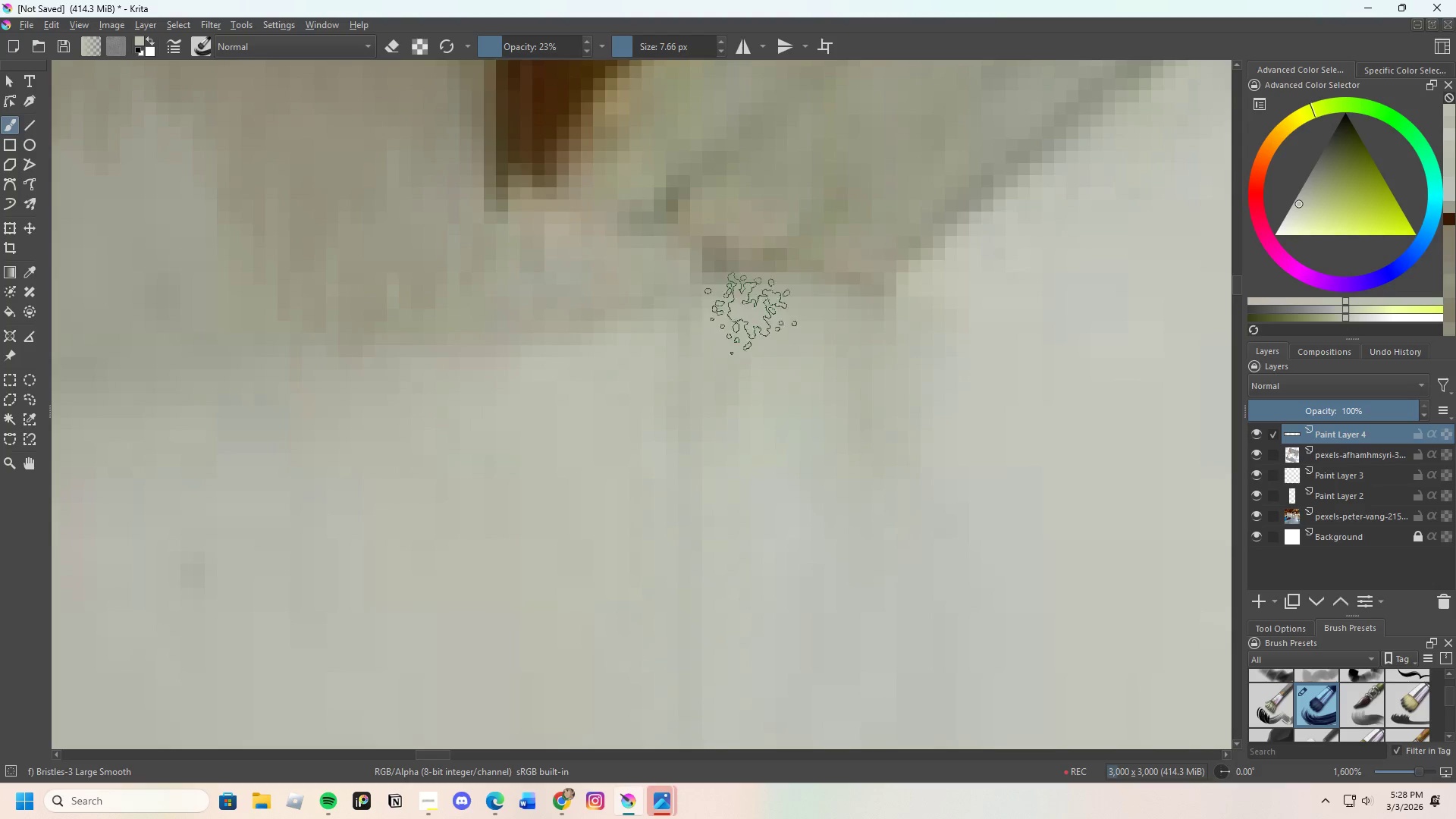 
left_click_drag(start_coordinate=[744, 313], to_coordinate=[853, 334])
 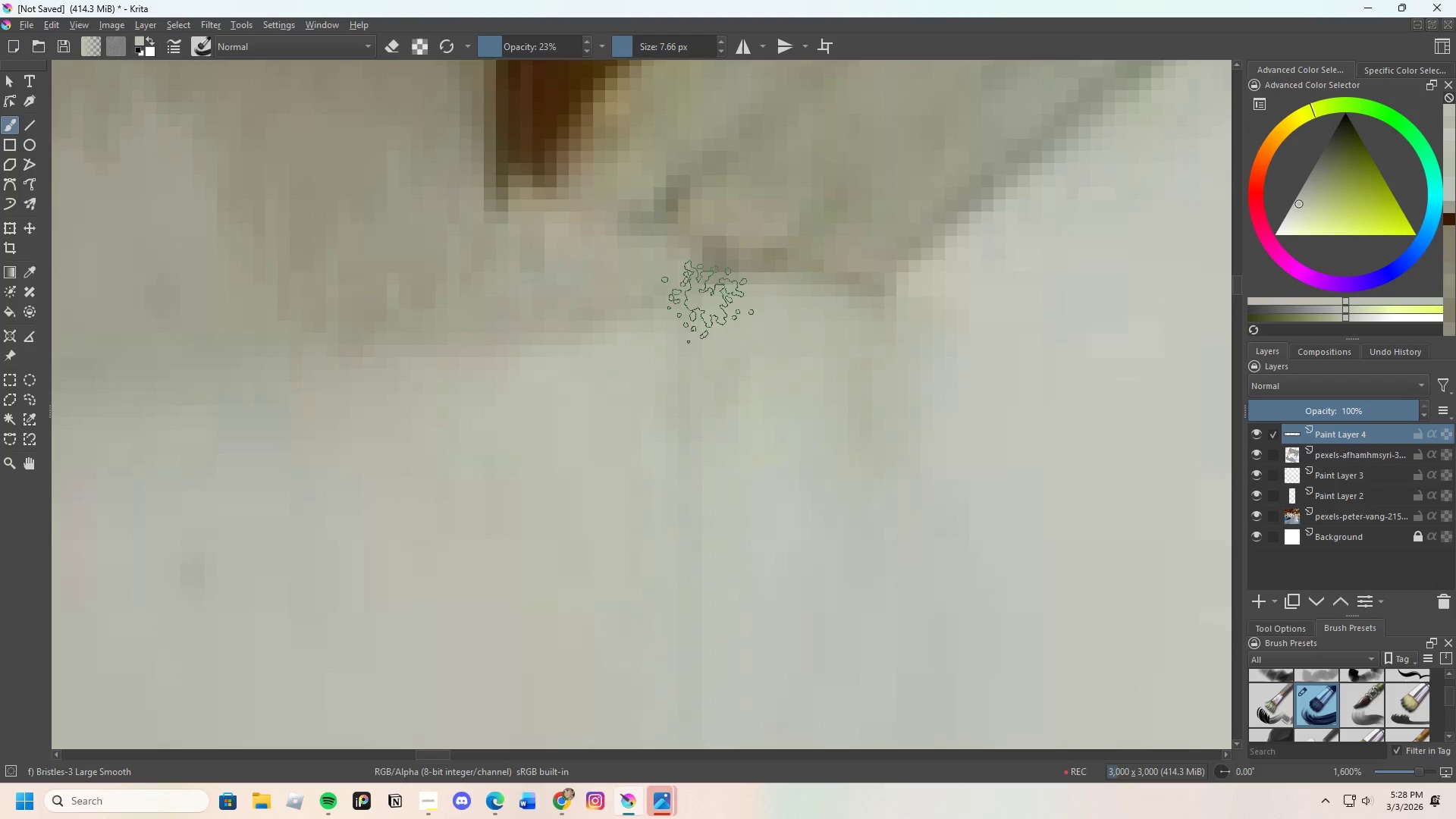 
left_click_drag(start_coordinate=[708, 302], to_coordinate=[877, 306])
 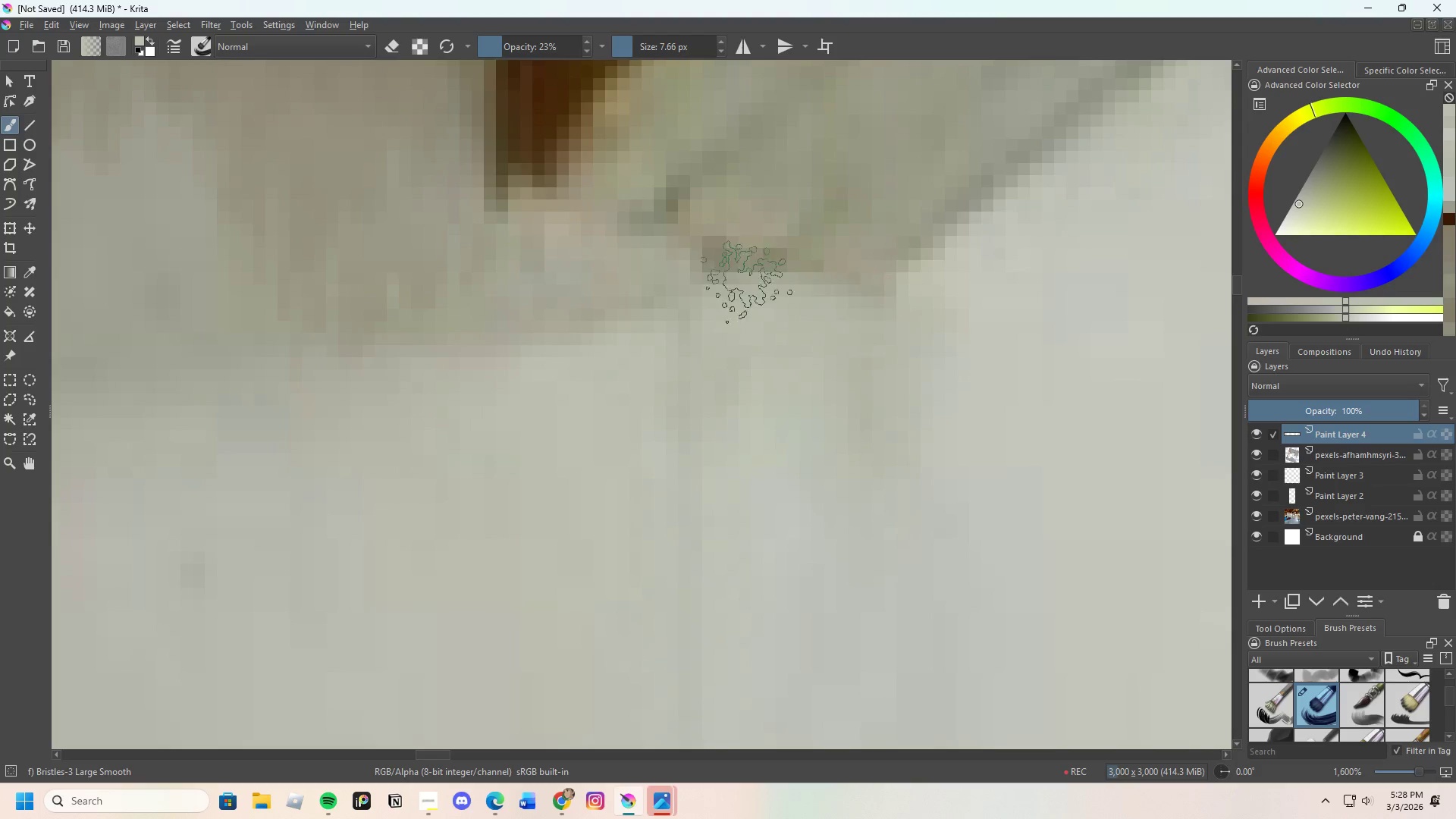 
hold_key(key=ControlLeft, duration=0.48)
left_click([679, 272])
 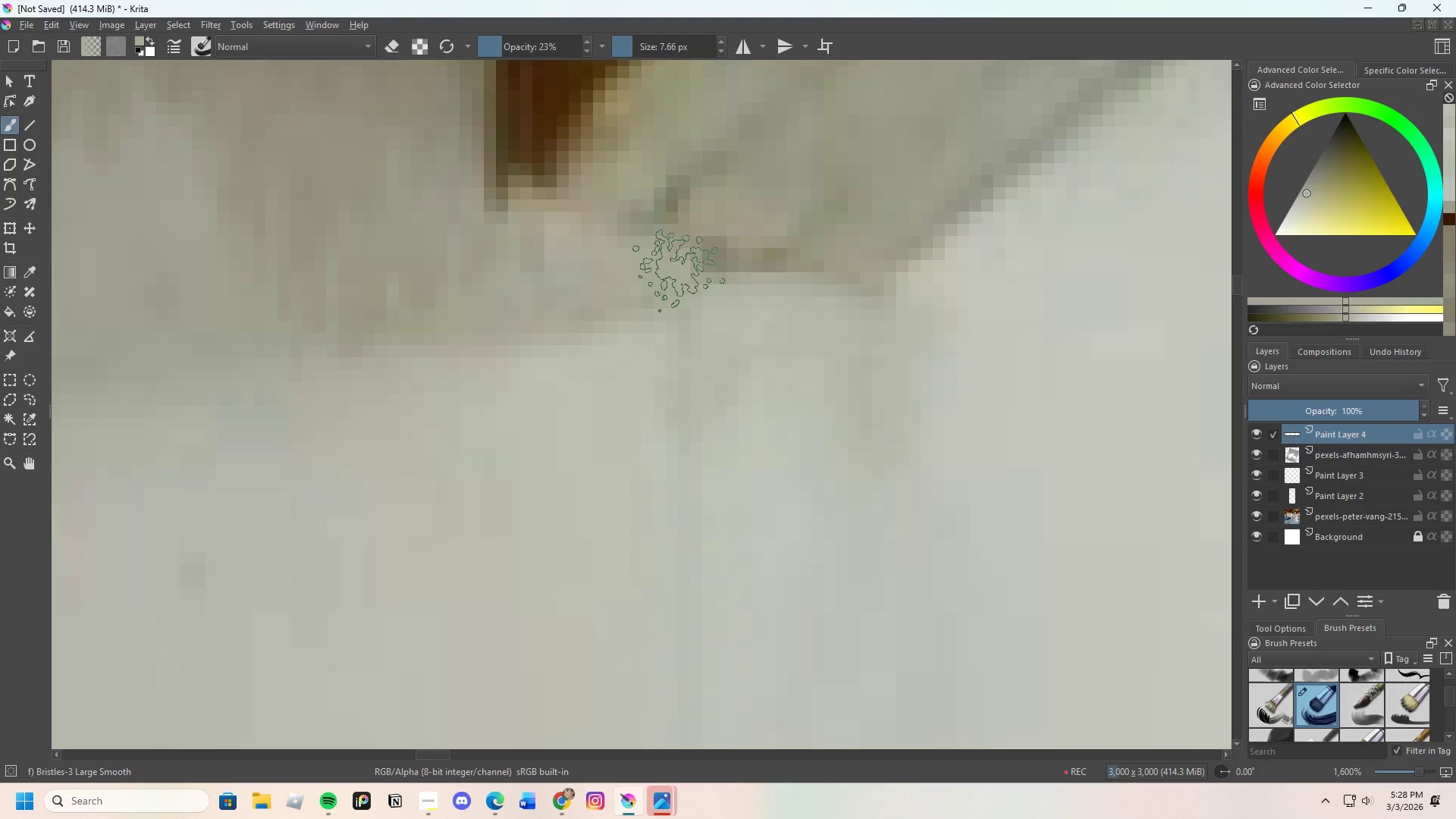 
left_click_drag(start_coordinate=[679, 271], to_coordinate=[815, 284])
 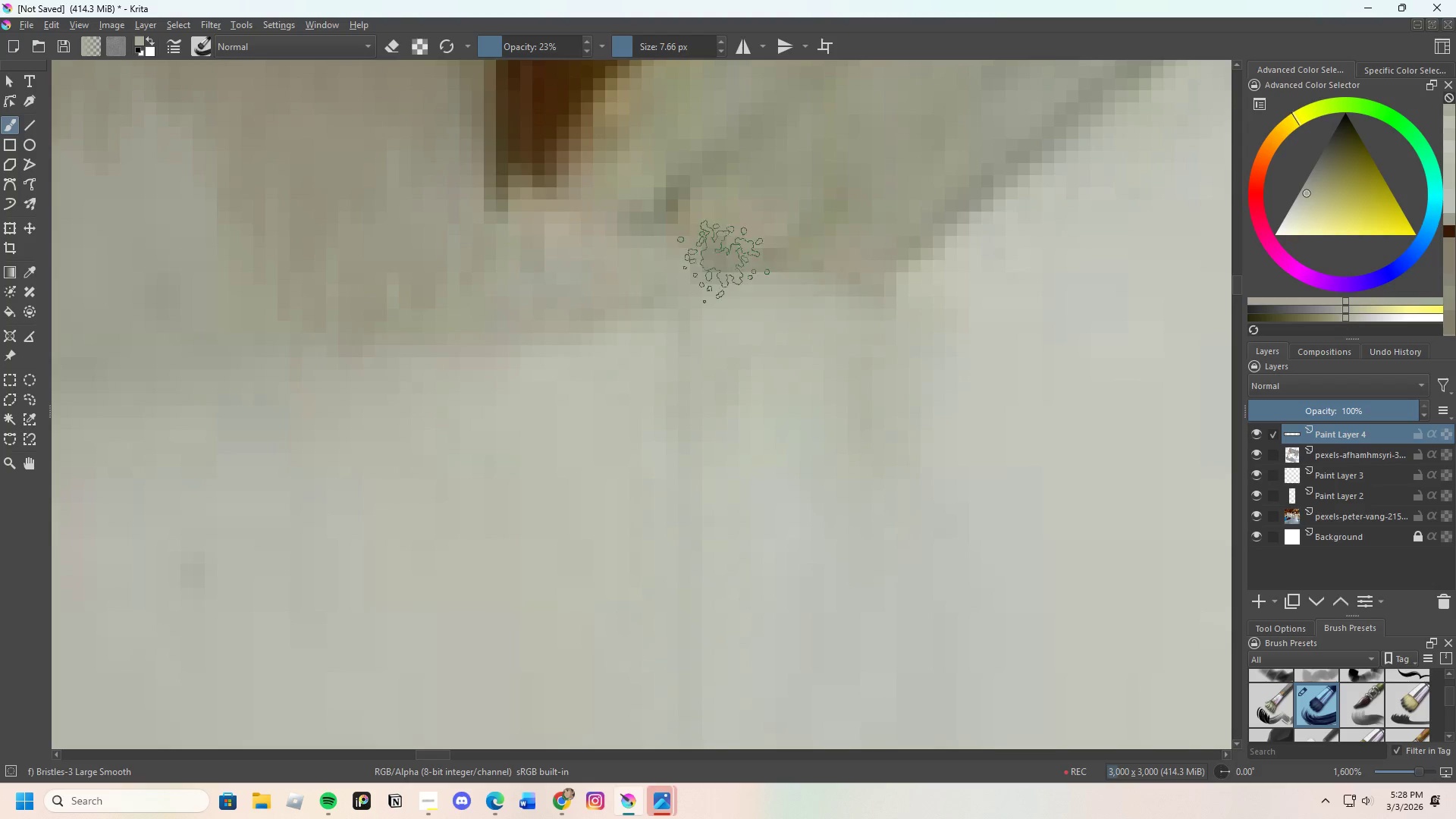 
left_click_drag(start_coordinate=[727, 263], to_coordinate=[885, 304])
 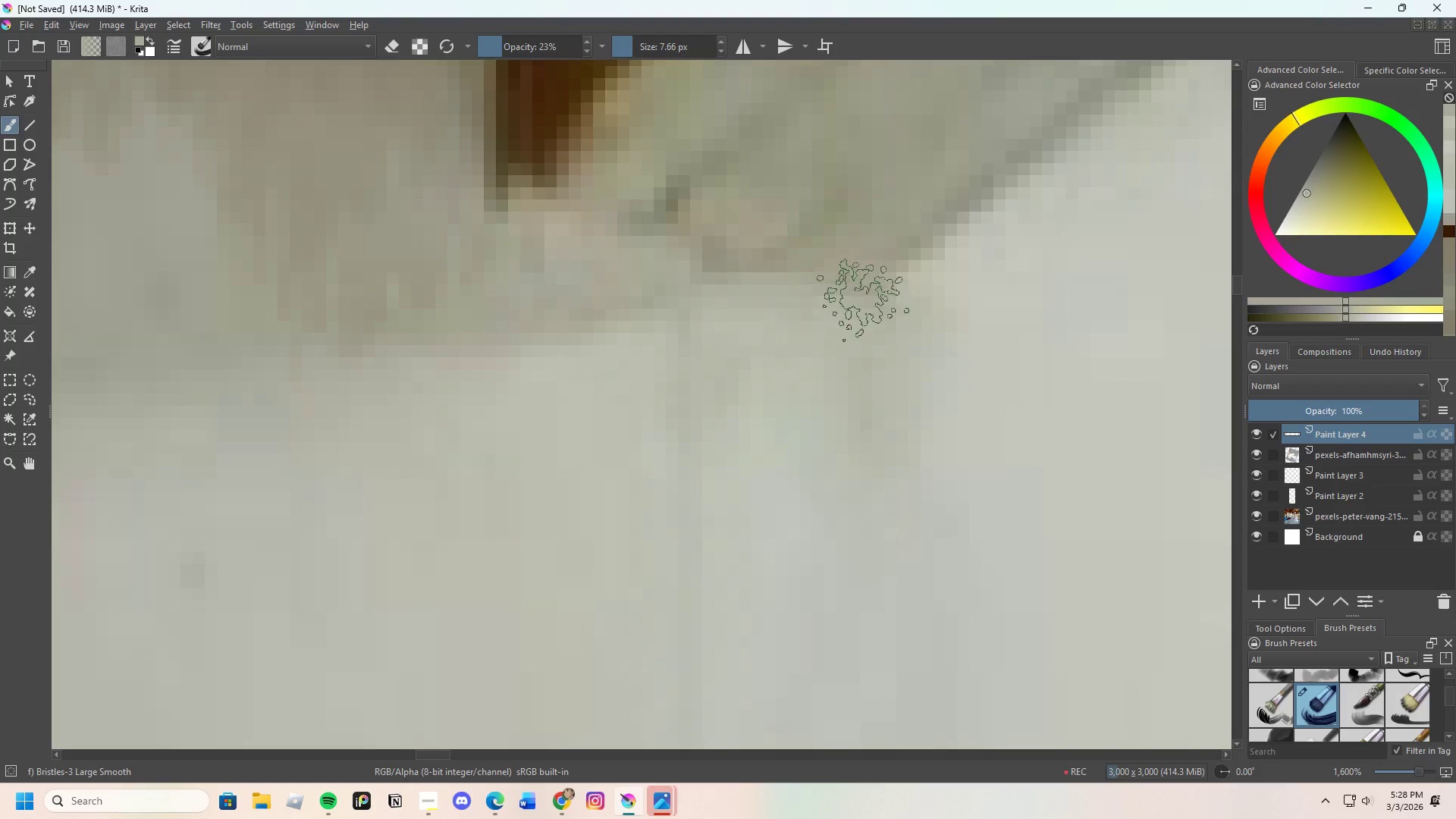 
left_click_drag(start_coordinate=[717, 293], to_coordinate=[929, 308])
 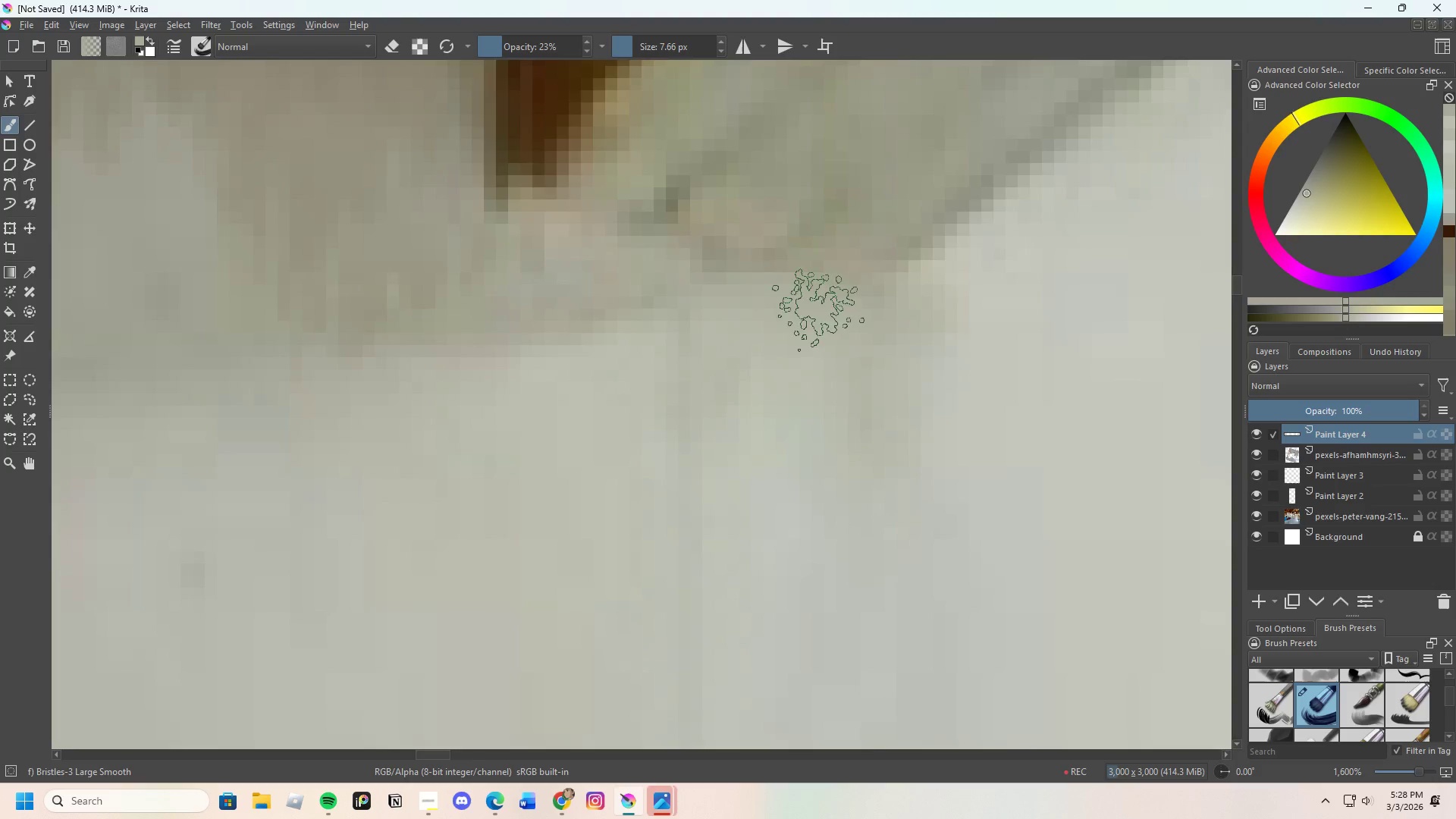 
key(Control+ControlLeft)
 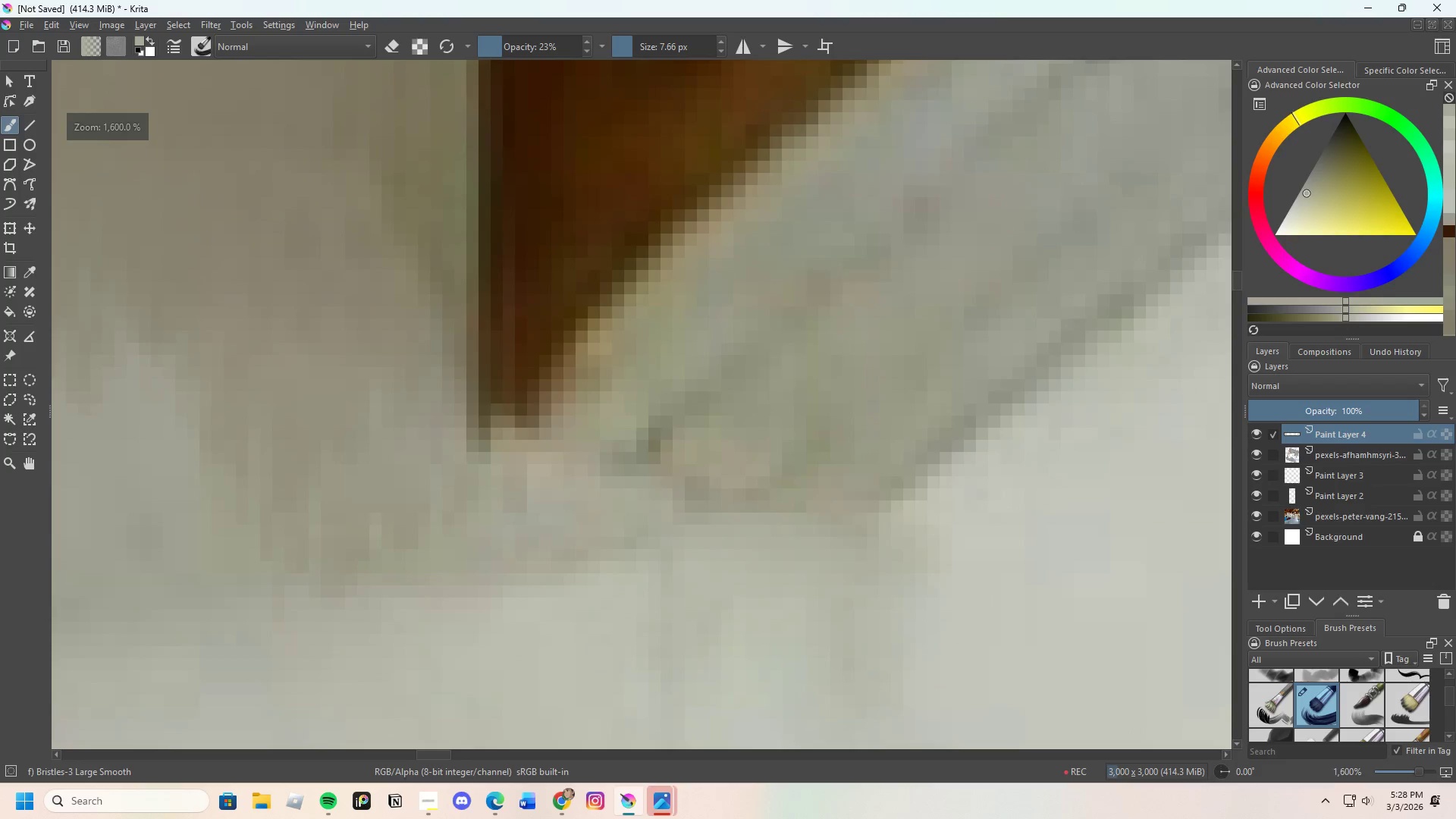 
left_click_drag(start_coordinate=[796, 381], to_coordinate=[794, 385])
 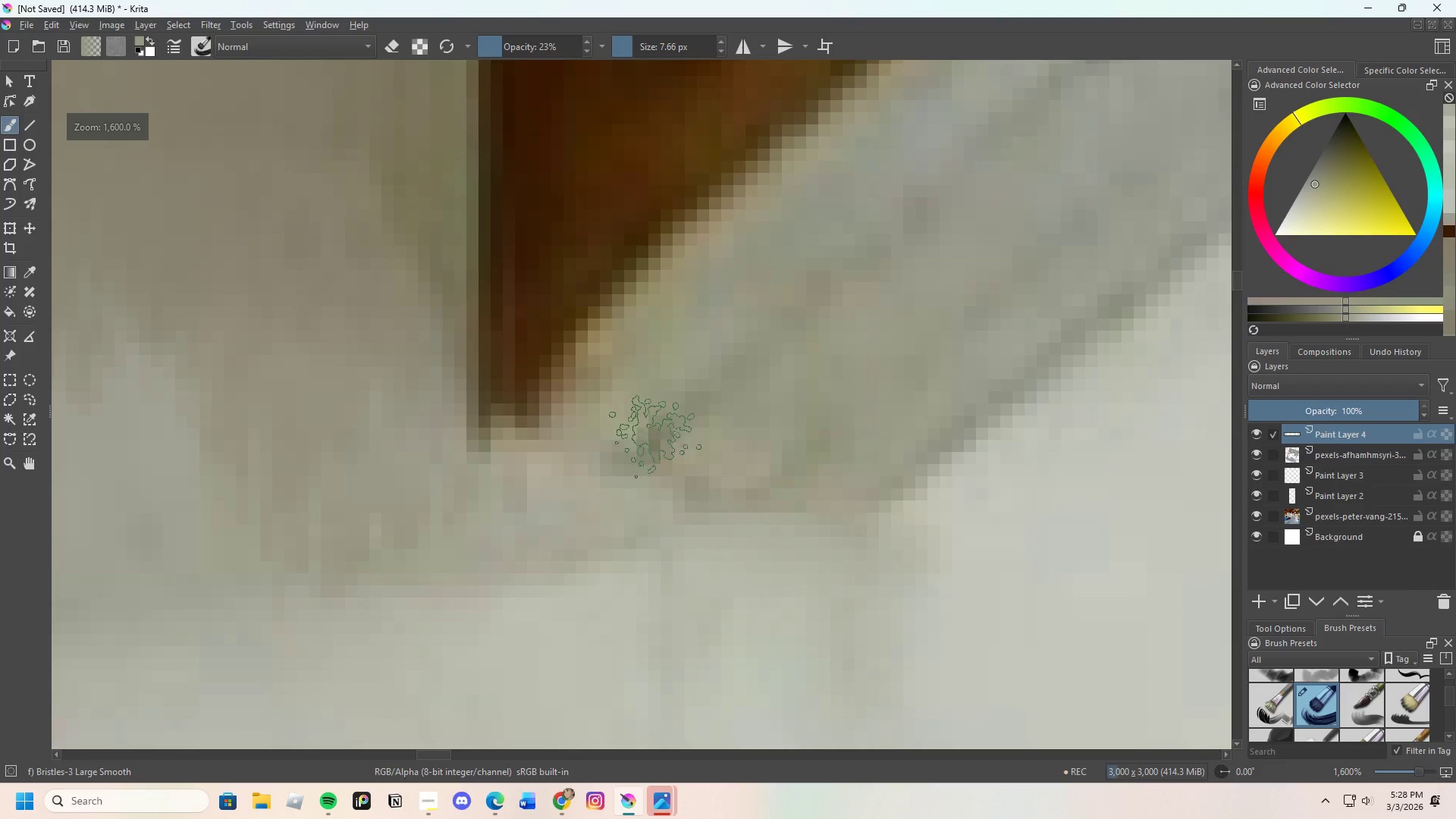 
scroll: coordinate [820, 307], scroll_direction: none, amount: 0.0
 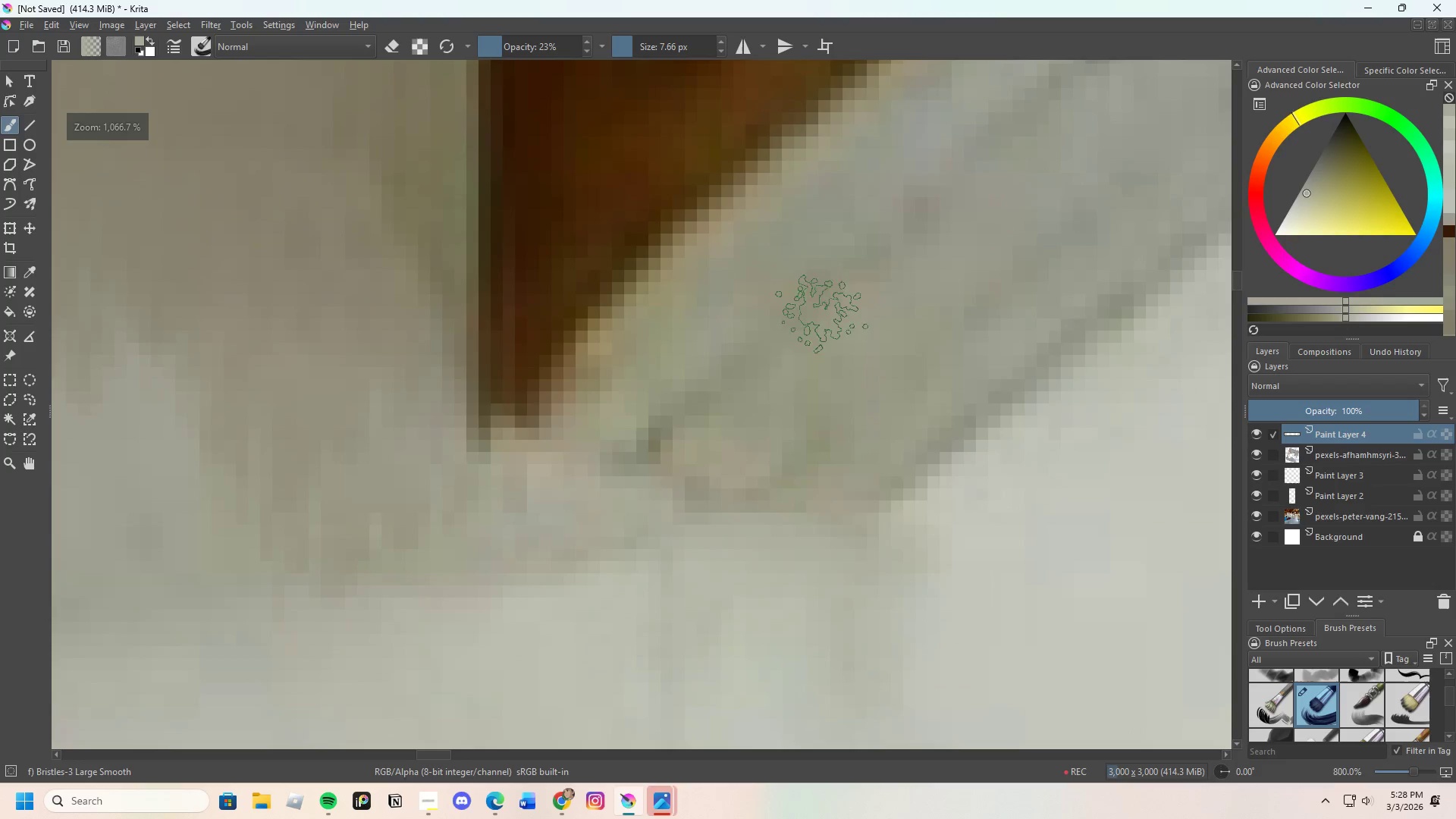 
left_click_drag(start_coordinate=[674, 447], to_coordinate=[826, 476])
 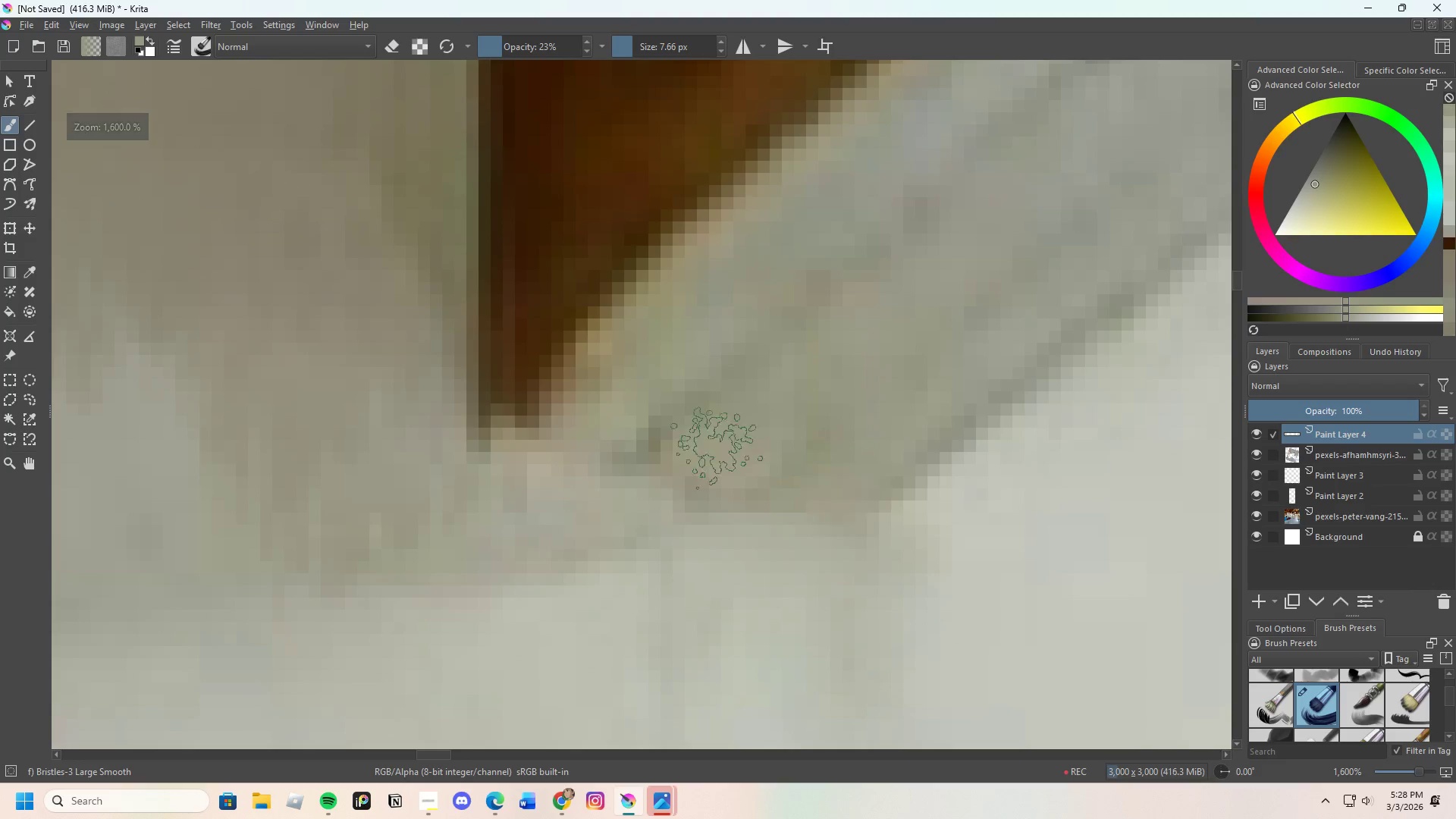 
left_click_drag(start_coordinate=[757, 454], to_coordinate=[741, 465])
 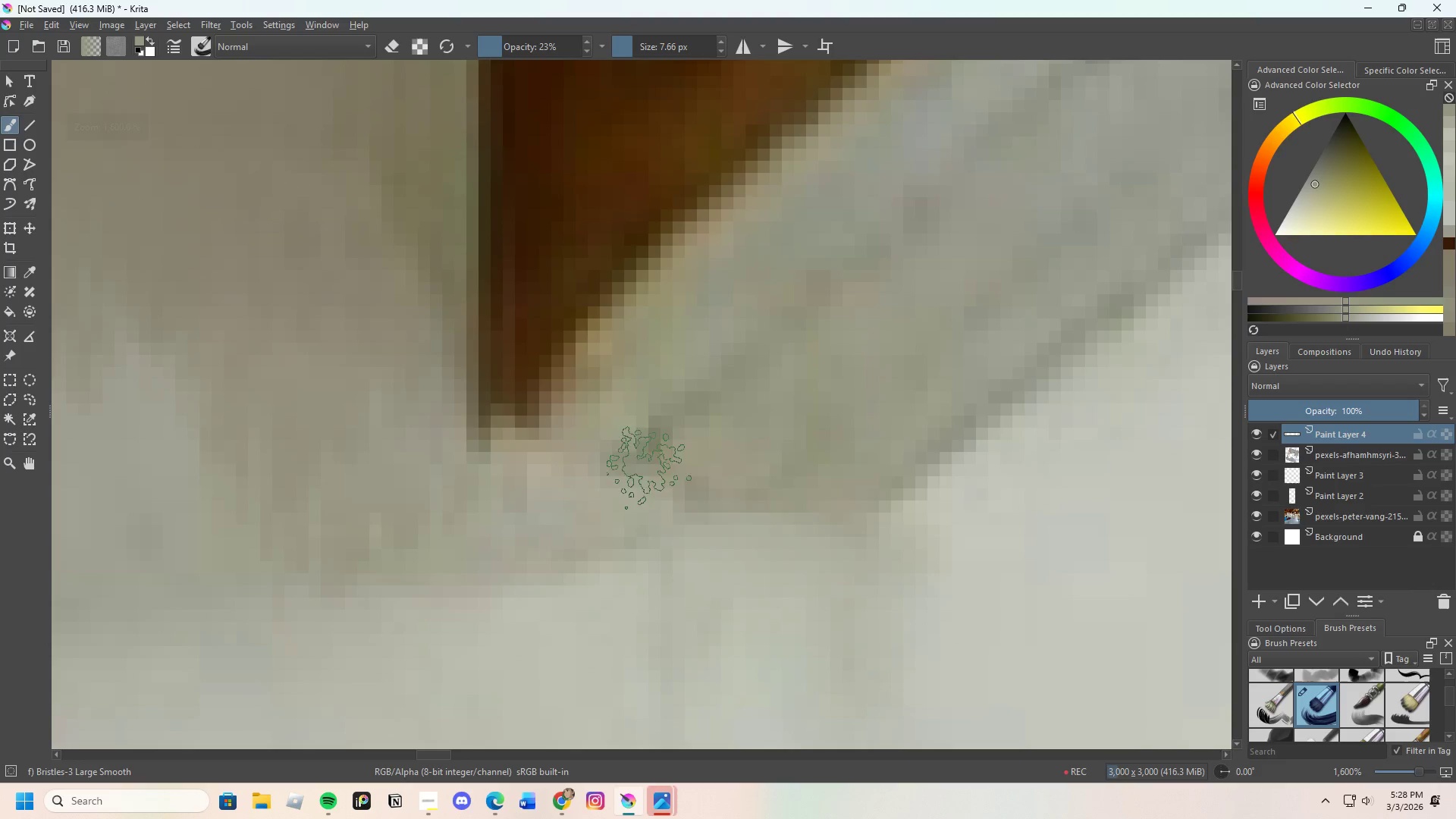 
left_click_drag(start_coordinate=[693, 473], to_coordinate=[798, 474])
 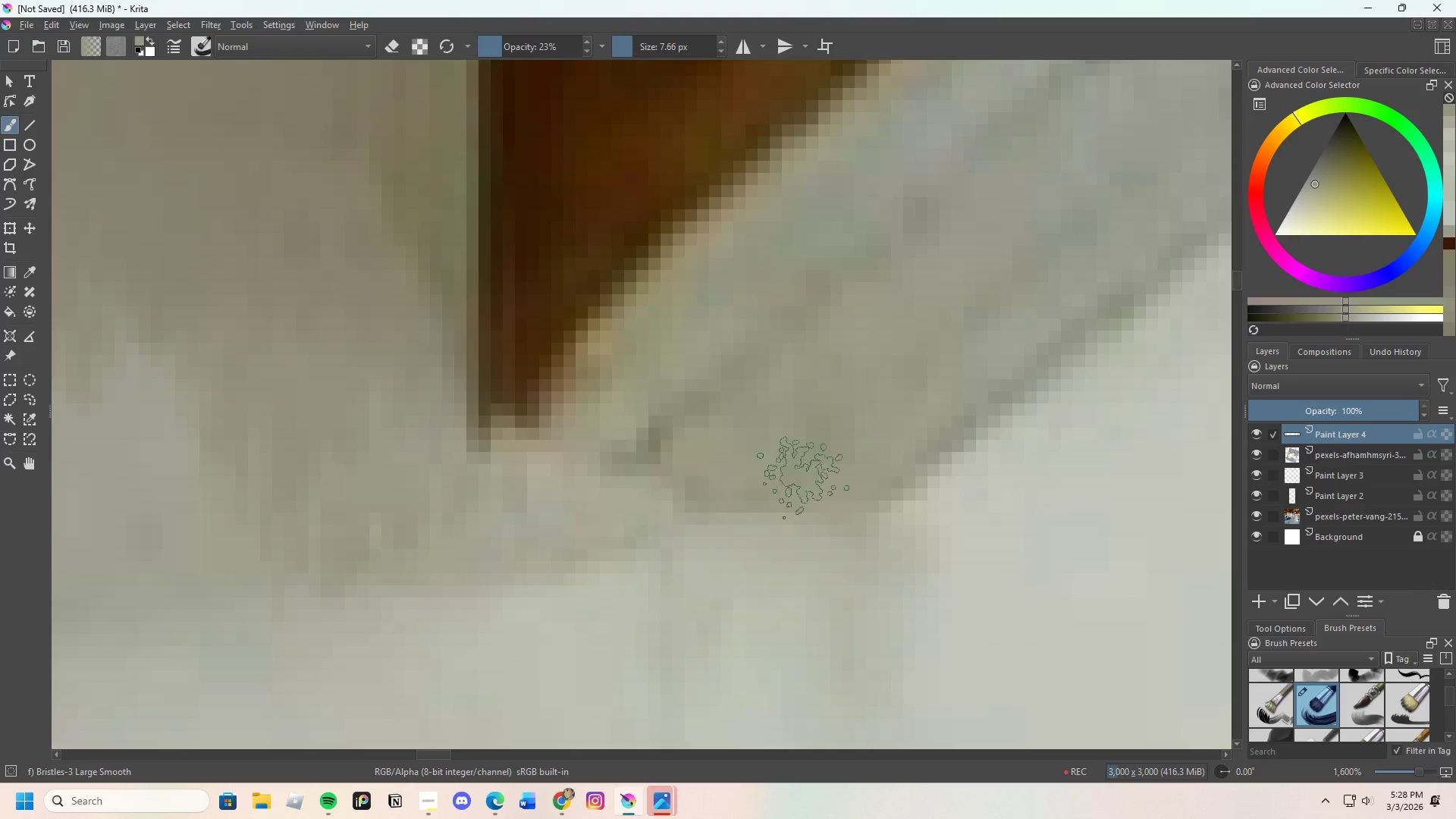 
left_click_drag(start_coordinate=[727, 478], to_coordinate=[792, 471])
 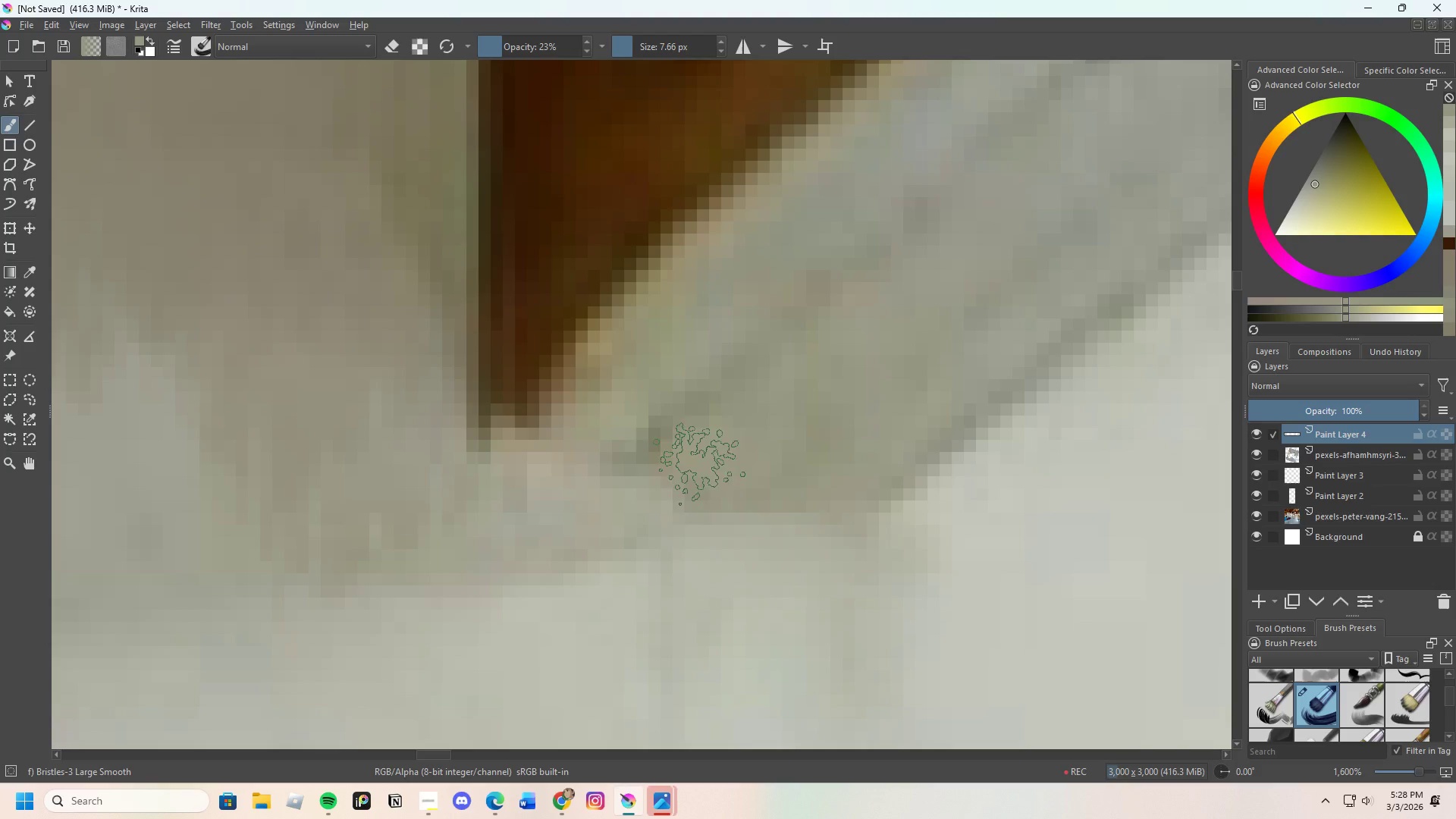 
key(Control+ControlLeft)
 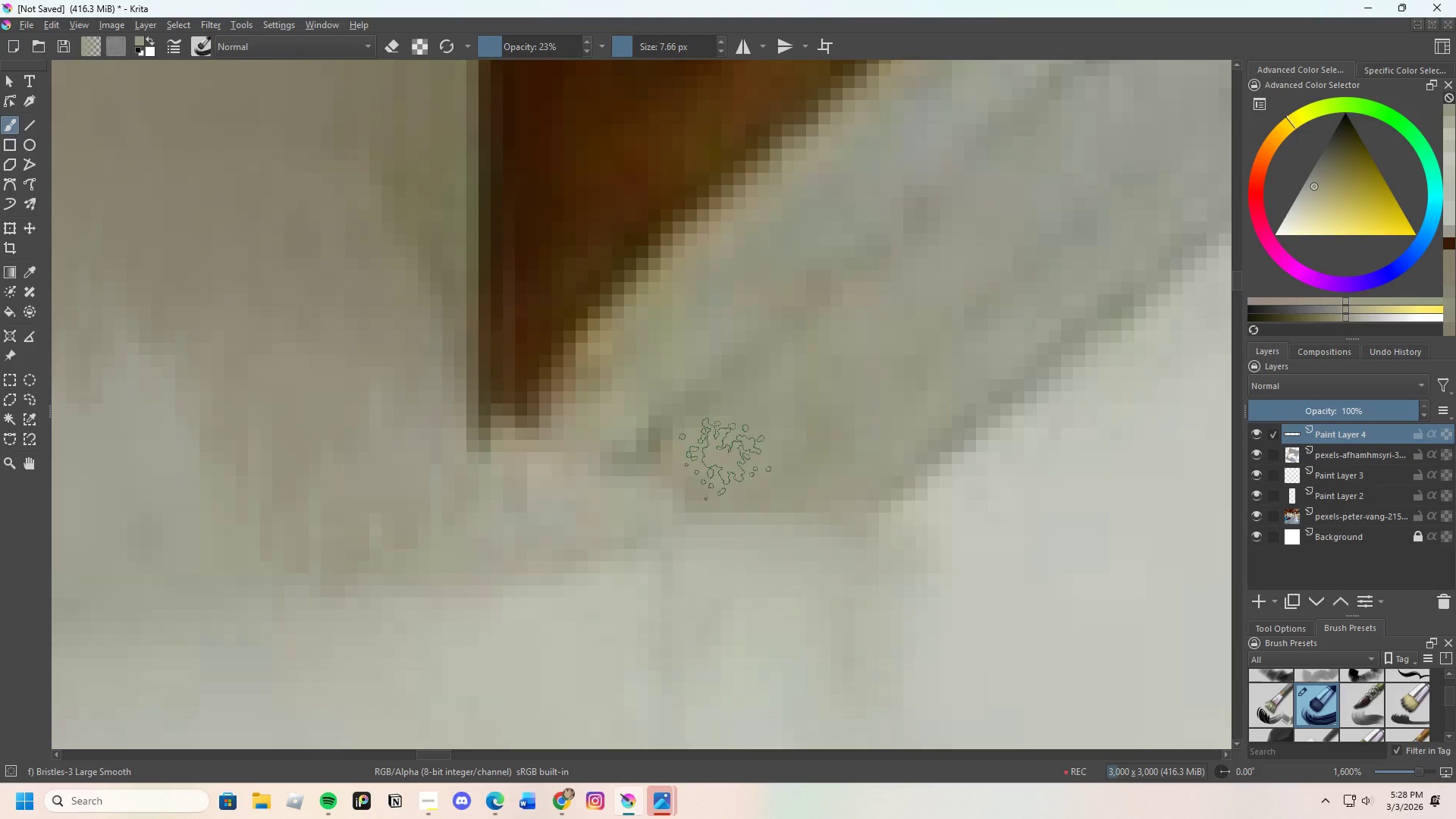 
left_click_drag(start_coordinate=[687, 467], to_coordinate=[824, 488])
 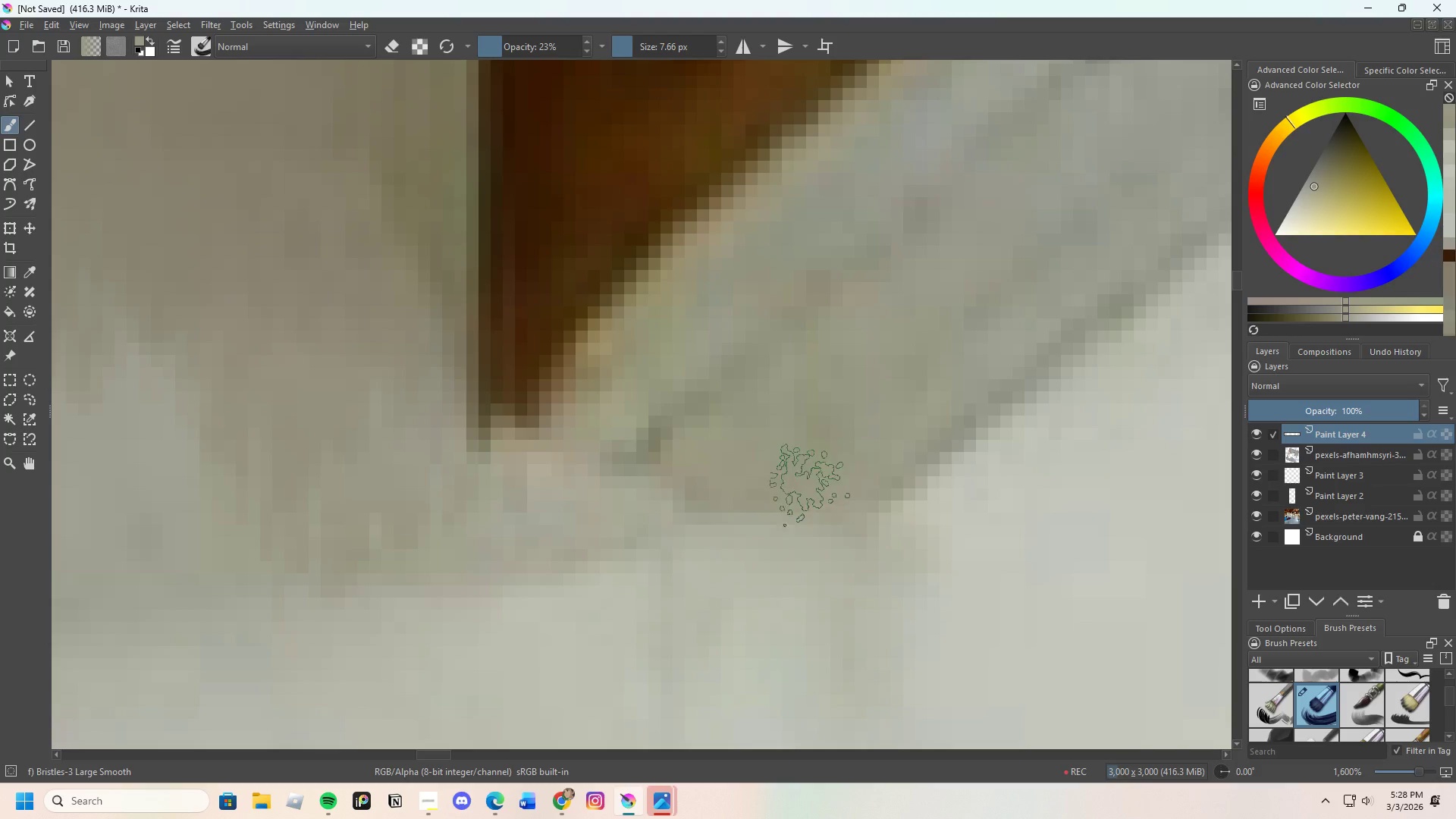 
left_click_drag(start_coordinate=[764, 477], to_coordinate=[858, 465])
 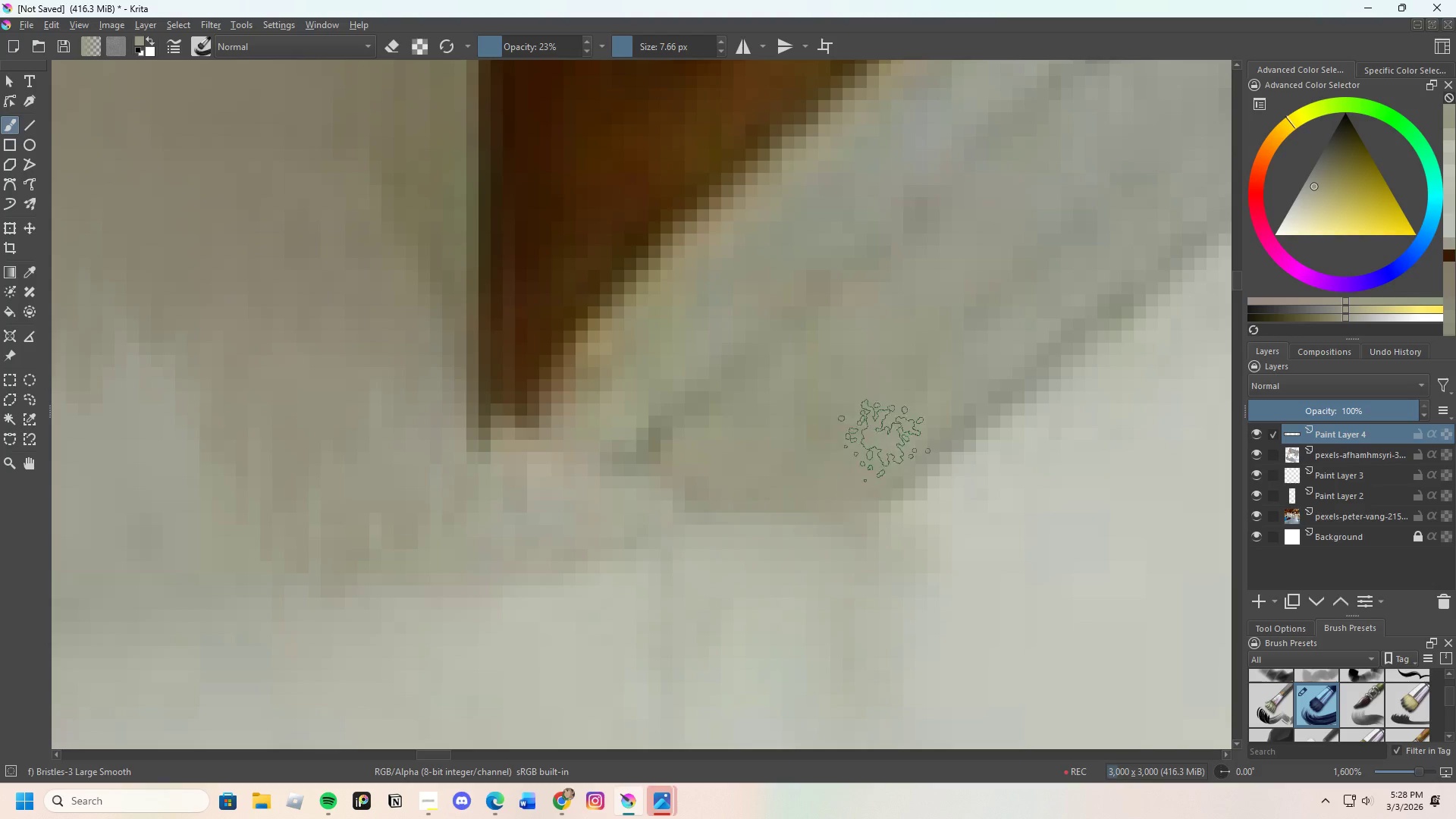 
left_click_drag(start_coordinate=[885, 444], to_coordinate=[856, 477])
 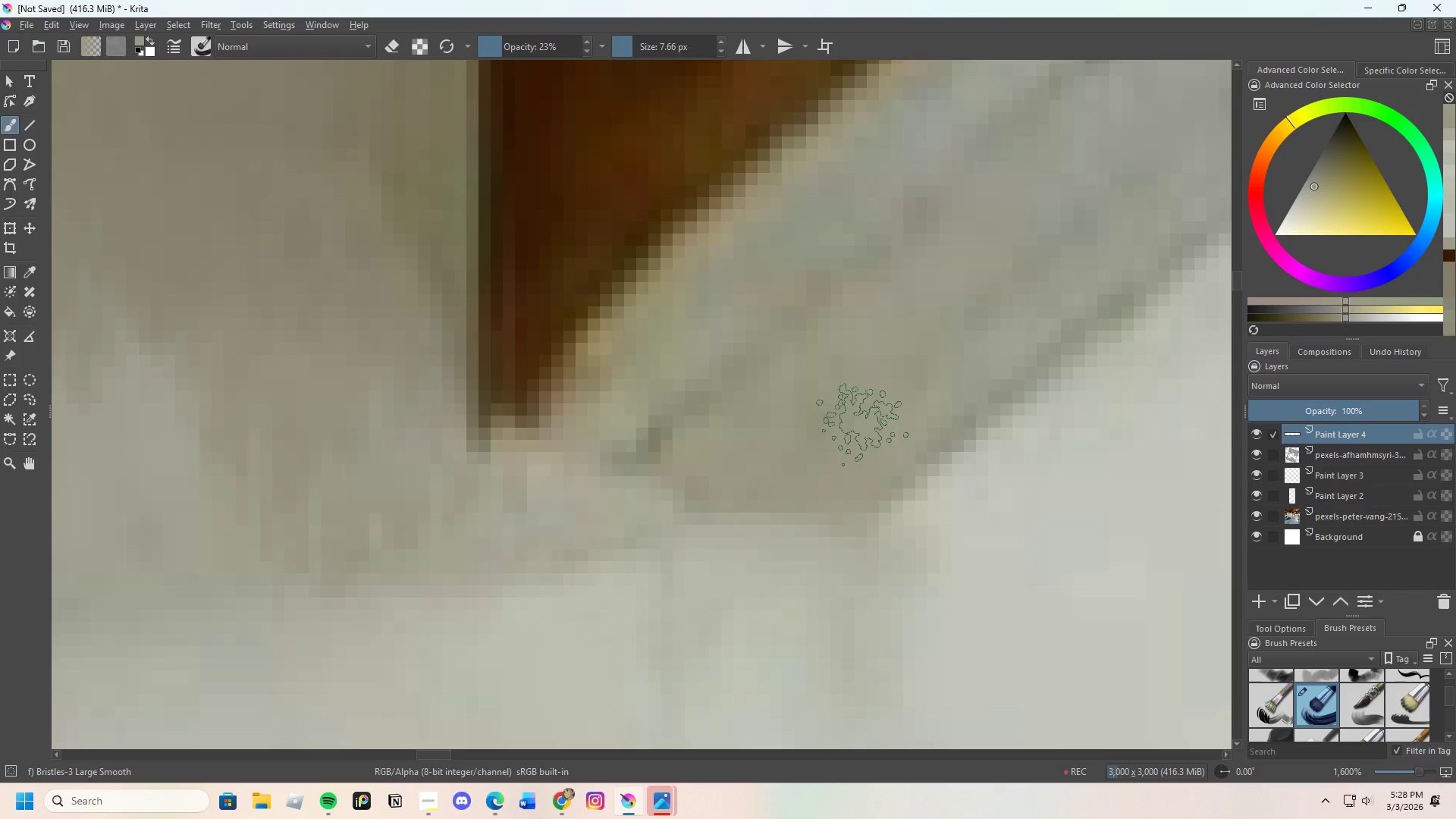 
scroll: coordinate [837, 363], scroll_direction: down, amount: 9.0
 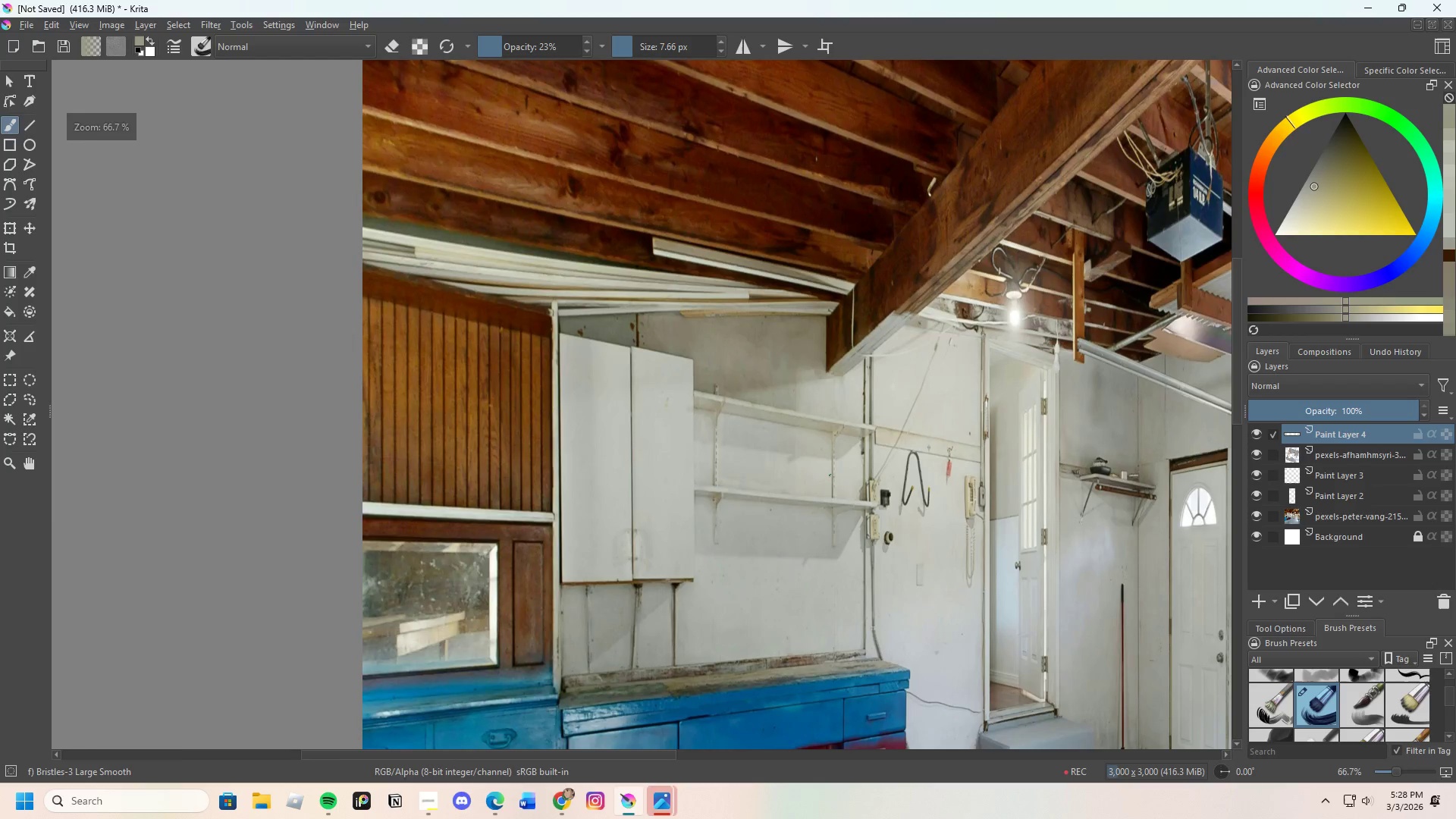 
scroll: coordinate [783, 439], scroll_direction: up, amount: 1.0
 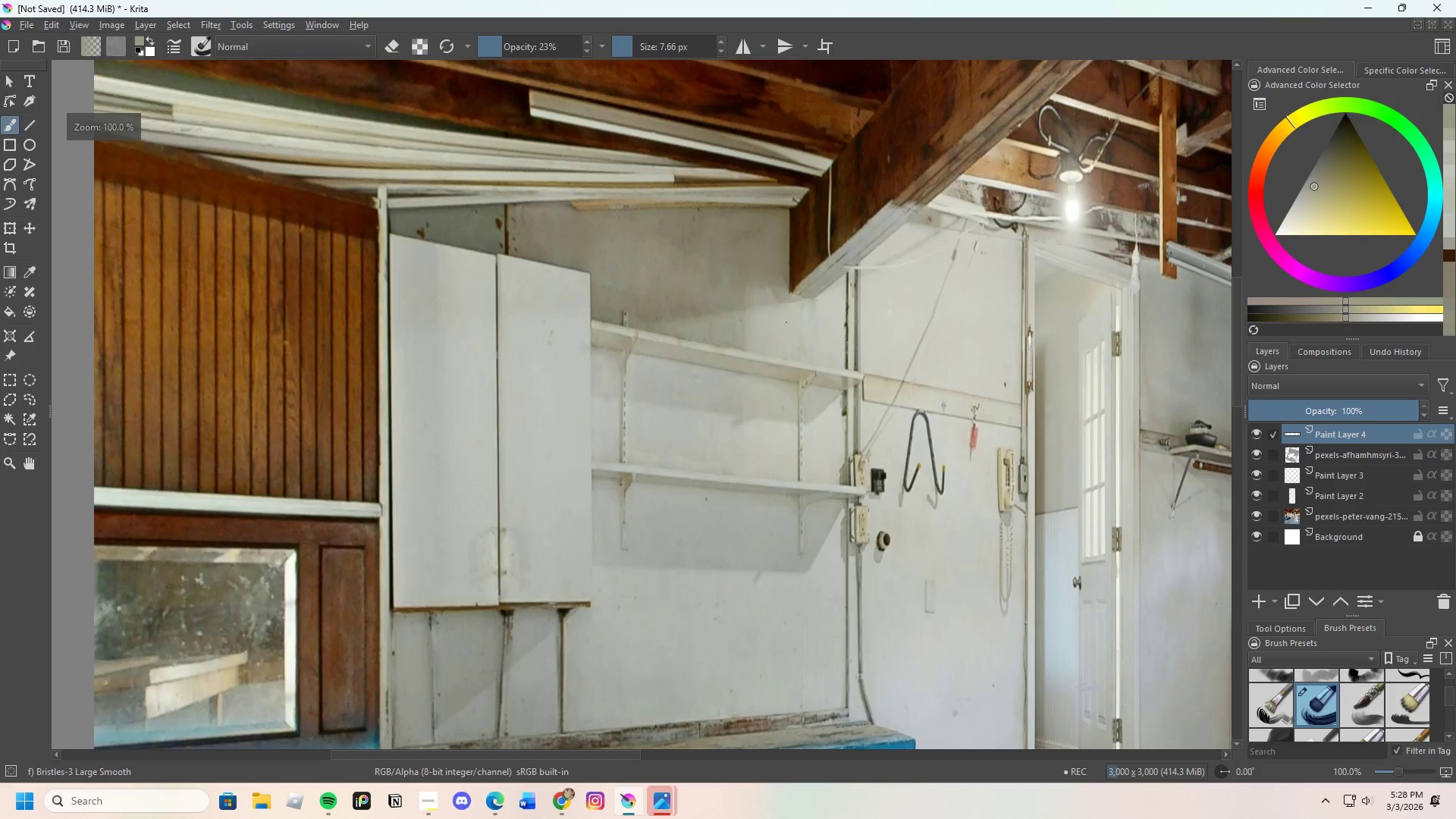 
key(Control+ControlLeft)
 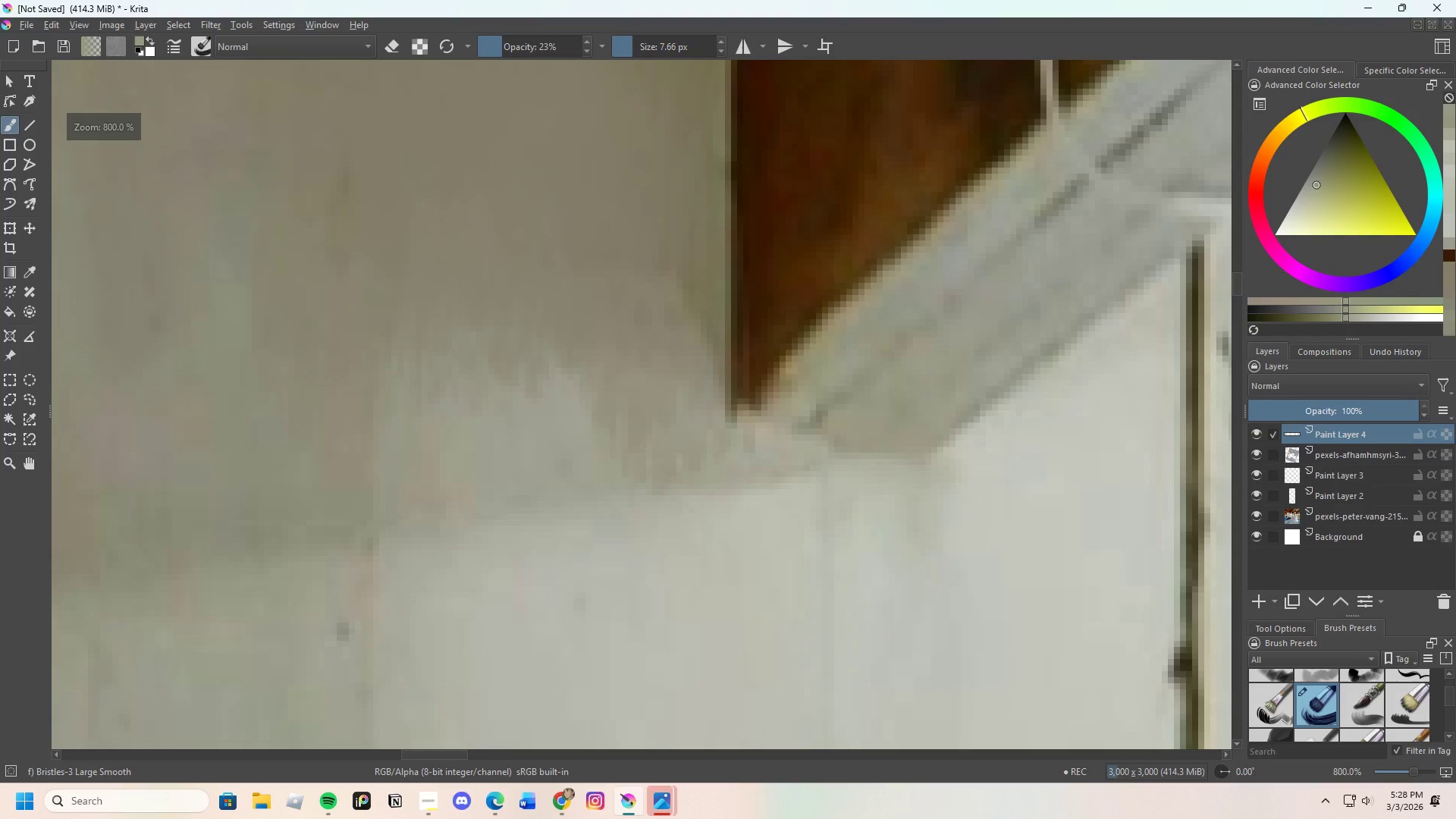 
scroll: coordinate [844, 291], scroll_direction: up, amount: 6.0
 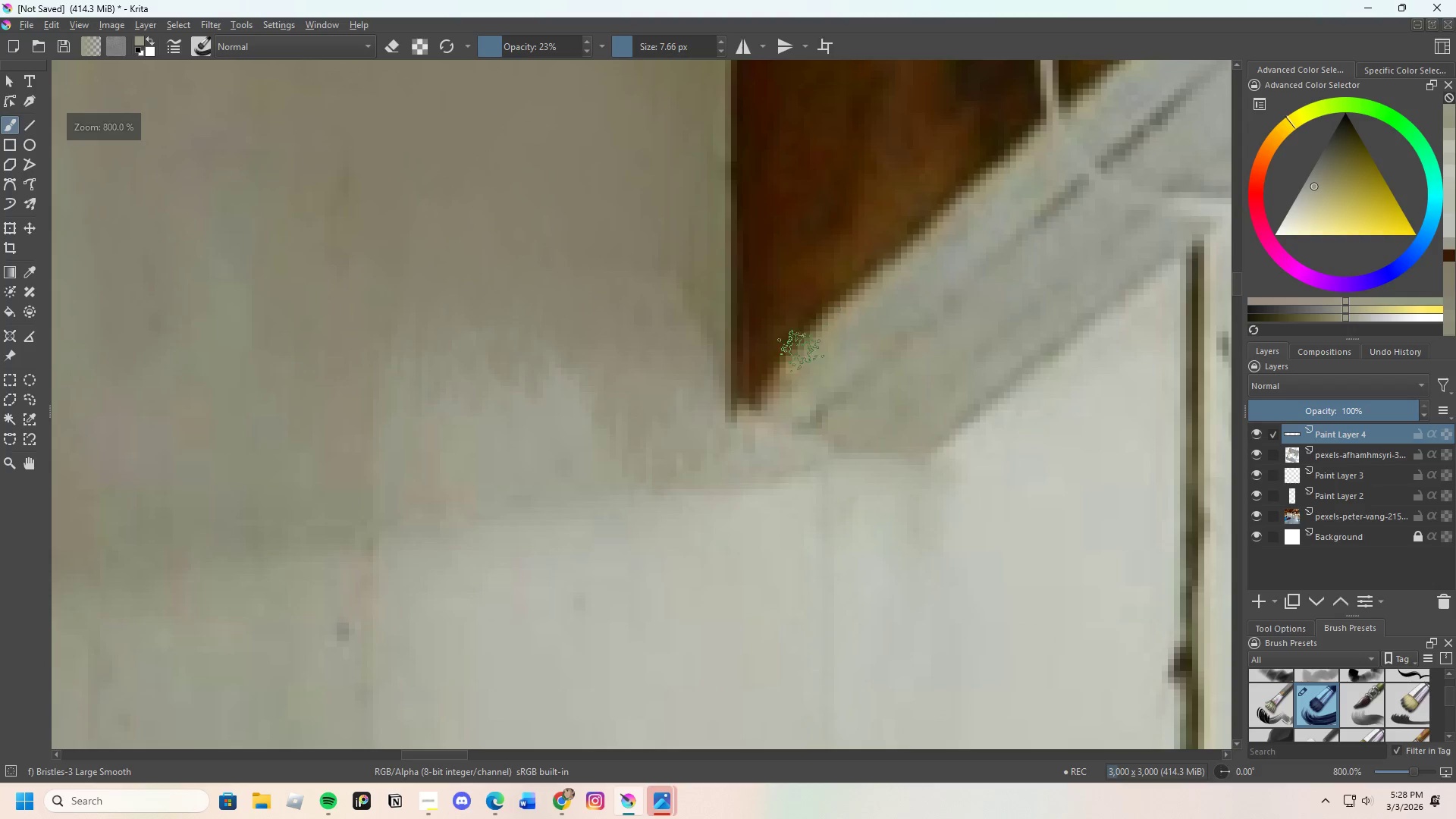 
left_click_drag(start_coordinate=[824, 374], to_coordinate=[785, 403])
 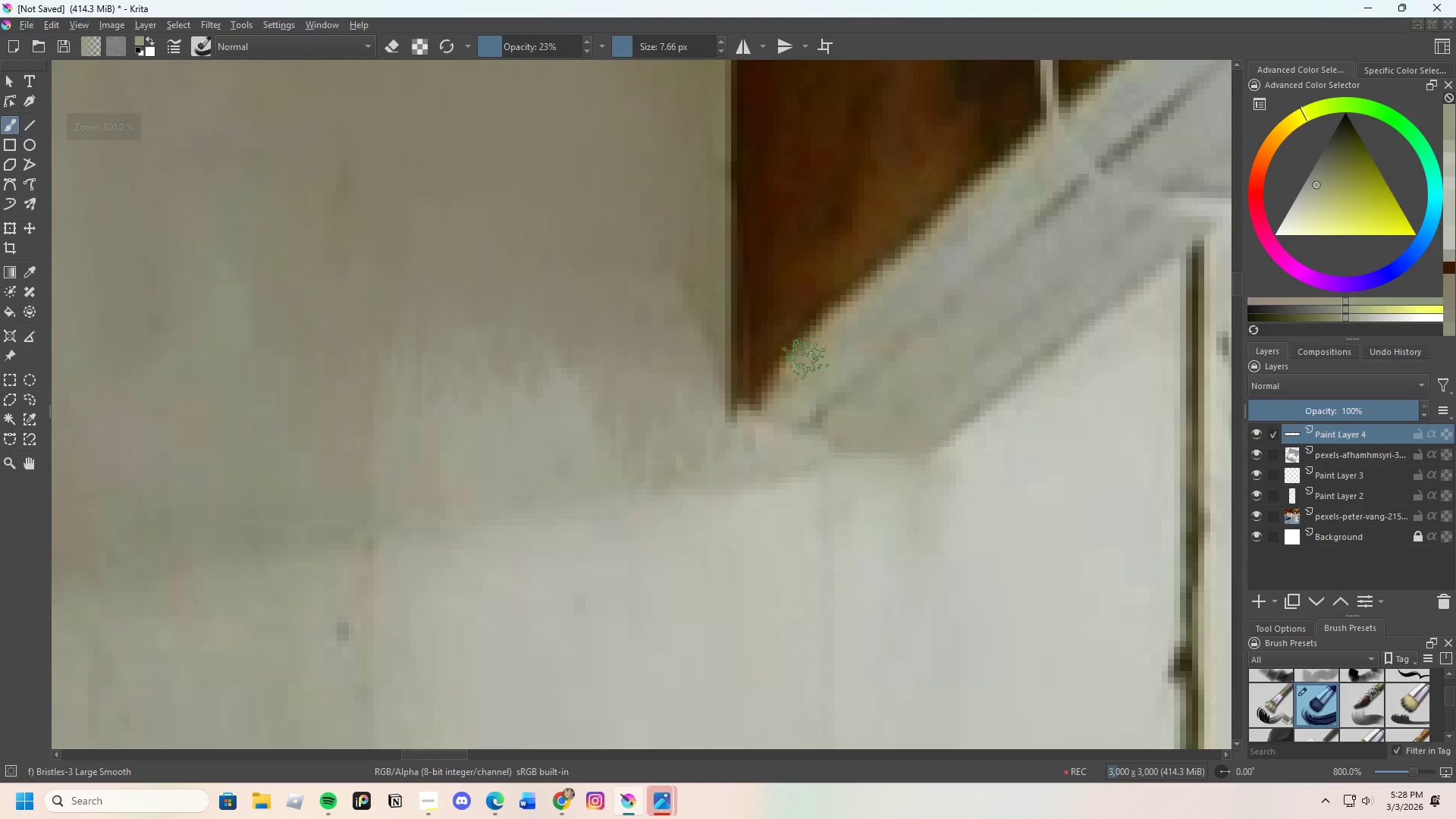 
left_click_drag(start_coordinate=[805, 360], to_coordinate=[784, 390])
 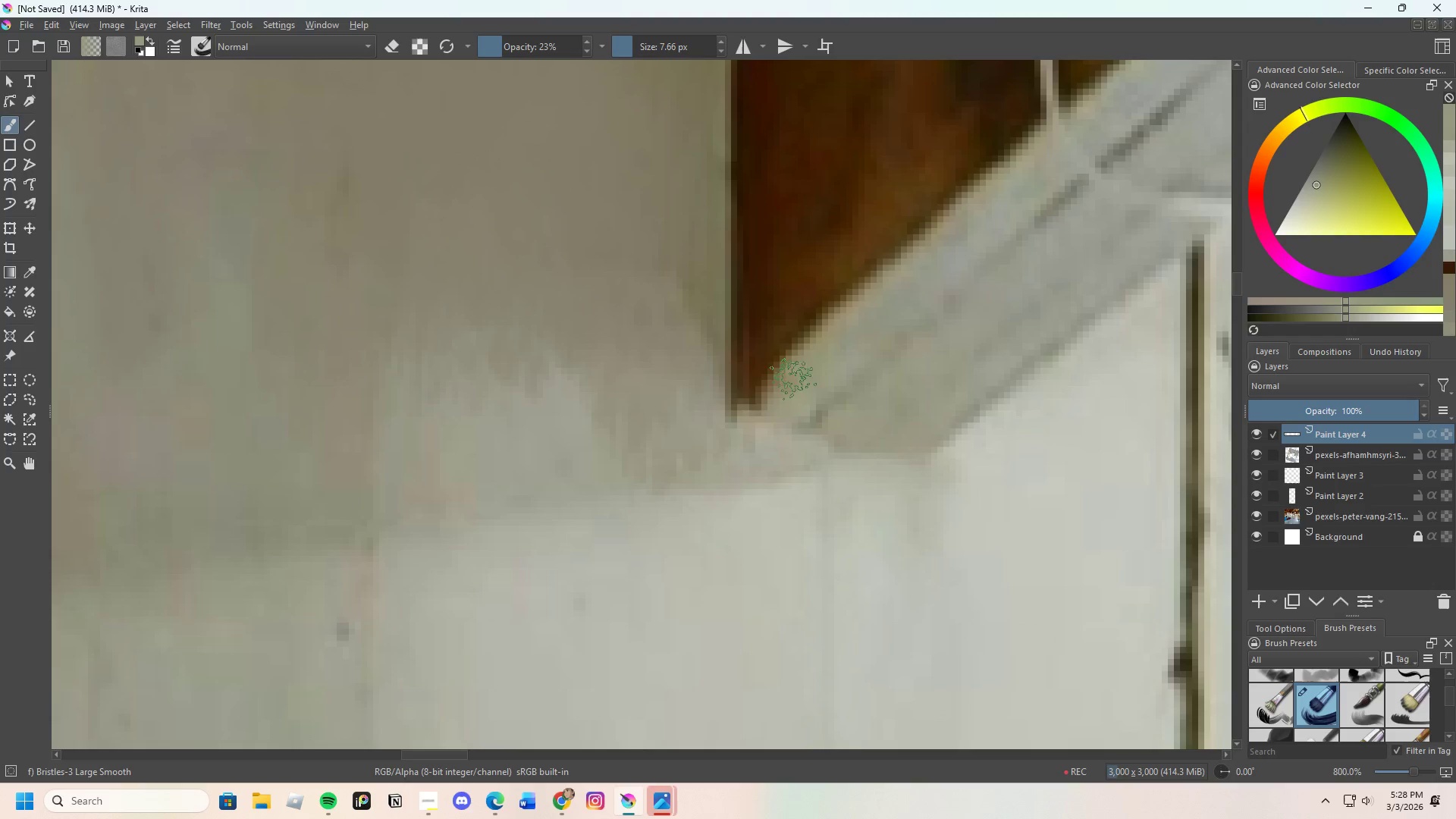 
left_click_drag(start_coordinate=[786, 386], to_coordinate=[767, 401])
 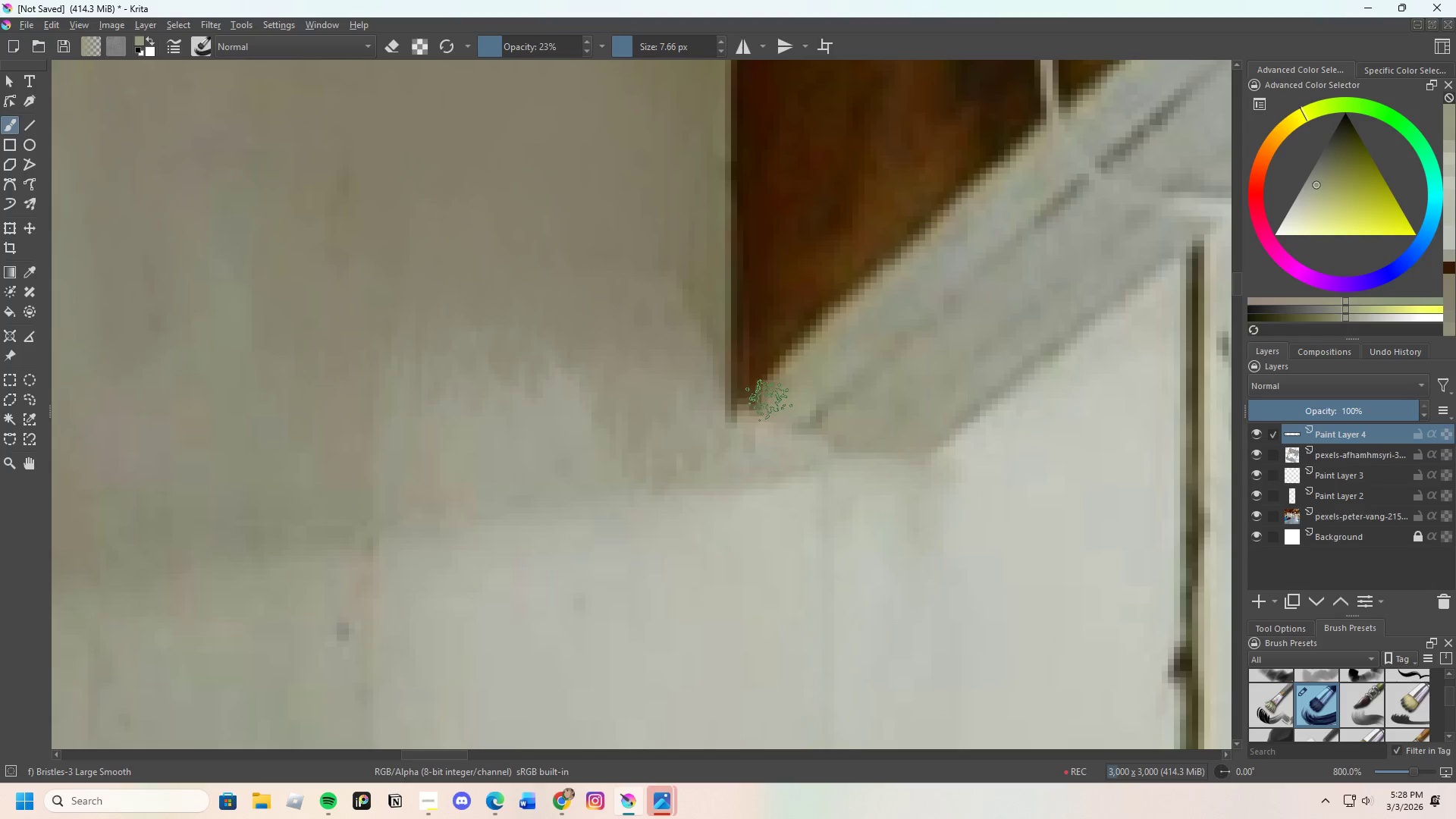 
left_click_drag(start_coordinate=[770, 401], to_coordinate=[802, 369])
 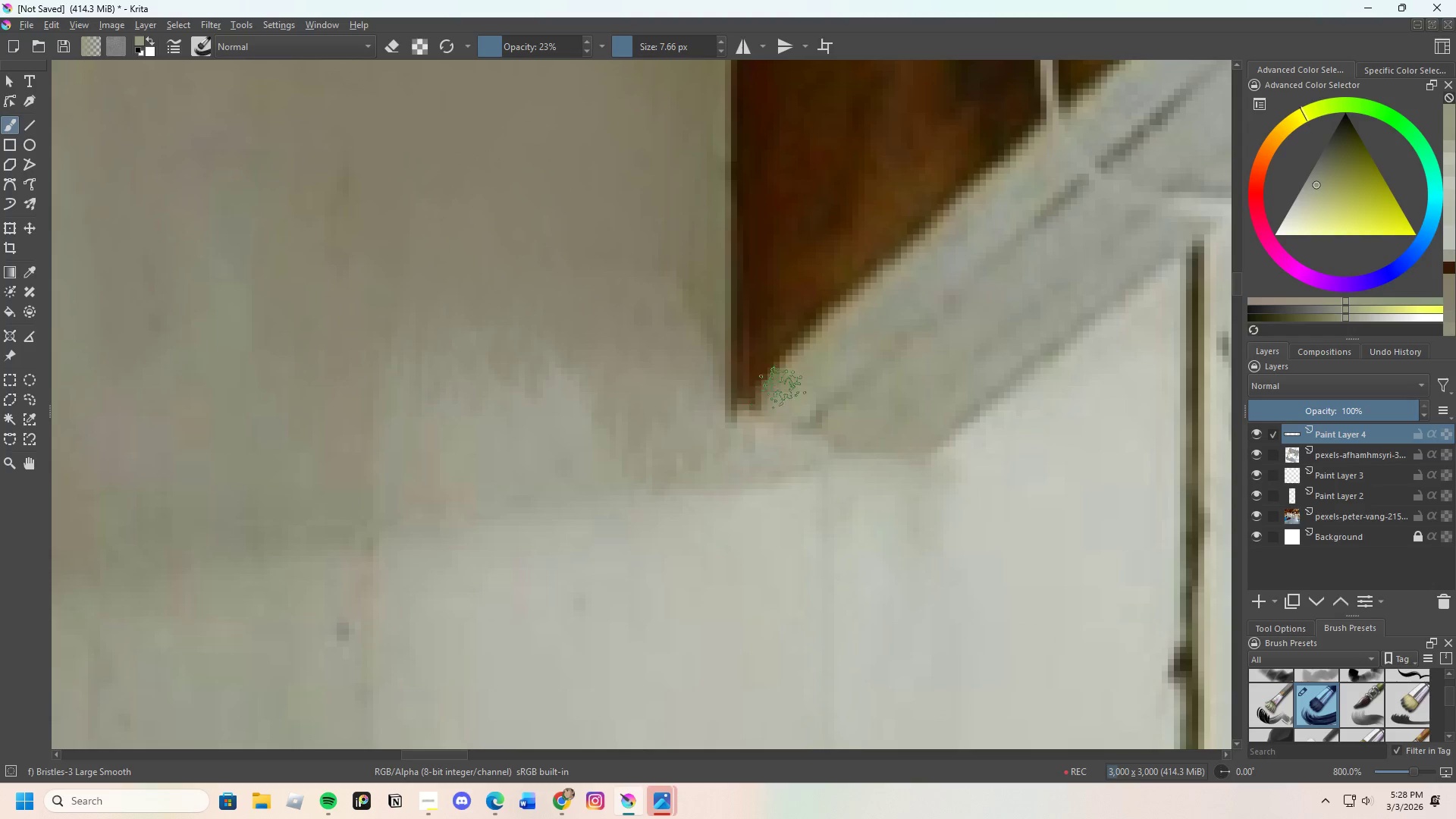 
left_click_drag(start_coordinate=[807, 363], to_coordinate=[770, 408])
 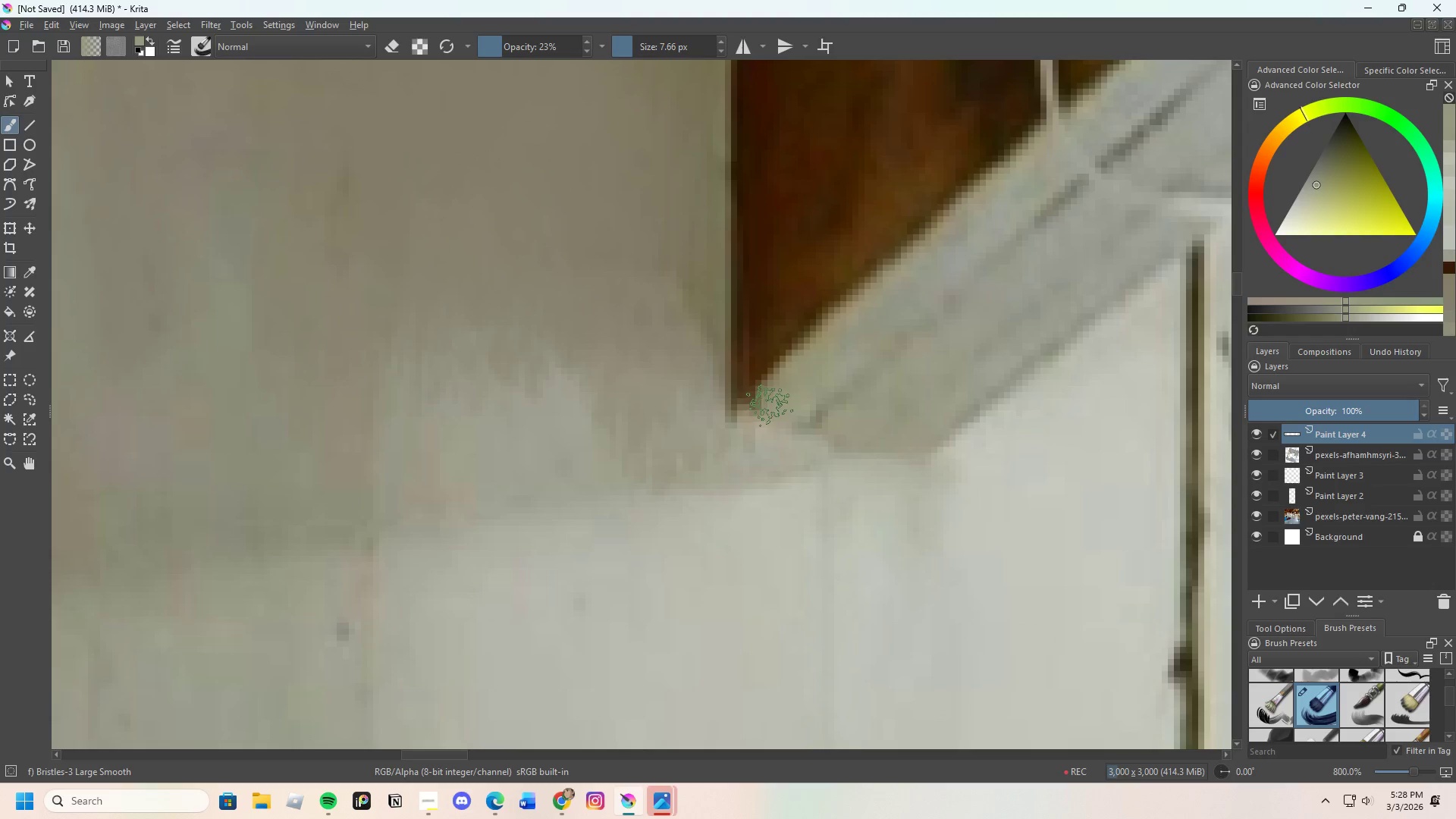 
left_click_drag(start_coordinate=[770, 406], to_coordinate=[805, 365])
 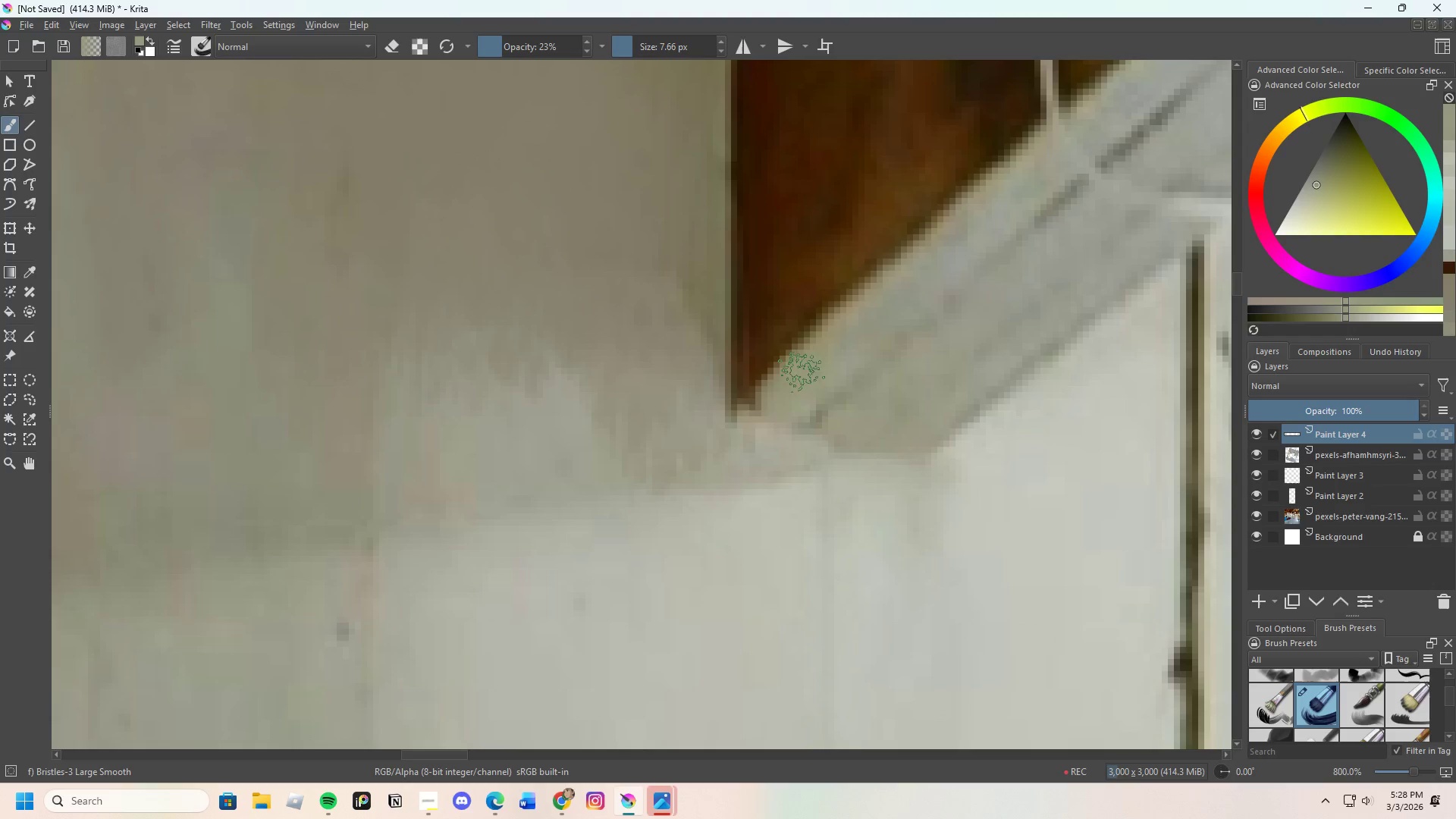 
left_click_drag(start_coordinate=[781, 400], to_coordinate=[849, 350])
 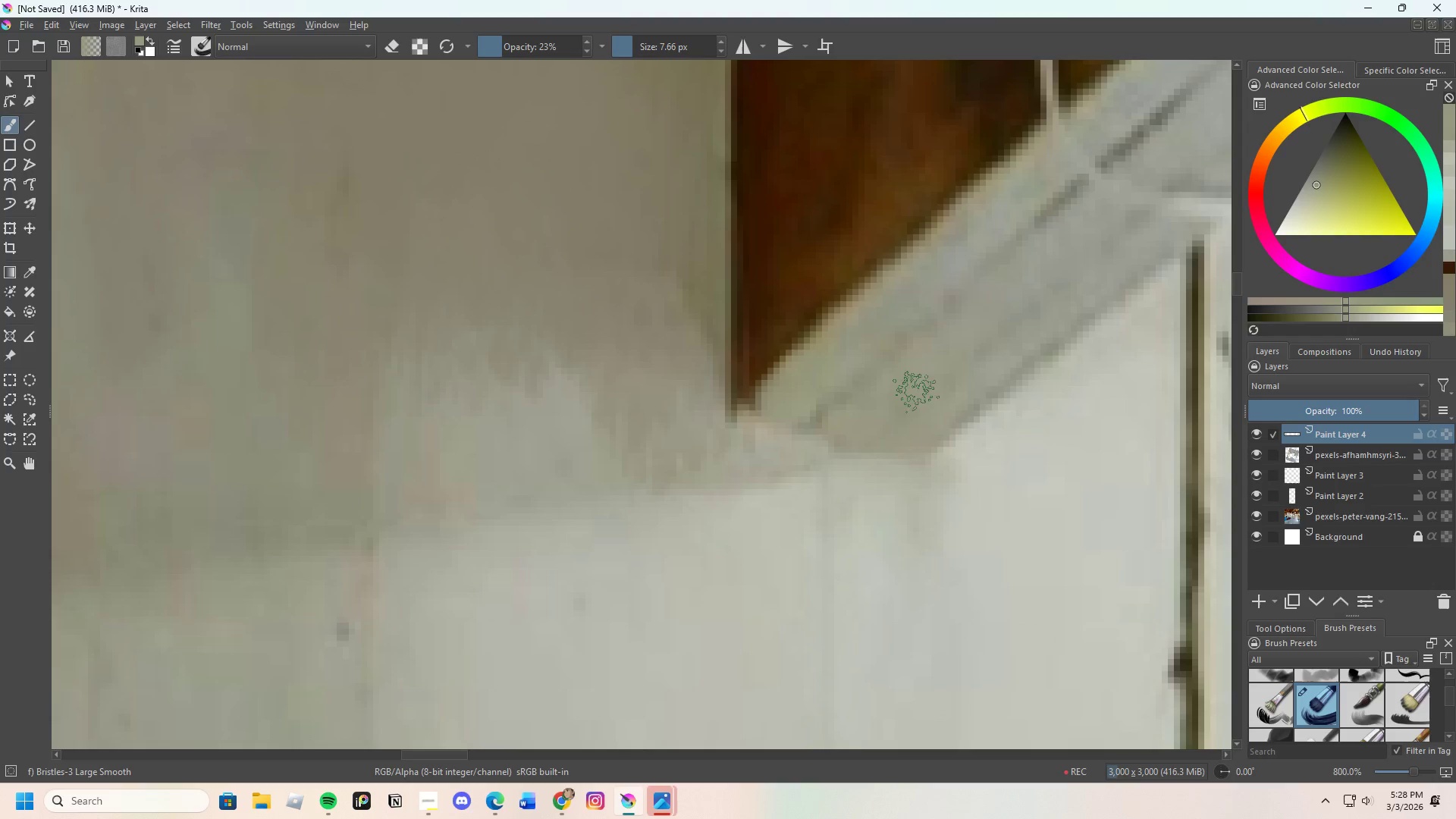 
hold_key(key=ControlLeft, duration=0.42)
 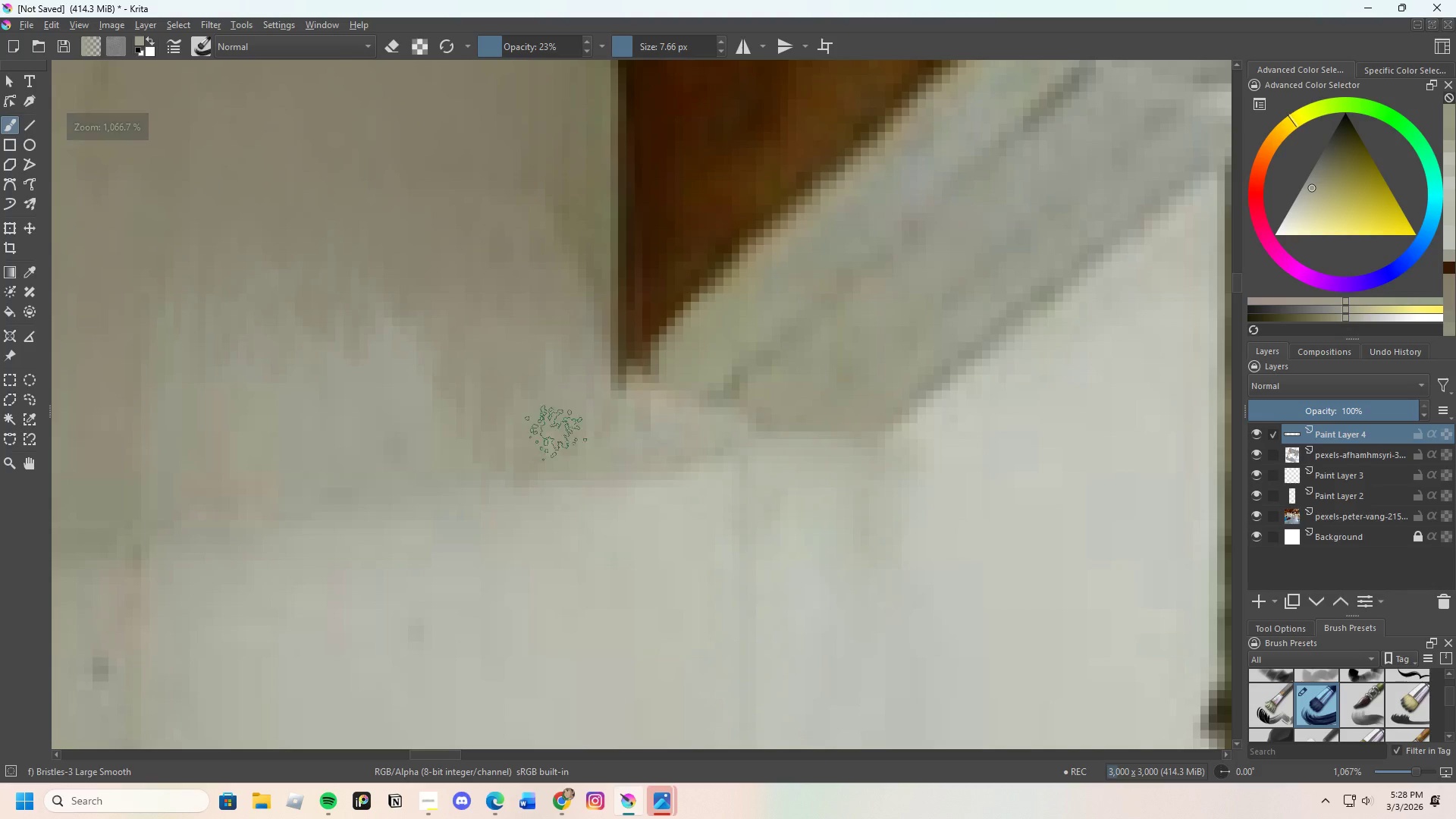 
scroll: coordinate [805, 404], scroll_direction: up, amount: 1.0
 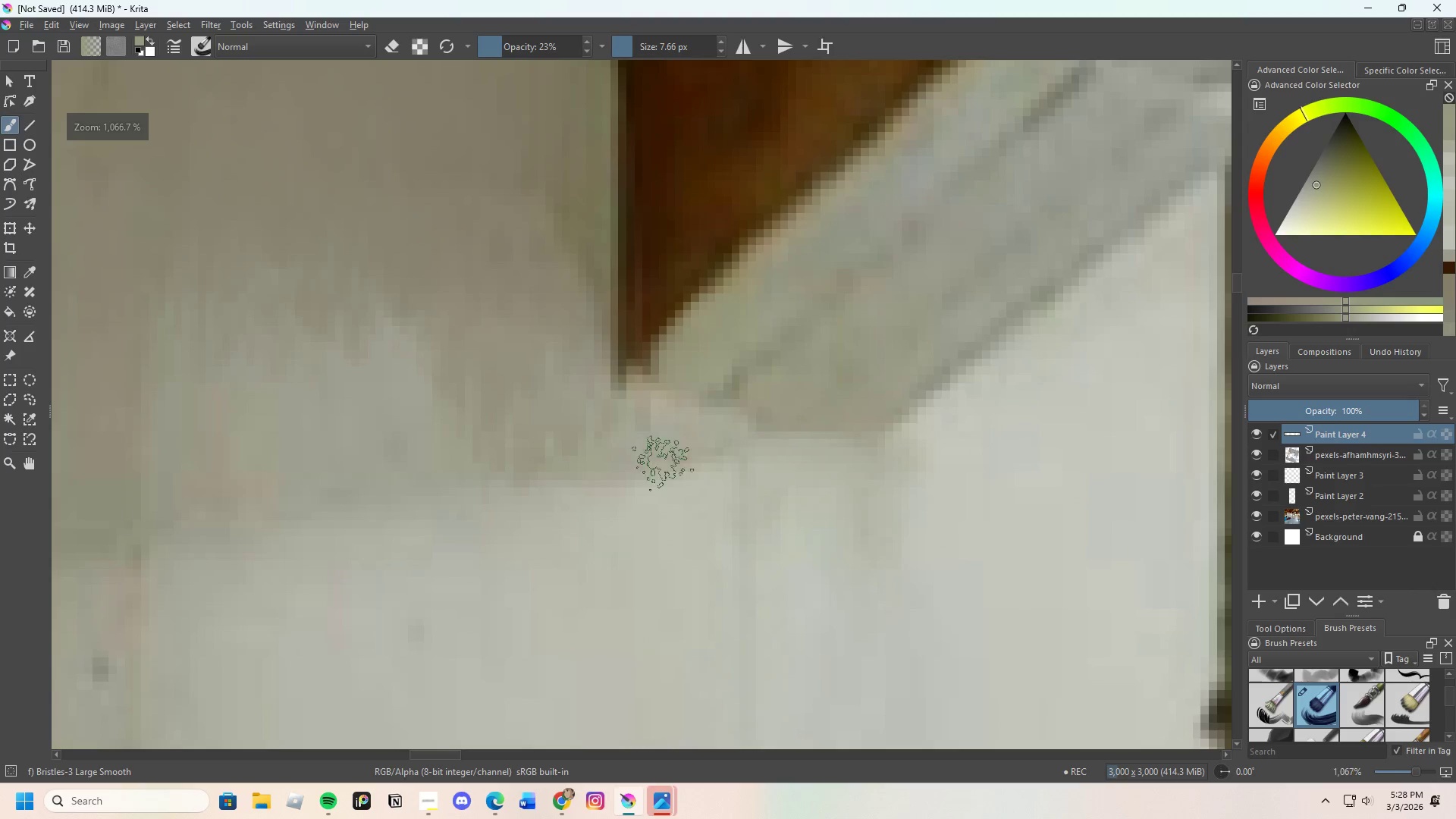 
left_click_drag(start_coordinate=[563, 433], to_coordinate=[683, 435])
 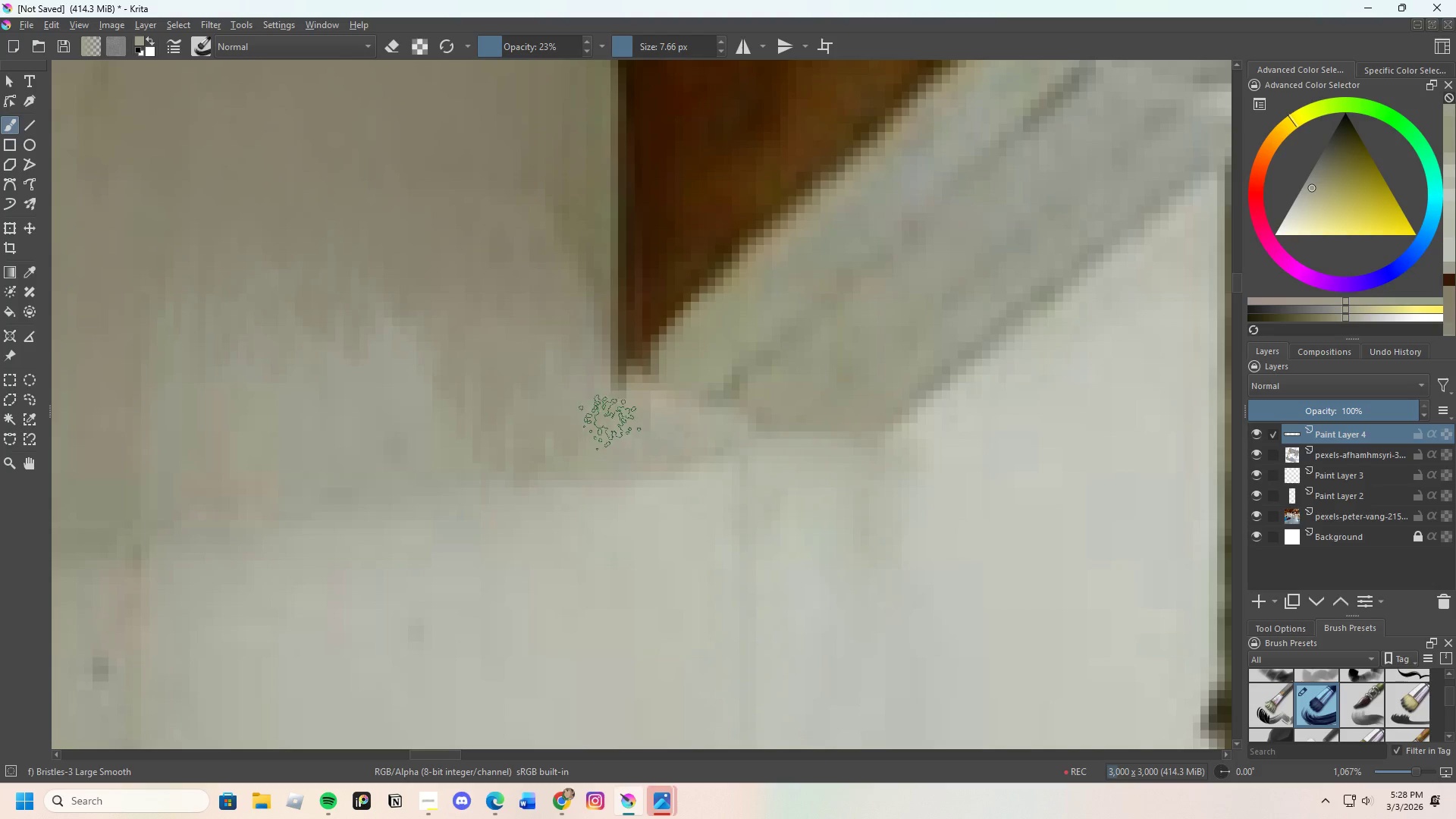 
left_click_drag(start_coordinate=[609, 422], to_coordinate=[709, 435])
 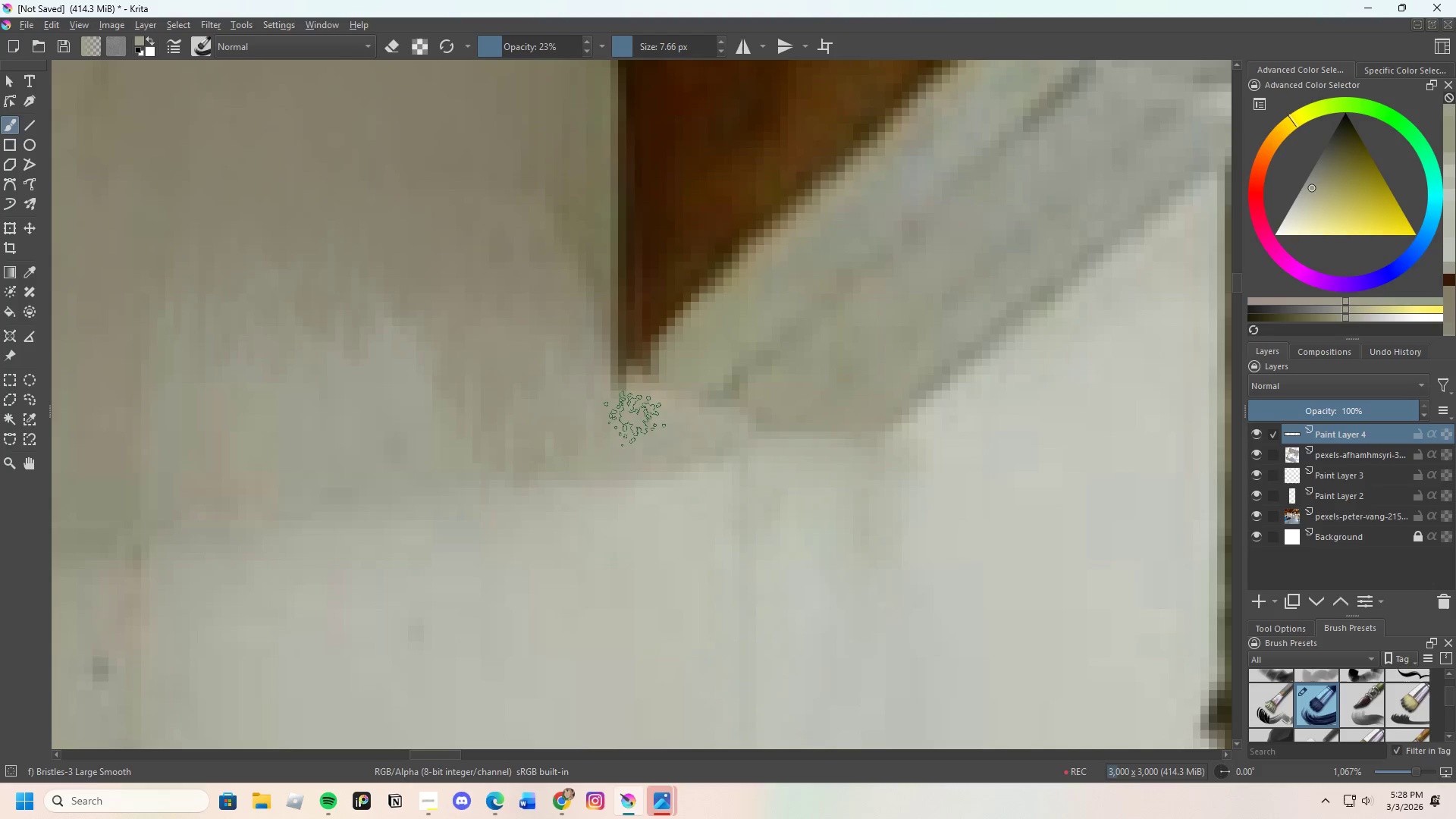 
left_click_drag(start_coordinate=[638, 418], to_coordinate=[708, 429])
 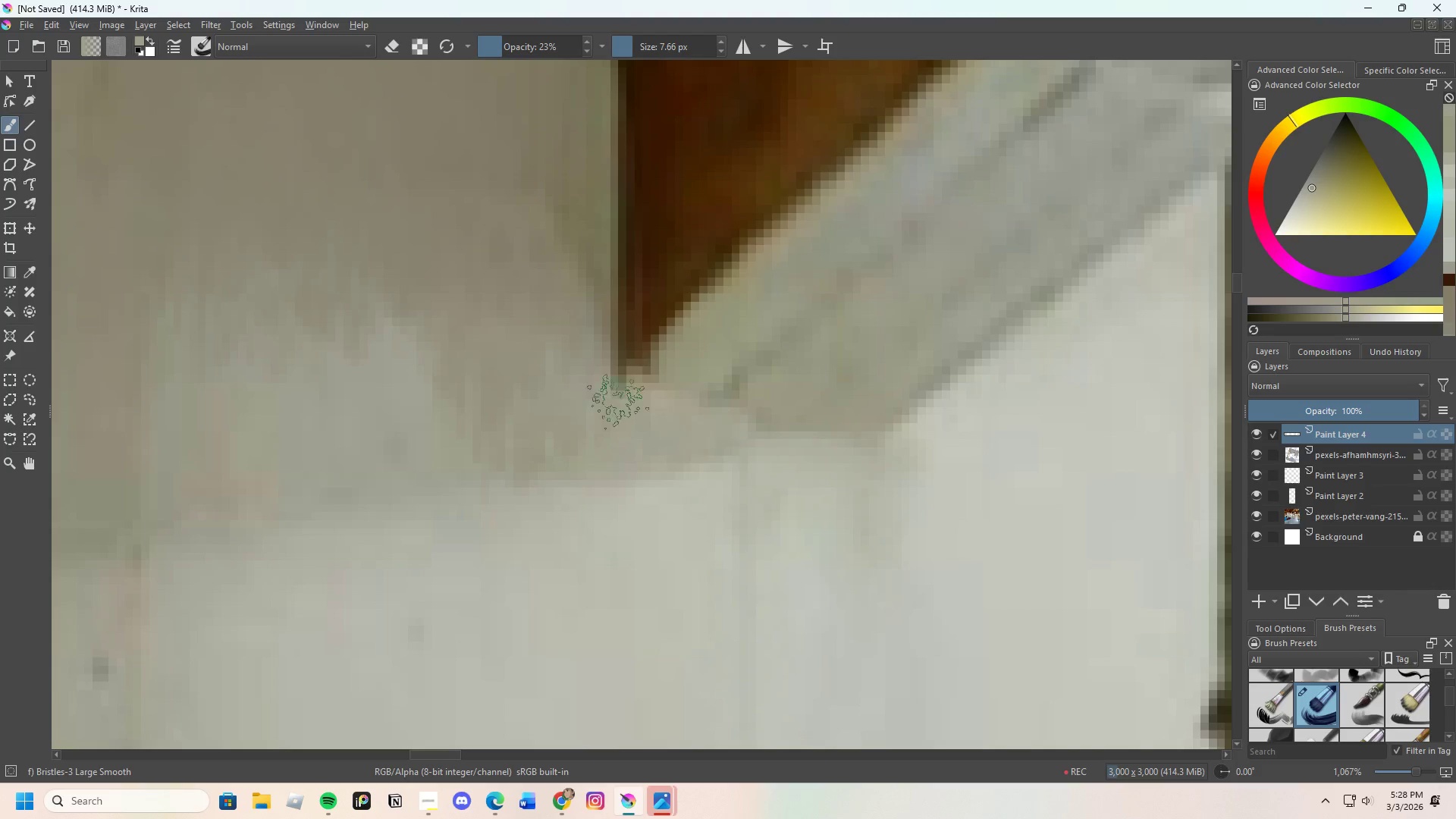 
left_click_drag(start_coordinate=[630, 406], to_coordinate=[680, 418])
 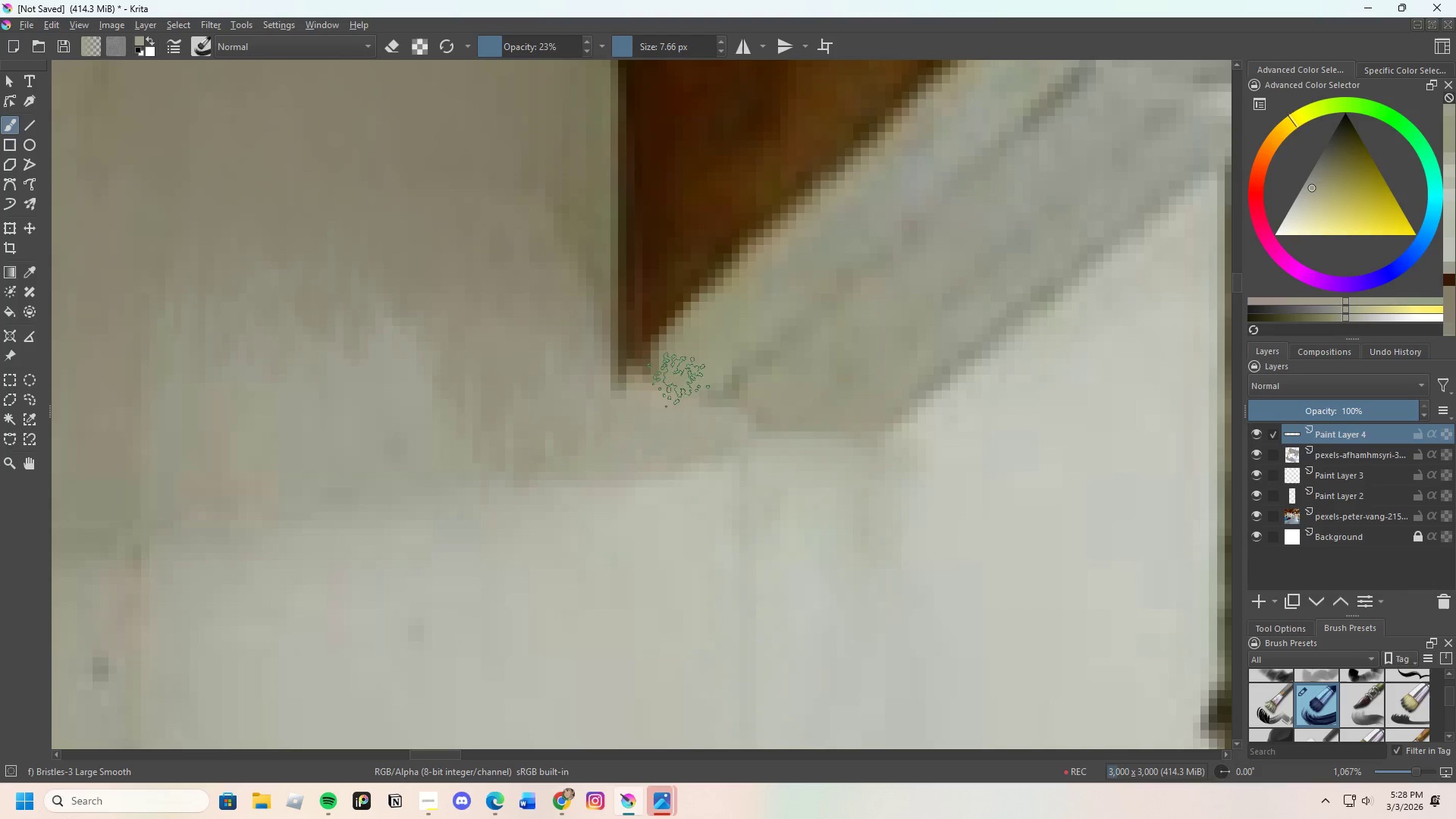 
key(Control+ControlLeft)
 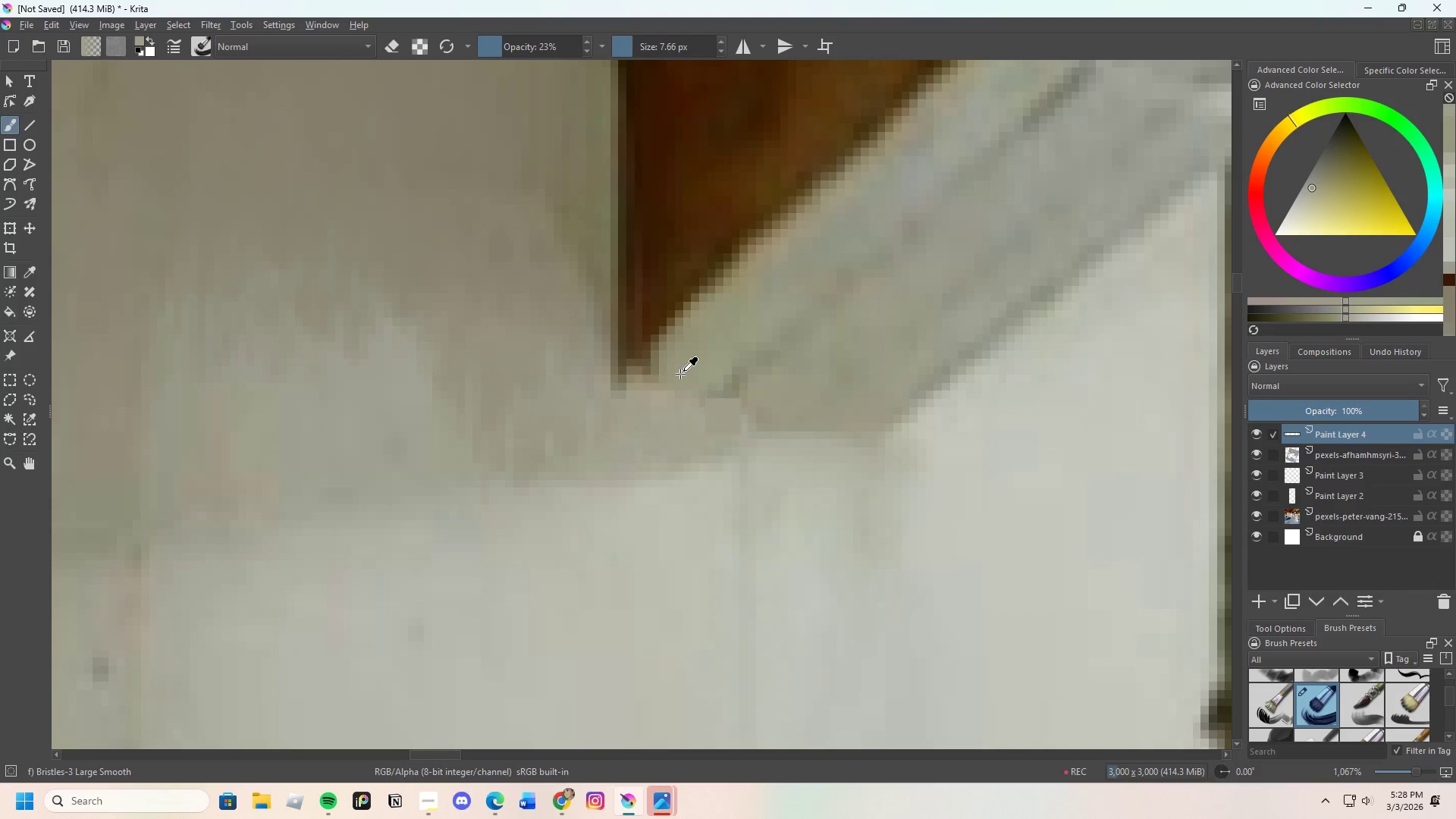 
triple_click([681, 374])
 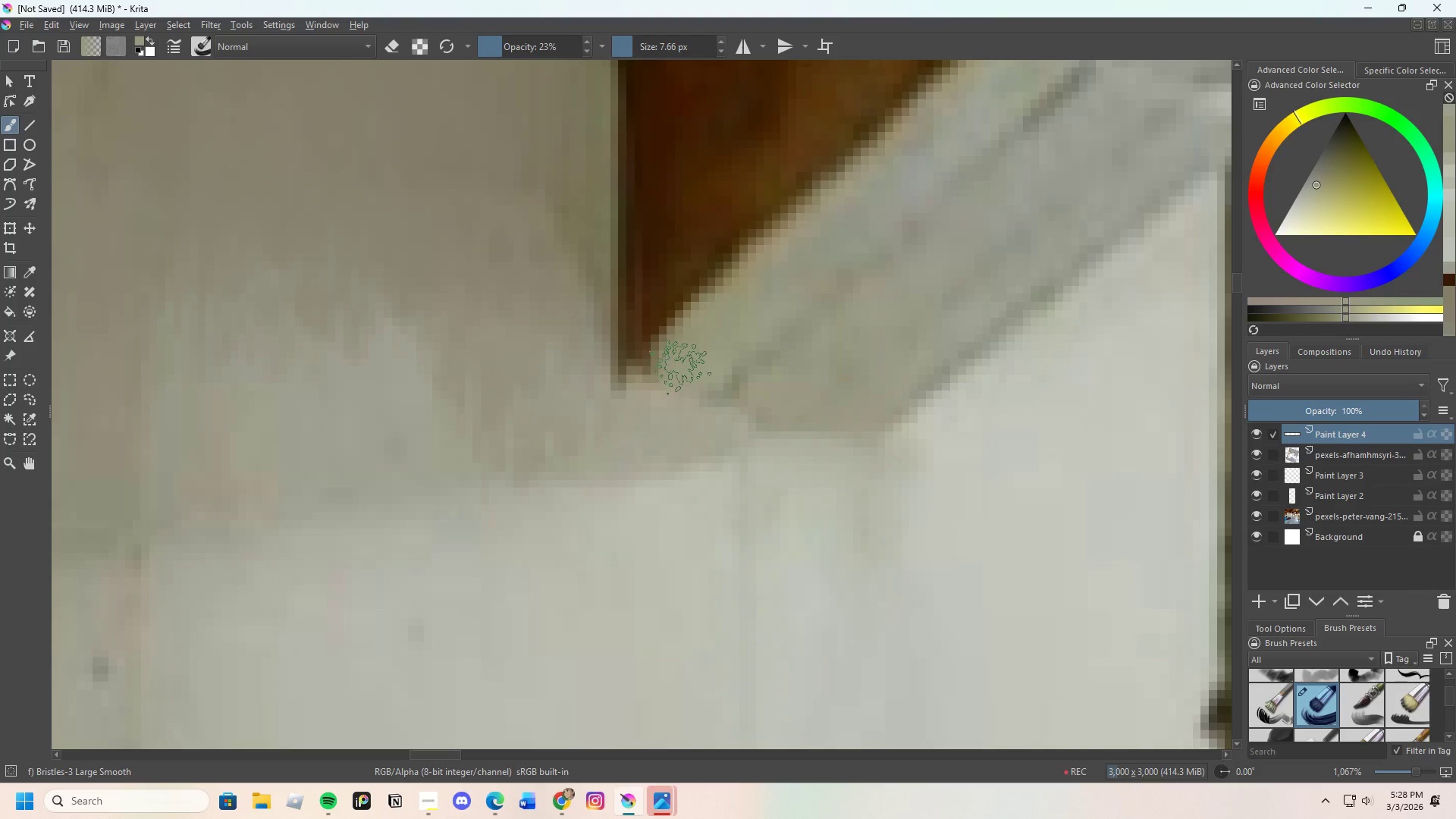 
left_click_drag(start_coordinate=[669, 376], to_coordinate=[664, 368])
 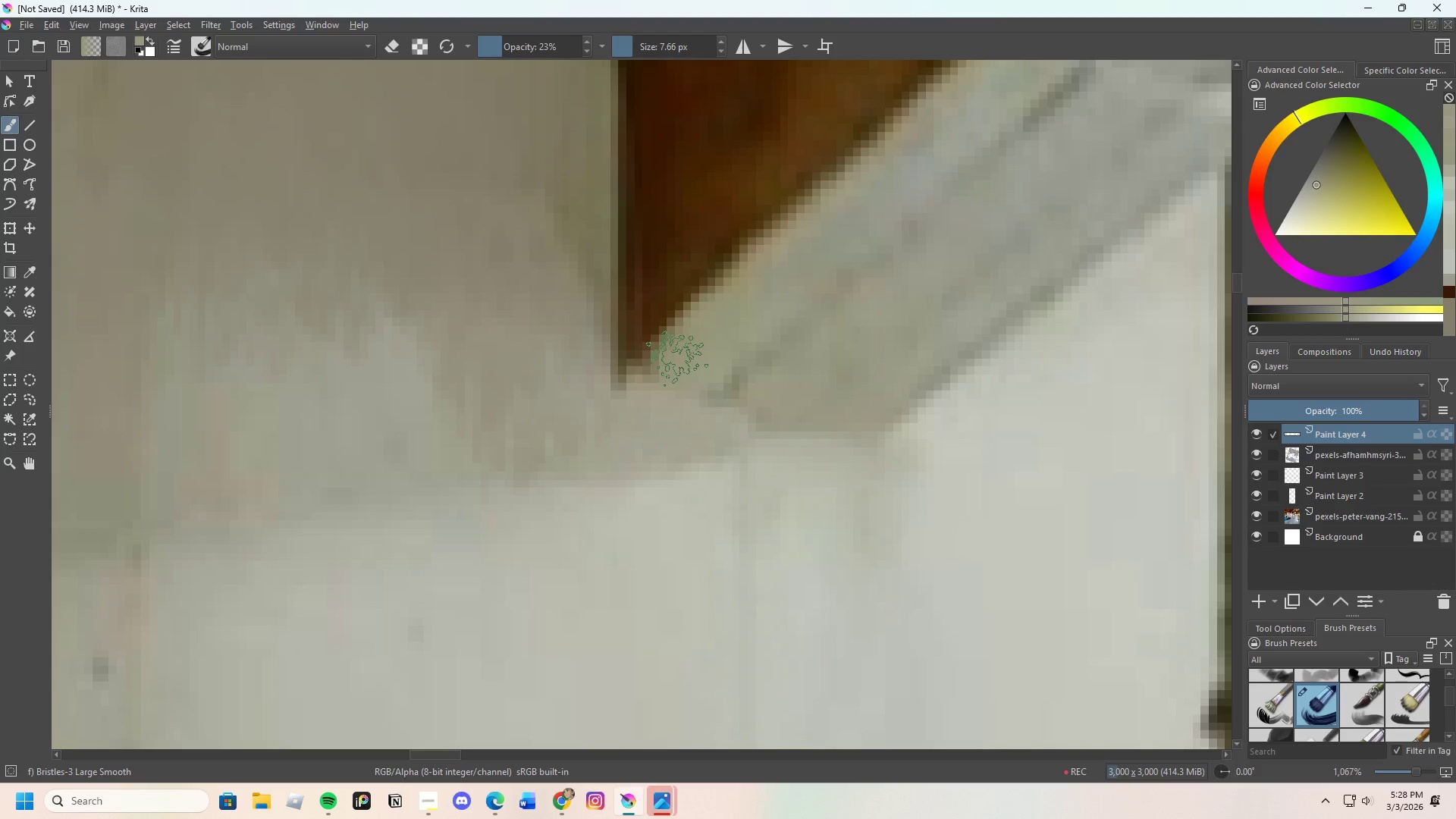 
left_click_drag(start_coordinate=[643, 380], to_coordinate=[680, 352])
 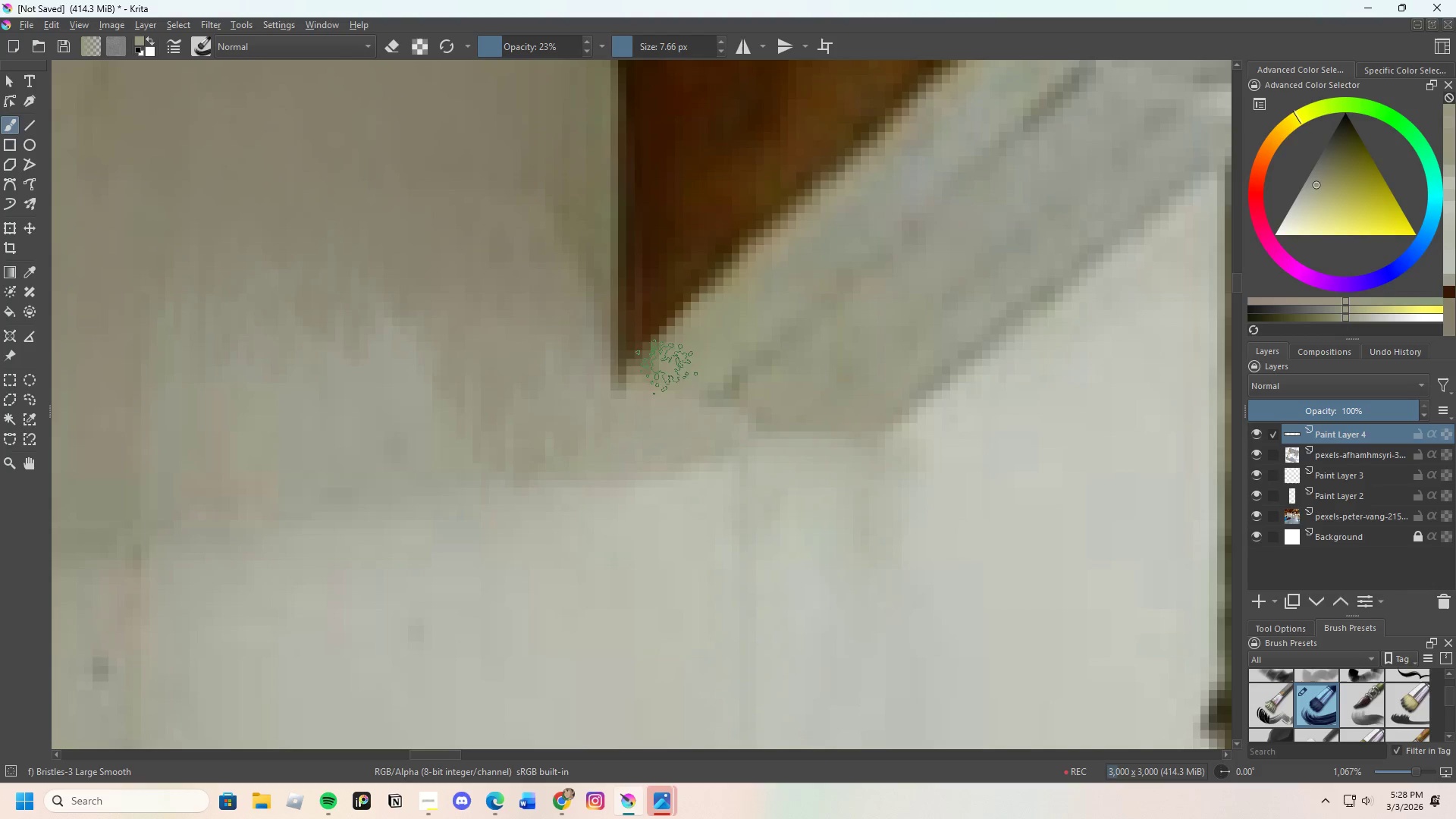 
left_click_drag(start_coordinate=[661, 376], to_coordinate=[687, 356])
 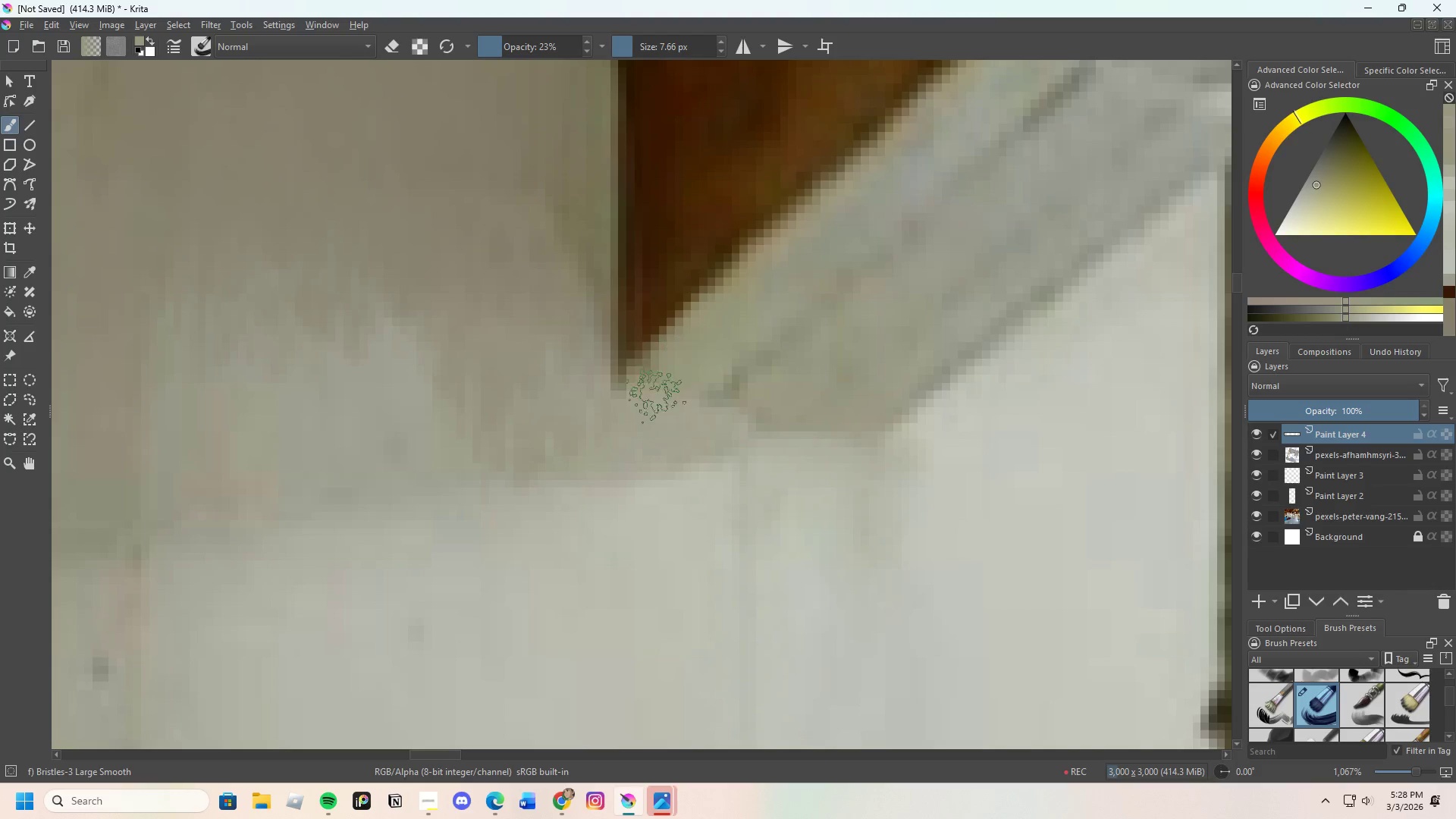 
key(Control+ControlLeft)
 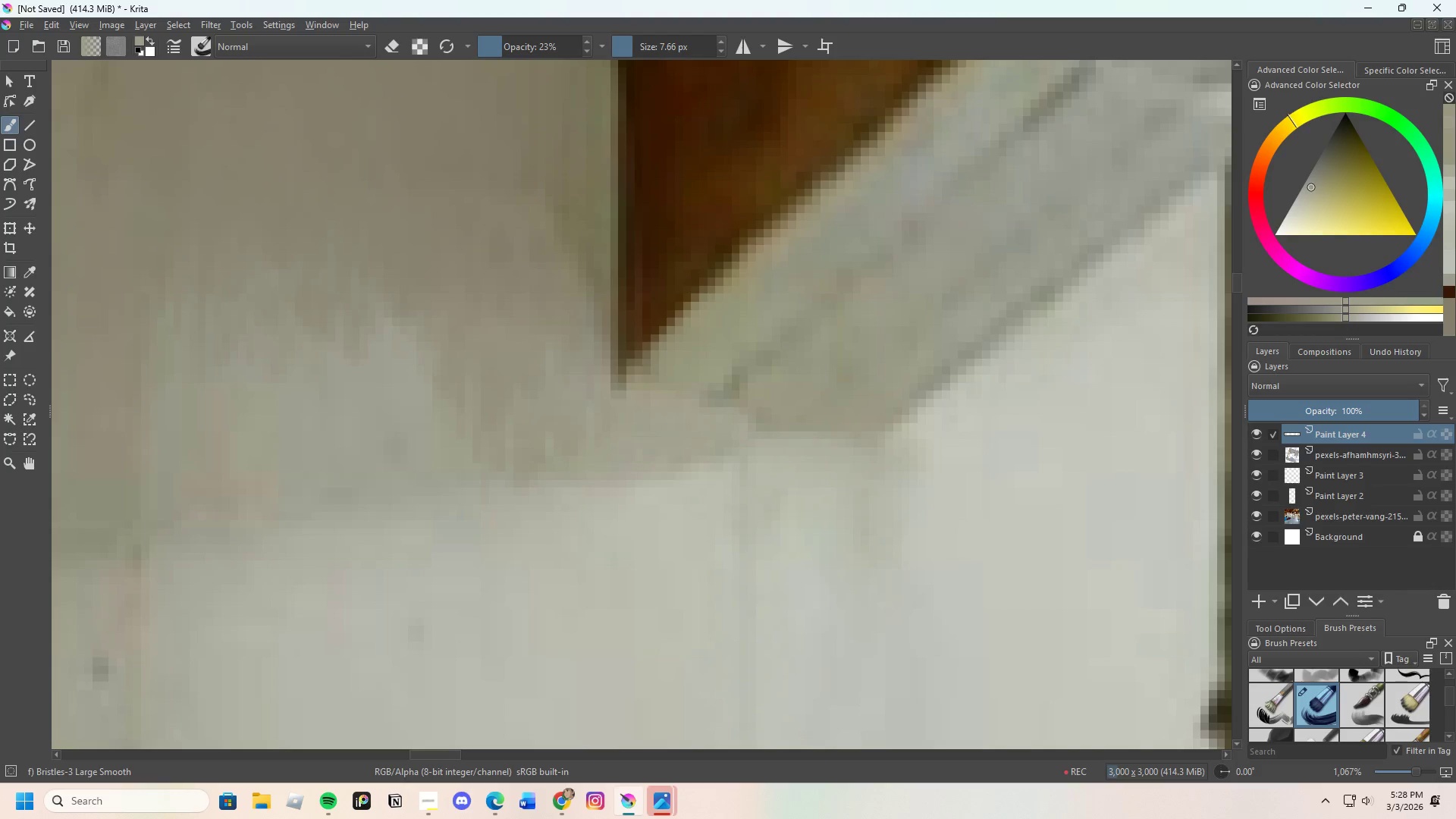 
left_click_drag(start_coordinate=[584, 391], to_coordinate=[657, 410])
 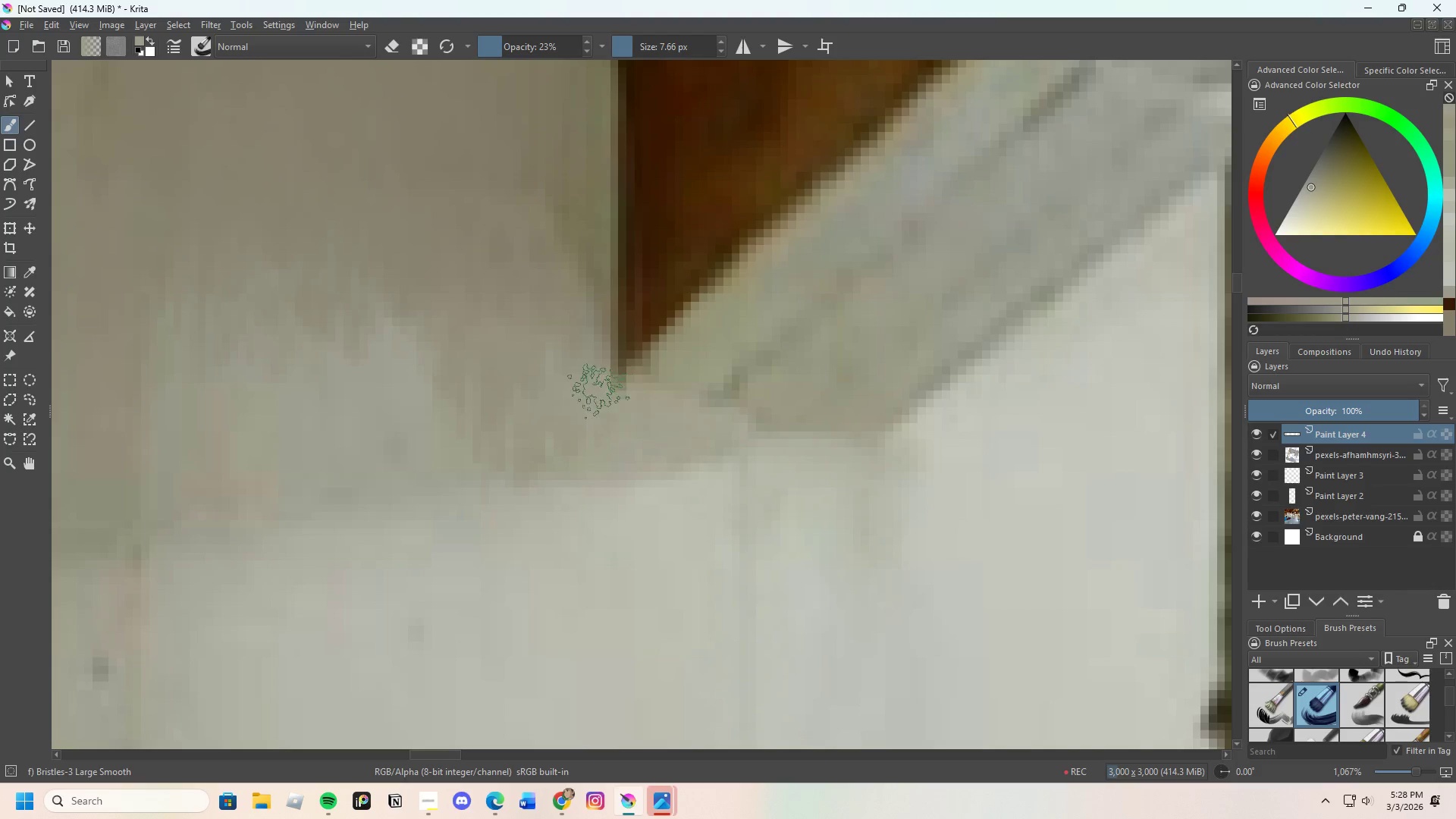 
left_click_drag(start_coordinate=[598, 391], to_coordinate=[677, 419])
 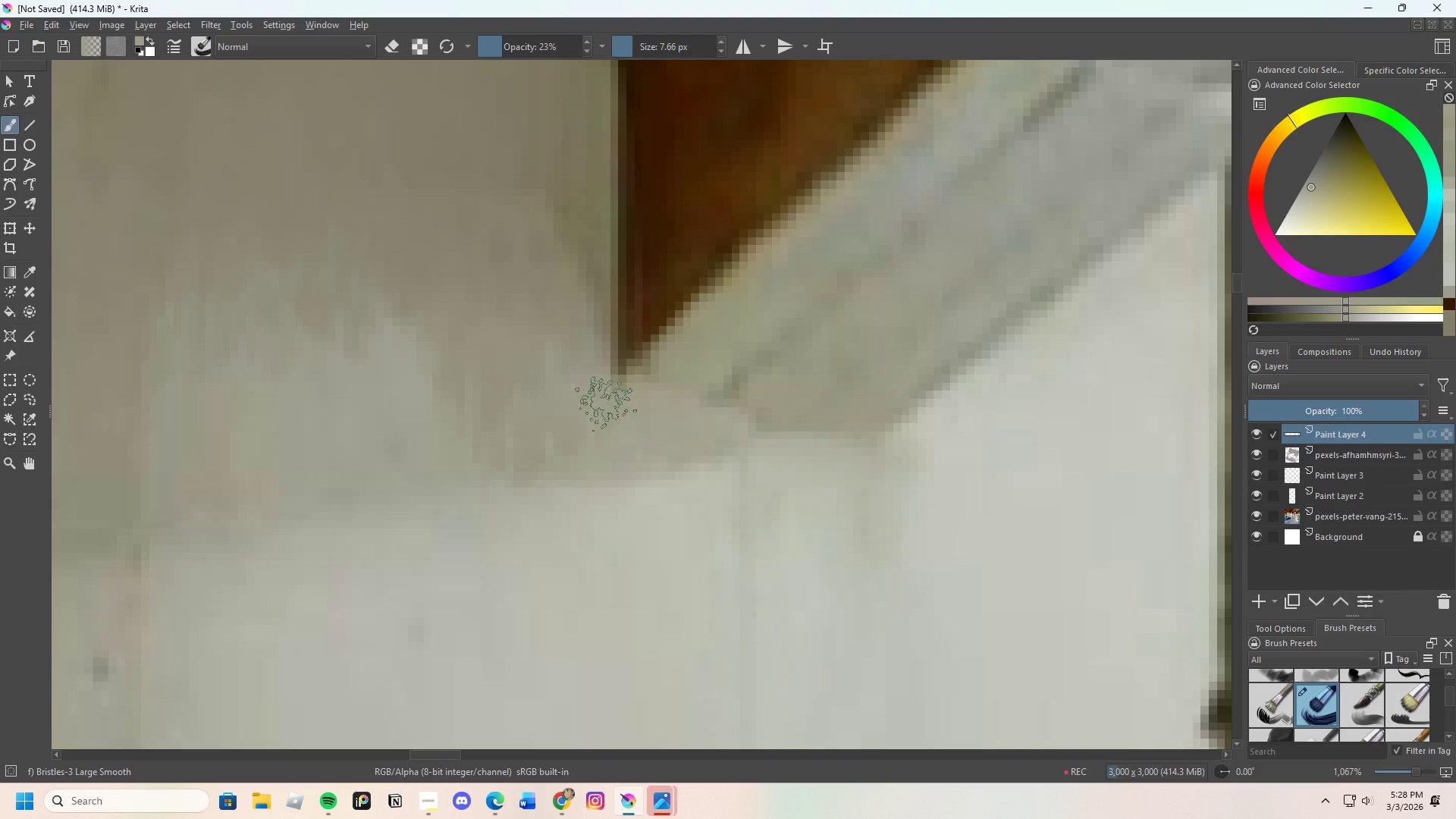 
left_click_drag(start_coordinate=[618, 405], to_coordinate=[695, 431])
 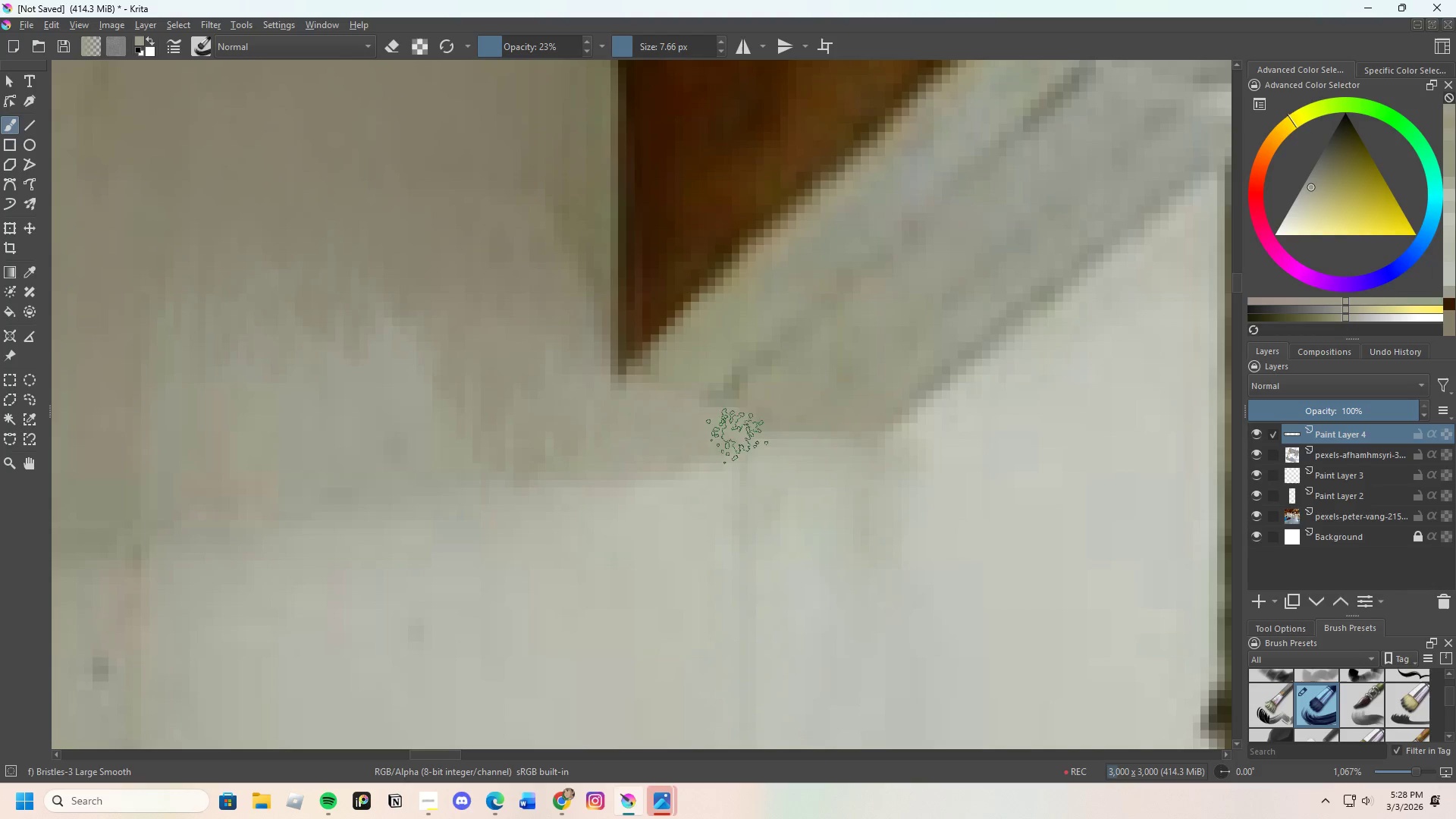 
hold_key(key=ControlLeft, duration=0.38)
 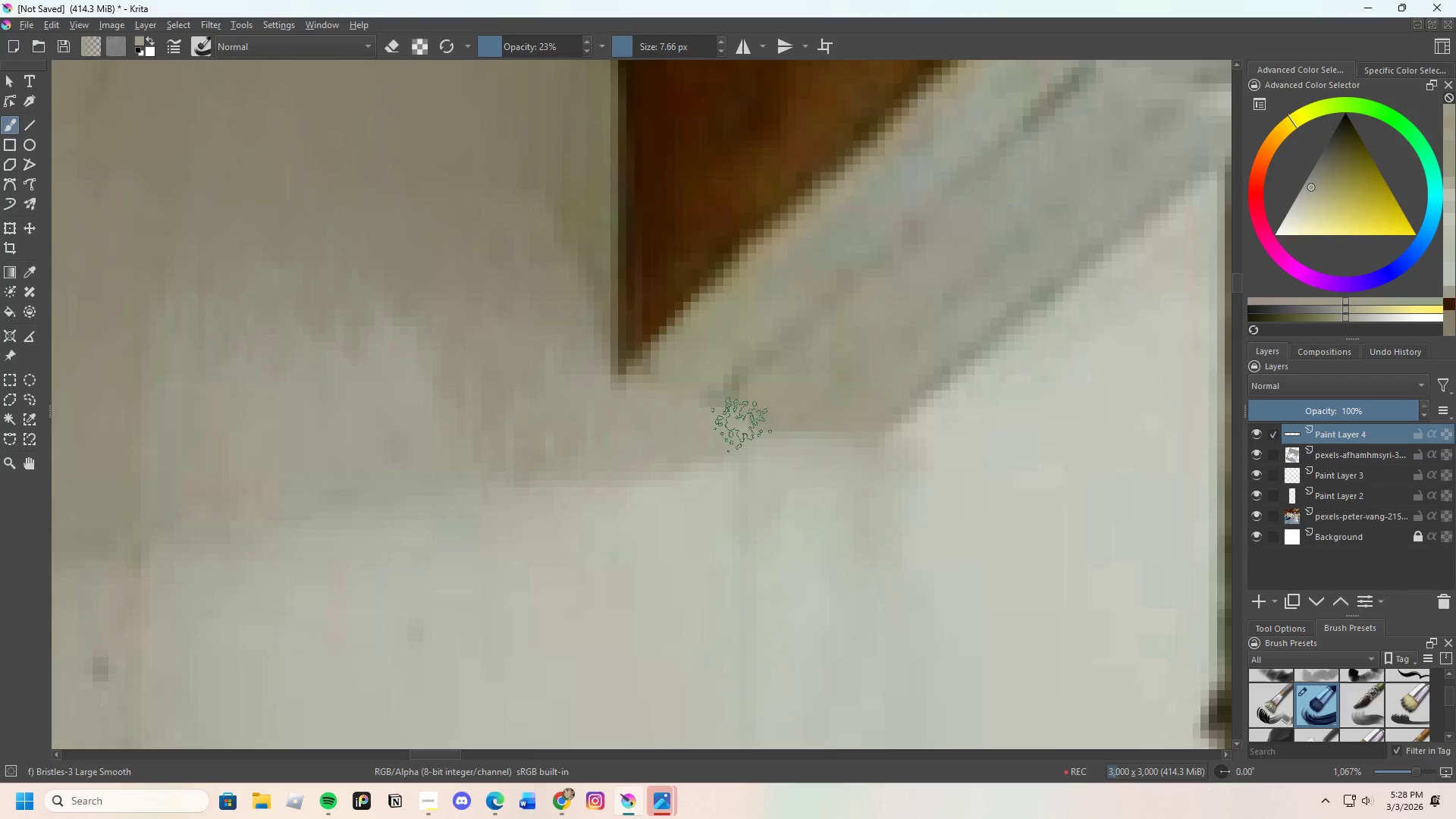 
scroll: coordinate [704, 394], scroll_direction: down, amount: 4.0
 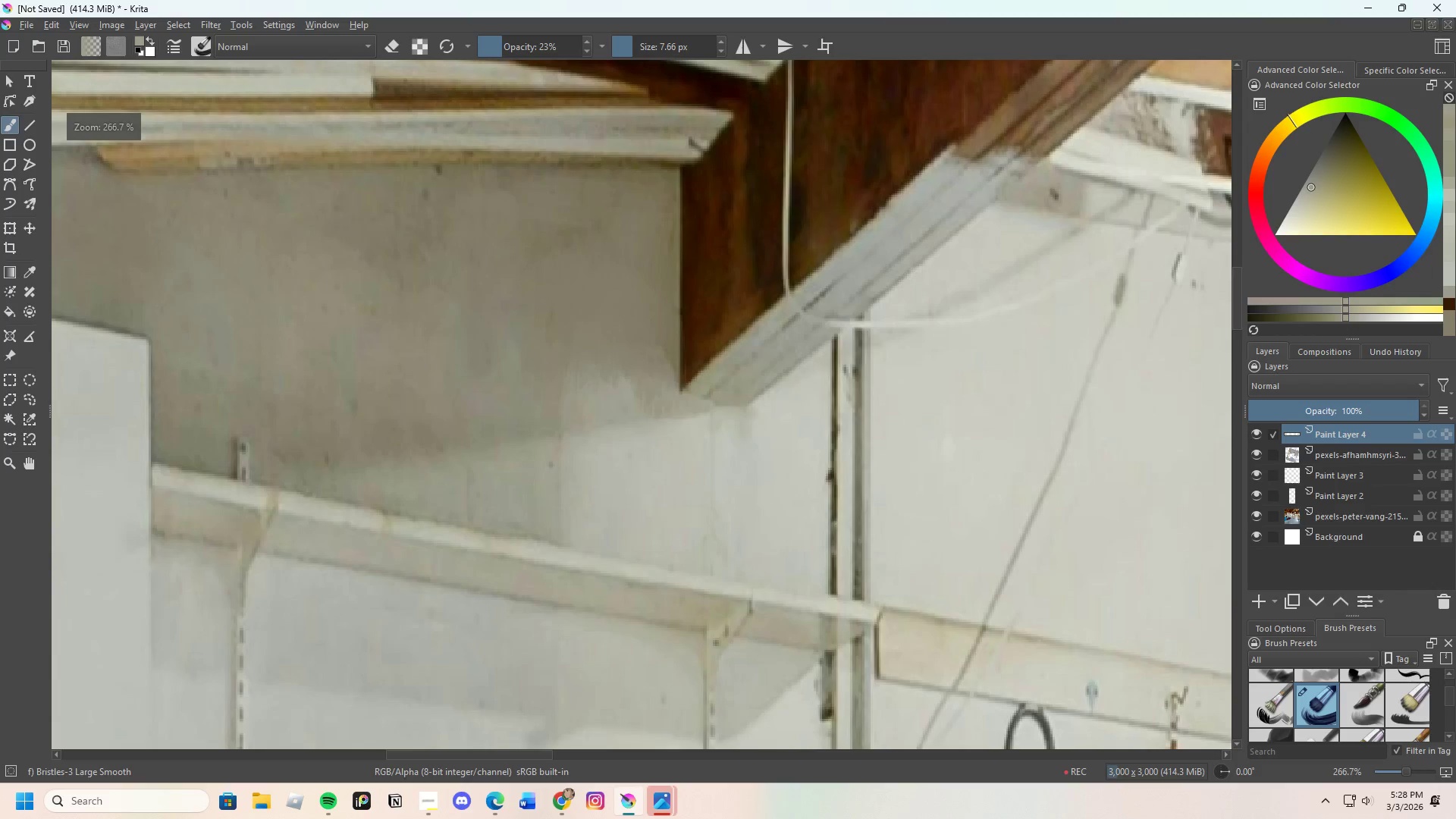 
hold_key(key=ControlLeft, duration=0.78)
 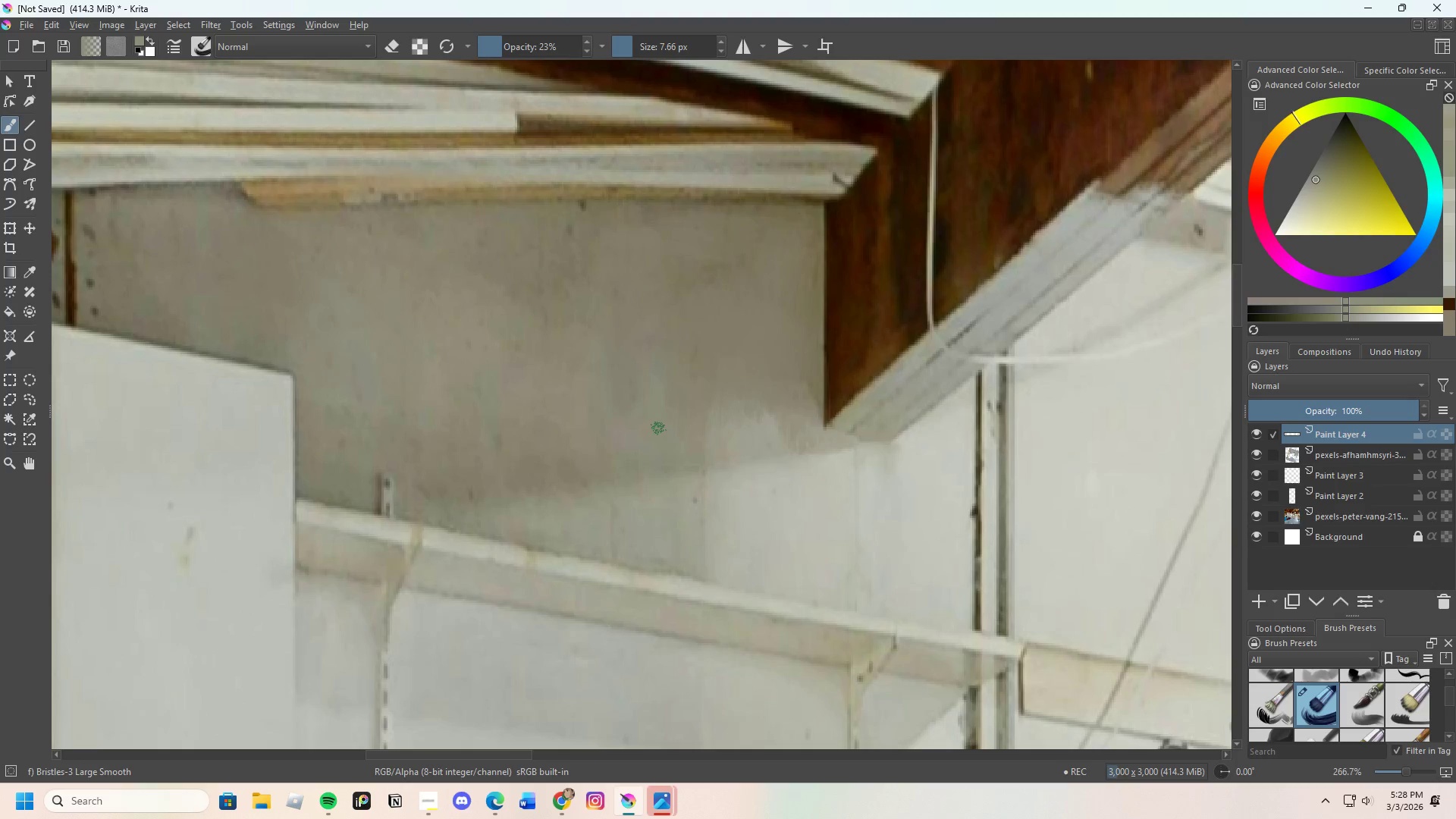 
scroll: coordinate [634, 422], scroll_direction: none, amount: 0.0
 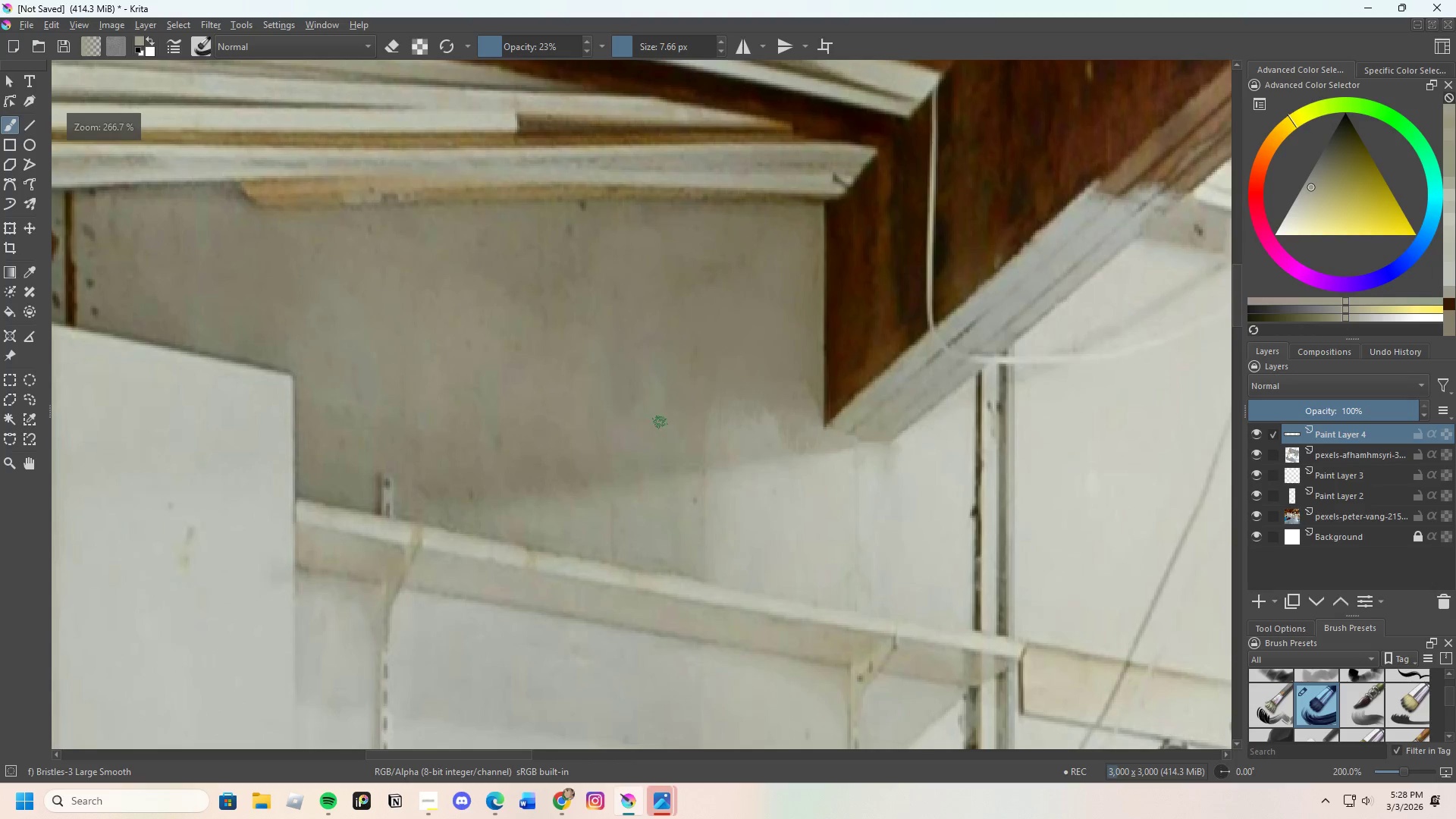 
left_click([661, 435])
 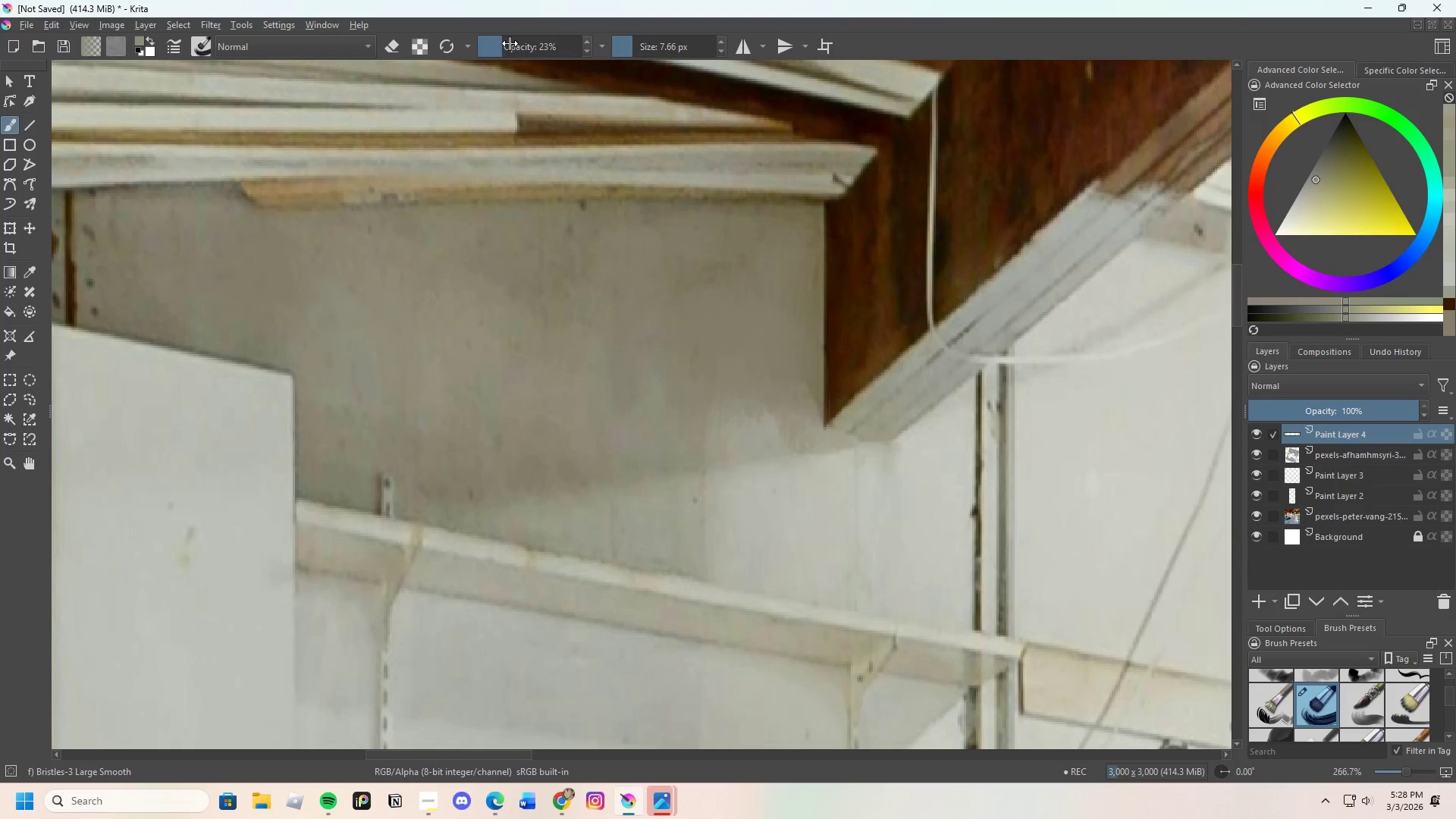 
left_click_drag(start_coordinate=[503, 46], to_coordinate=[520, 43])
 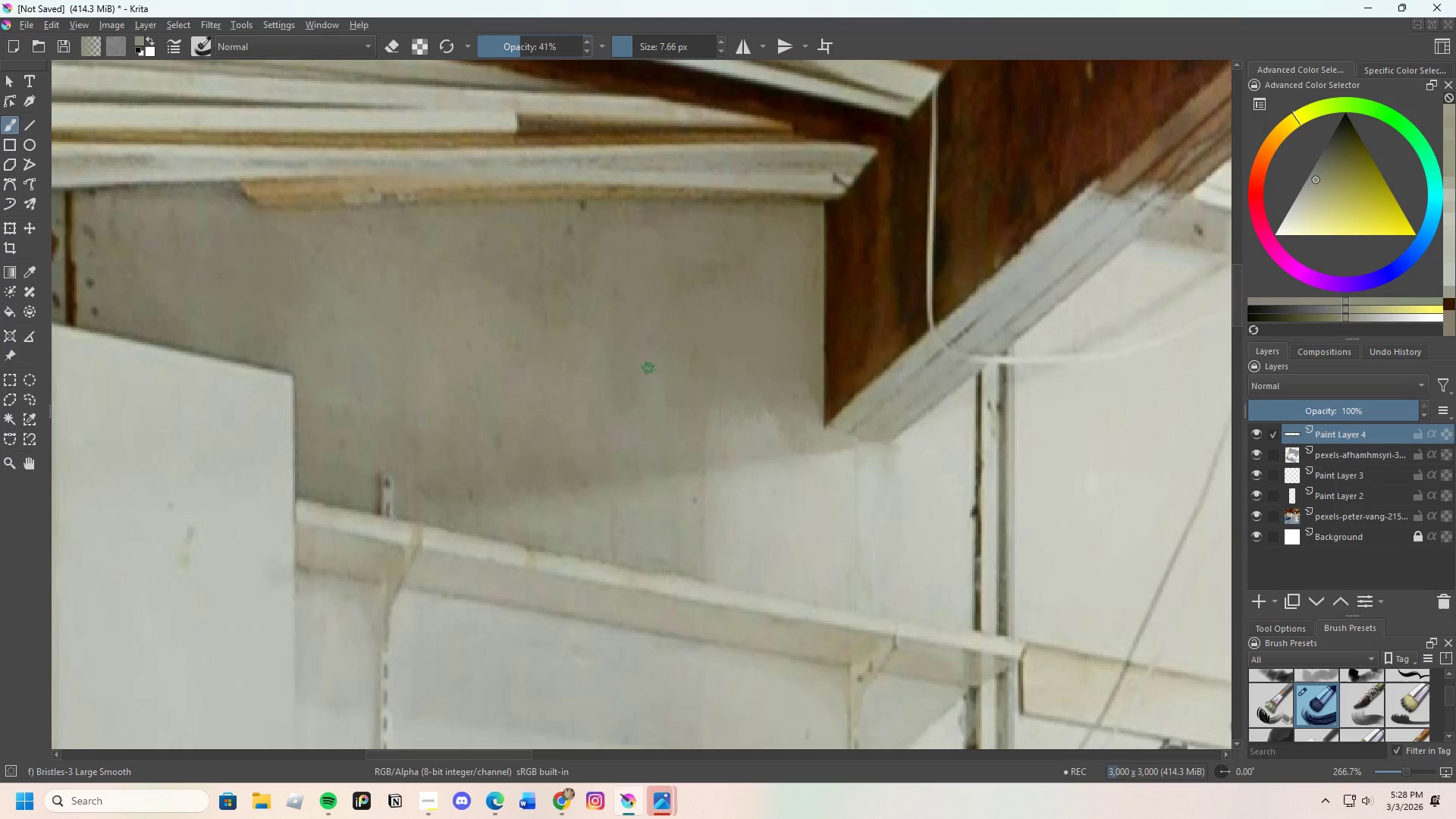 
hold_key(key=ControlLeft, duration=0.78)
left_click([612, 439])
 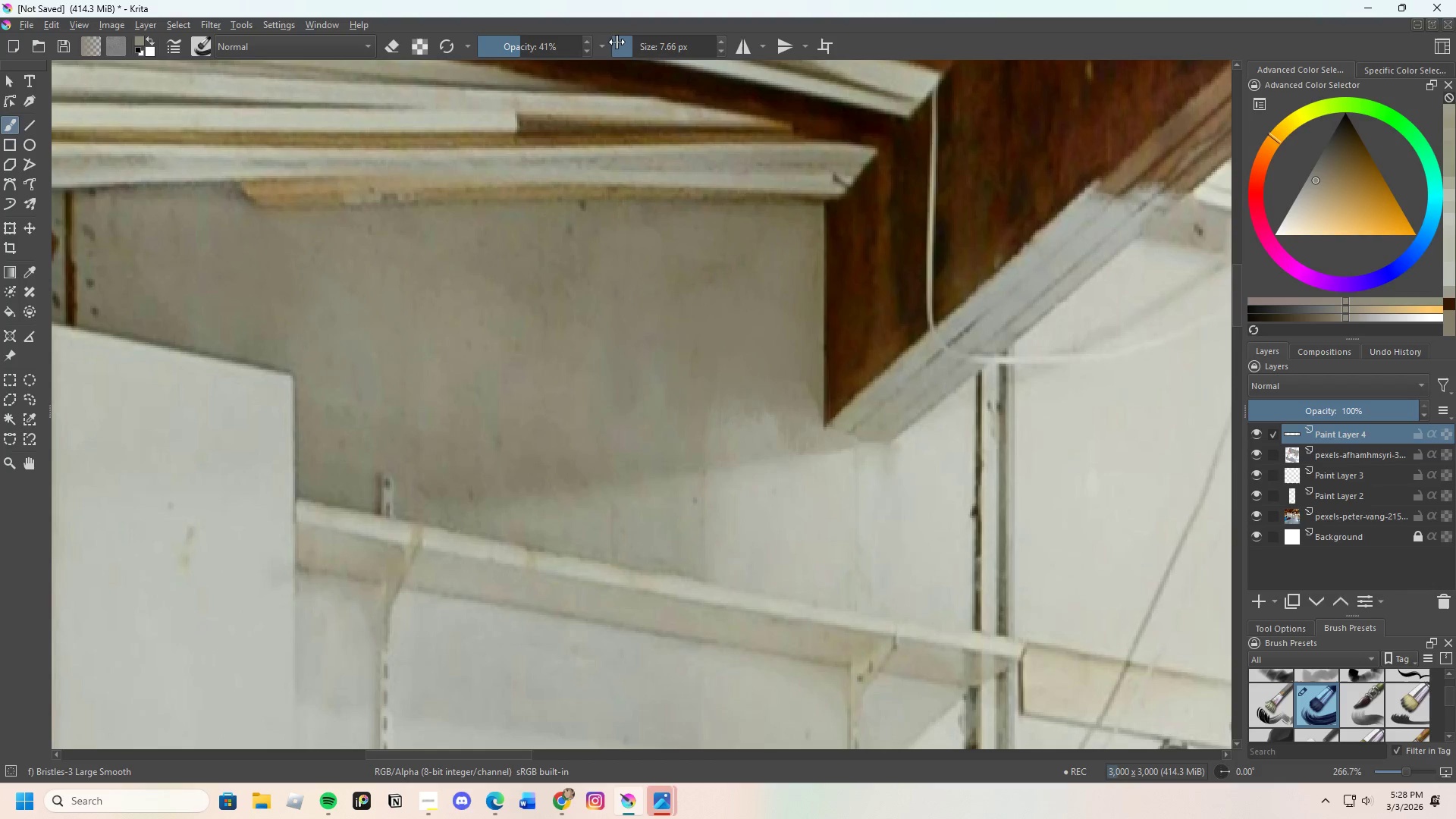 
left_click_drag(start_coordinate=[637, 44], to_coordinate=[642, 42])
 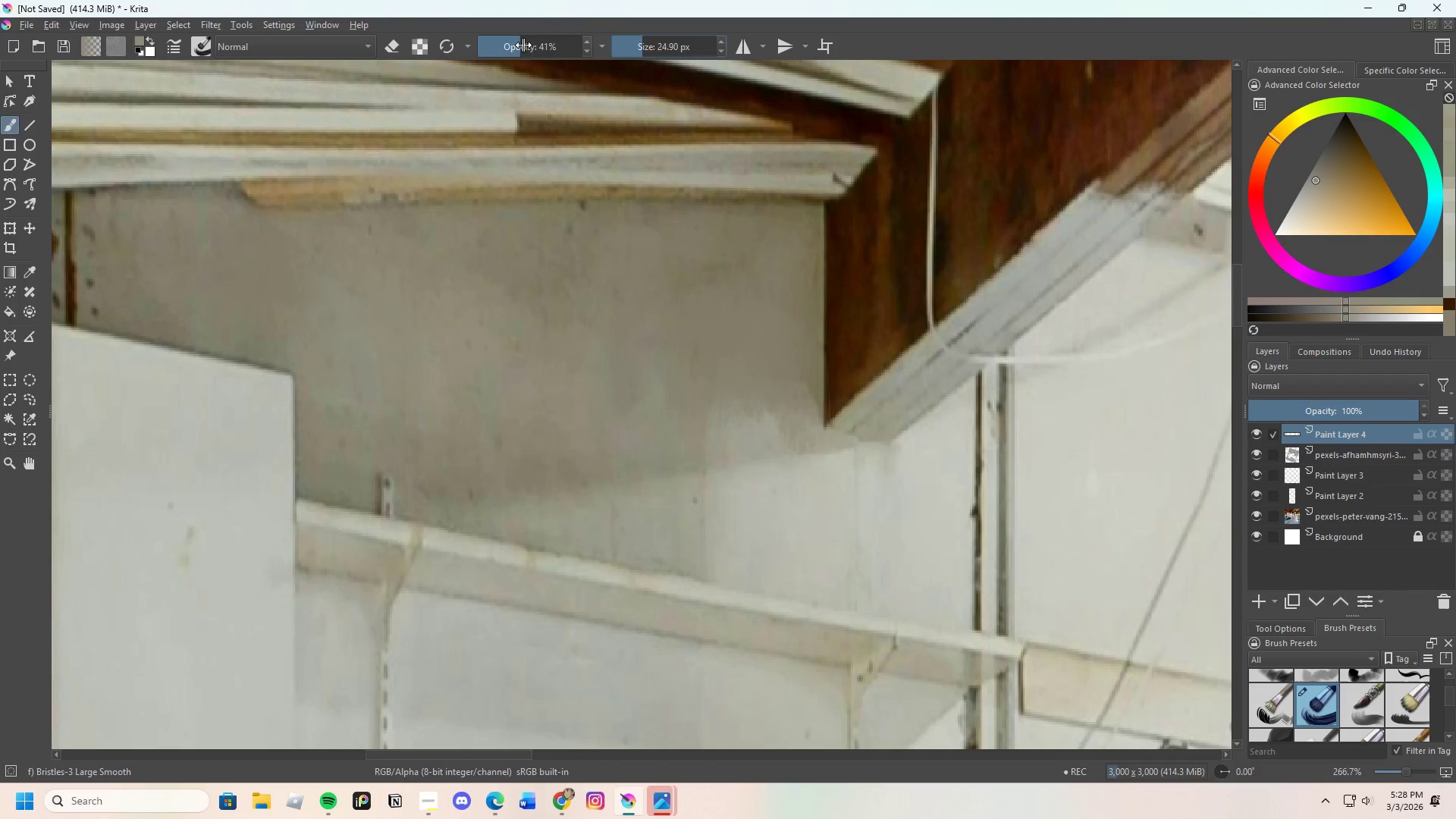 
left_click_drag(start_coordinate=[519, 48], to_coordinate=[505, 53])
 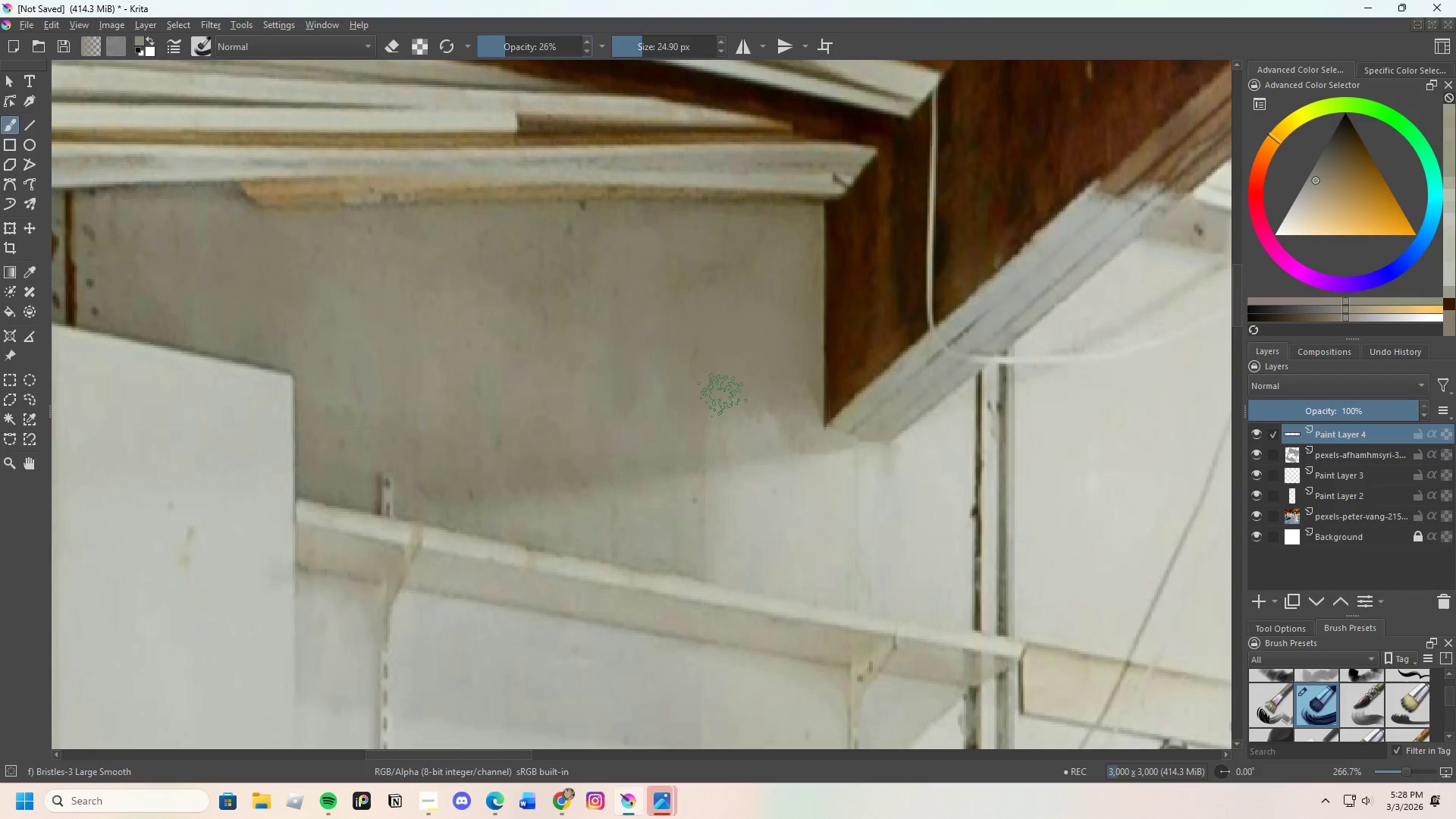 
hold_key(key=ControlLeft, duration=0.36)
left_click_drag(start_coordinate=[617, 463], to_coordinate=[620, 463])
 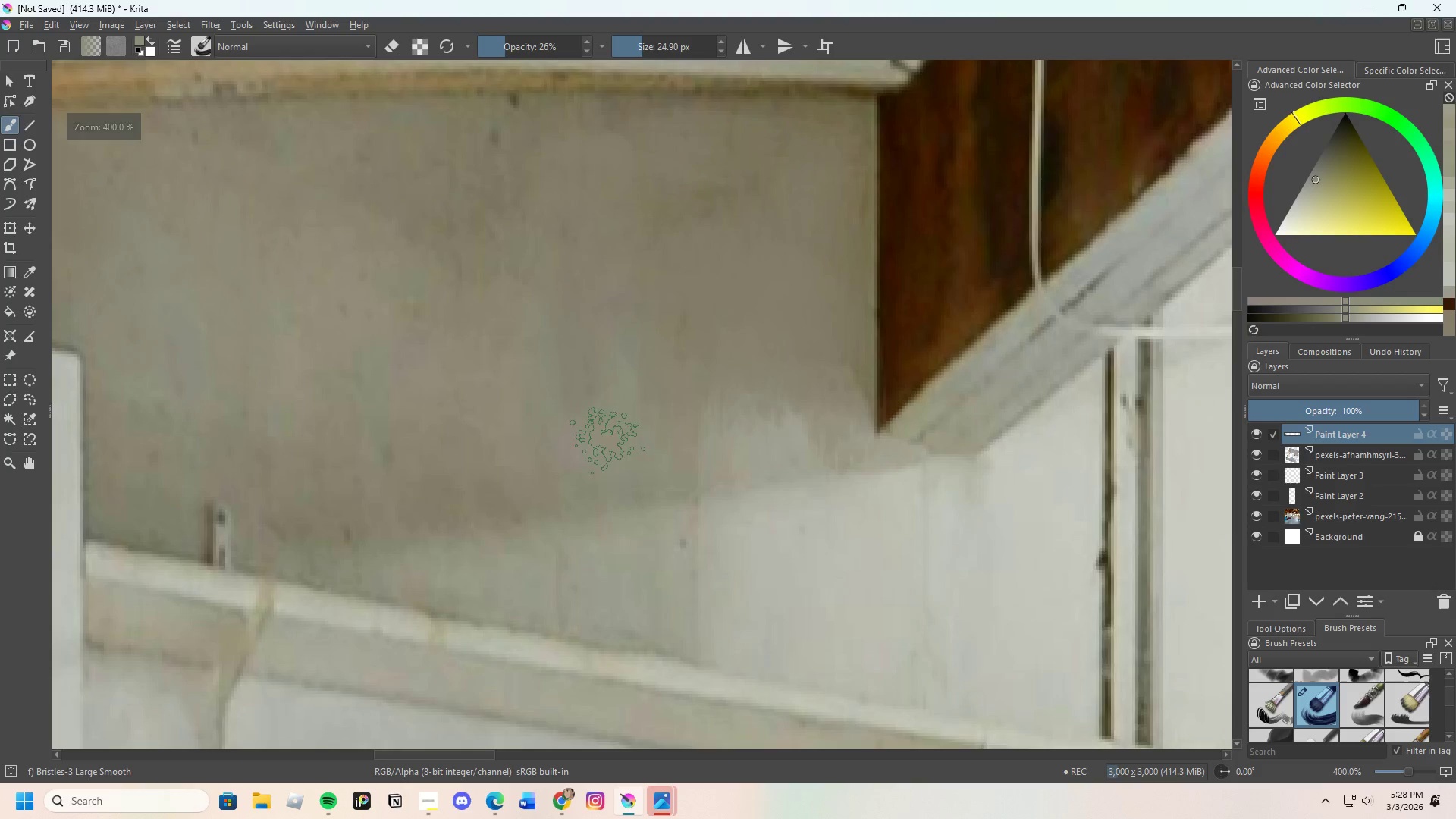 
scroll: coordinate [719, 415], scroll_direction: up, amount: 1.0
 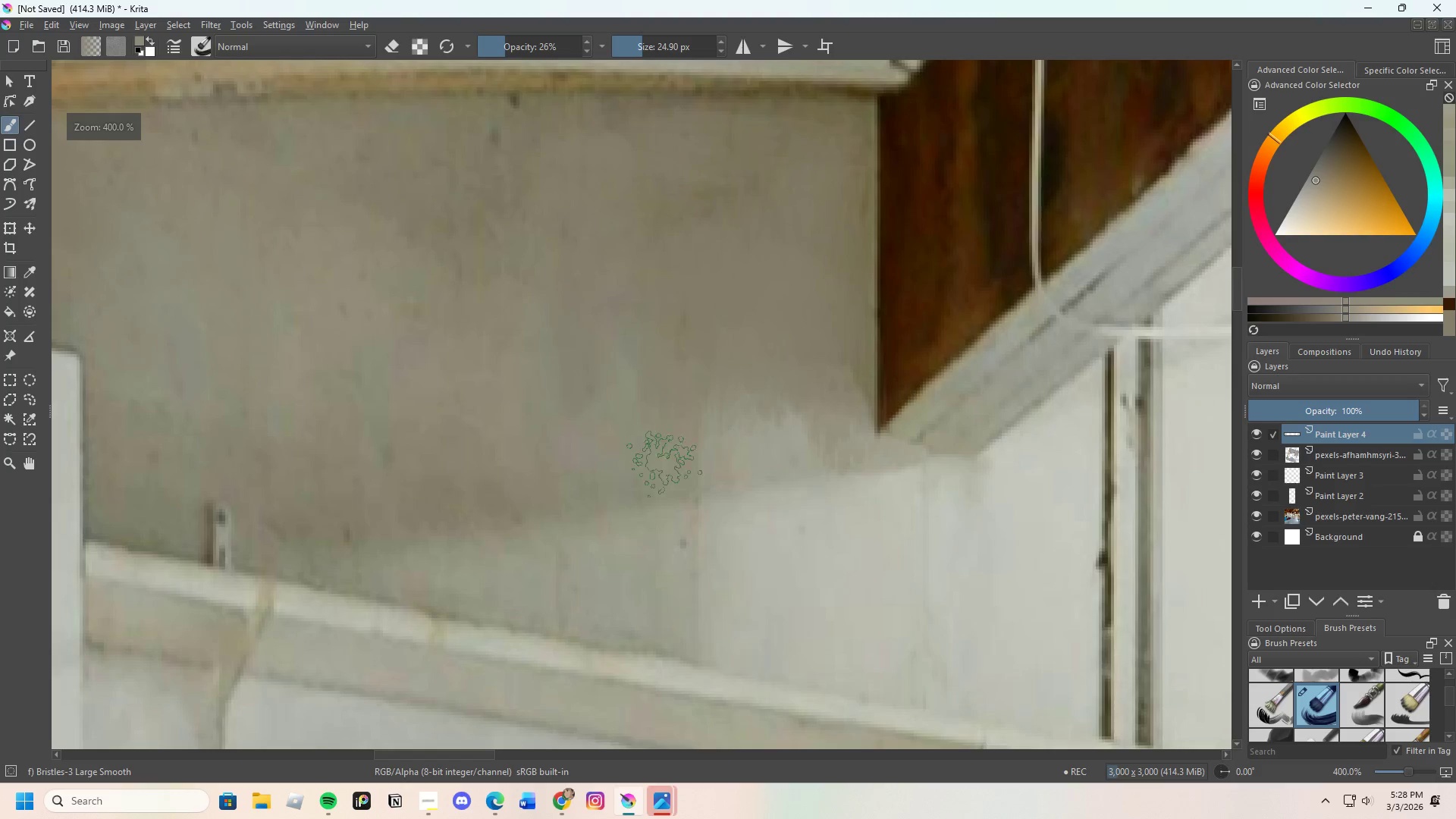 
left_click_drag(start_coordinate=[603, 433], to_coordinate=[801, 426])
 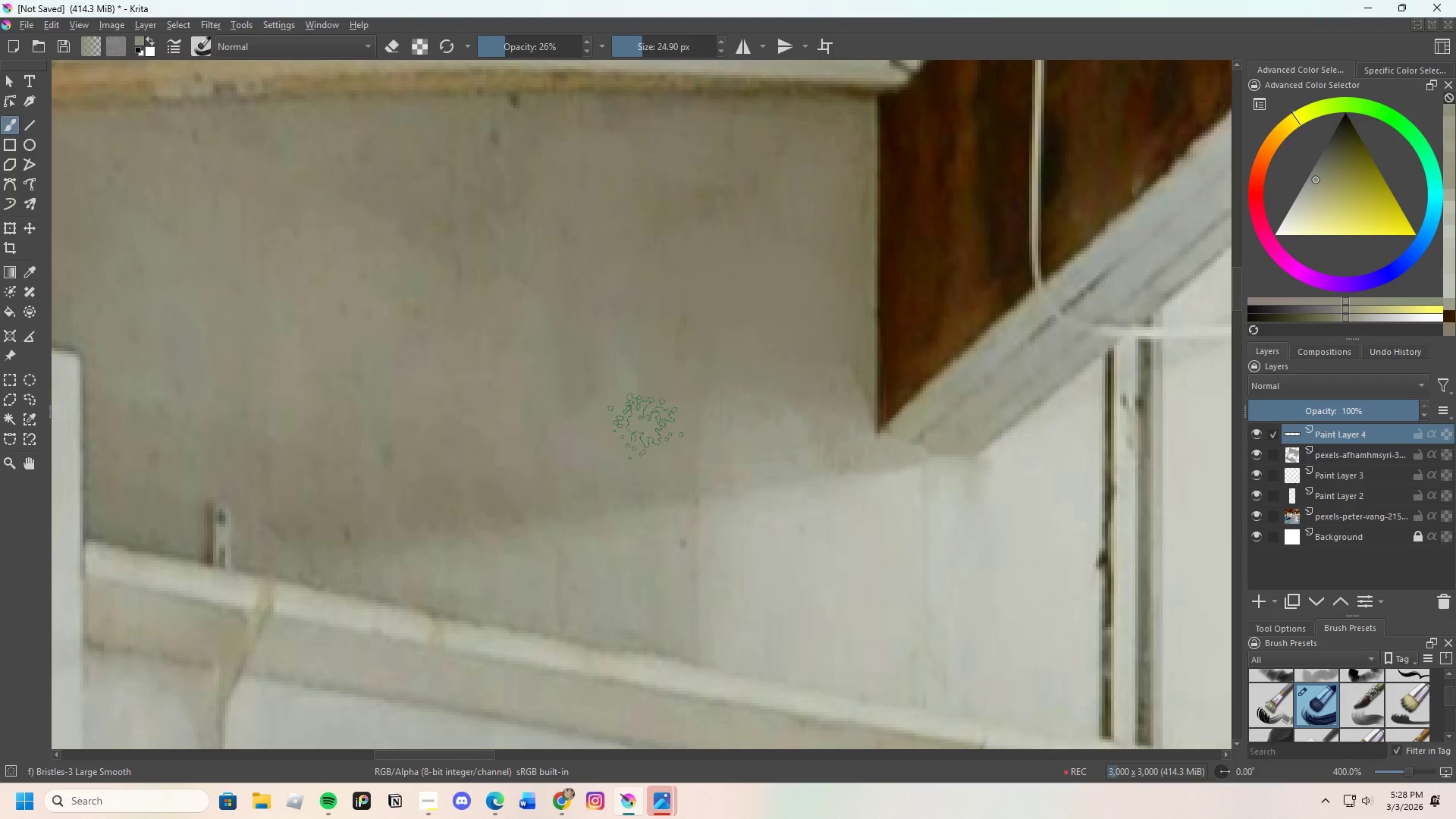 
left_click_drag(start_coordinate=[648, 427], to_coordinate=[770, 423])
 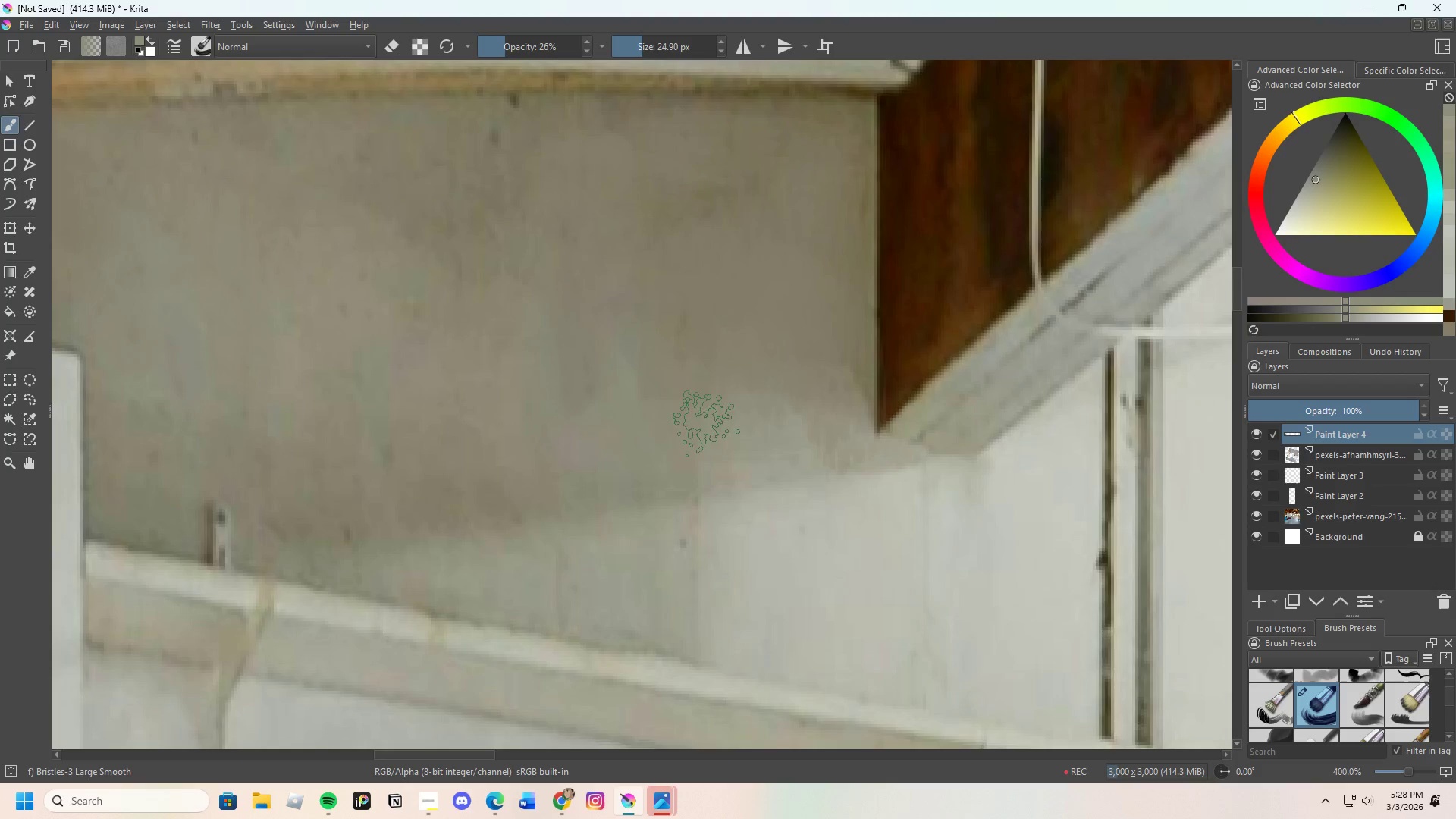 
left_click_drag(start_coordinate=[687, 423], to_coordinate=[816, 410])
 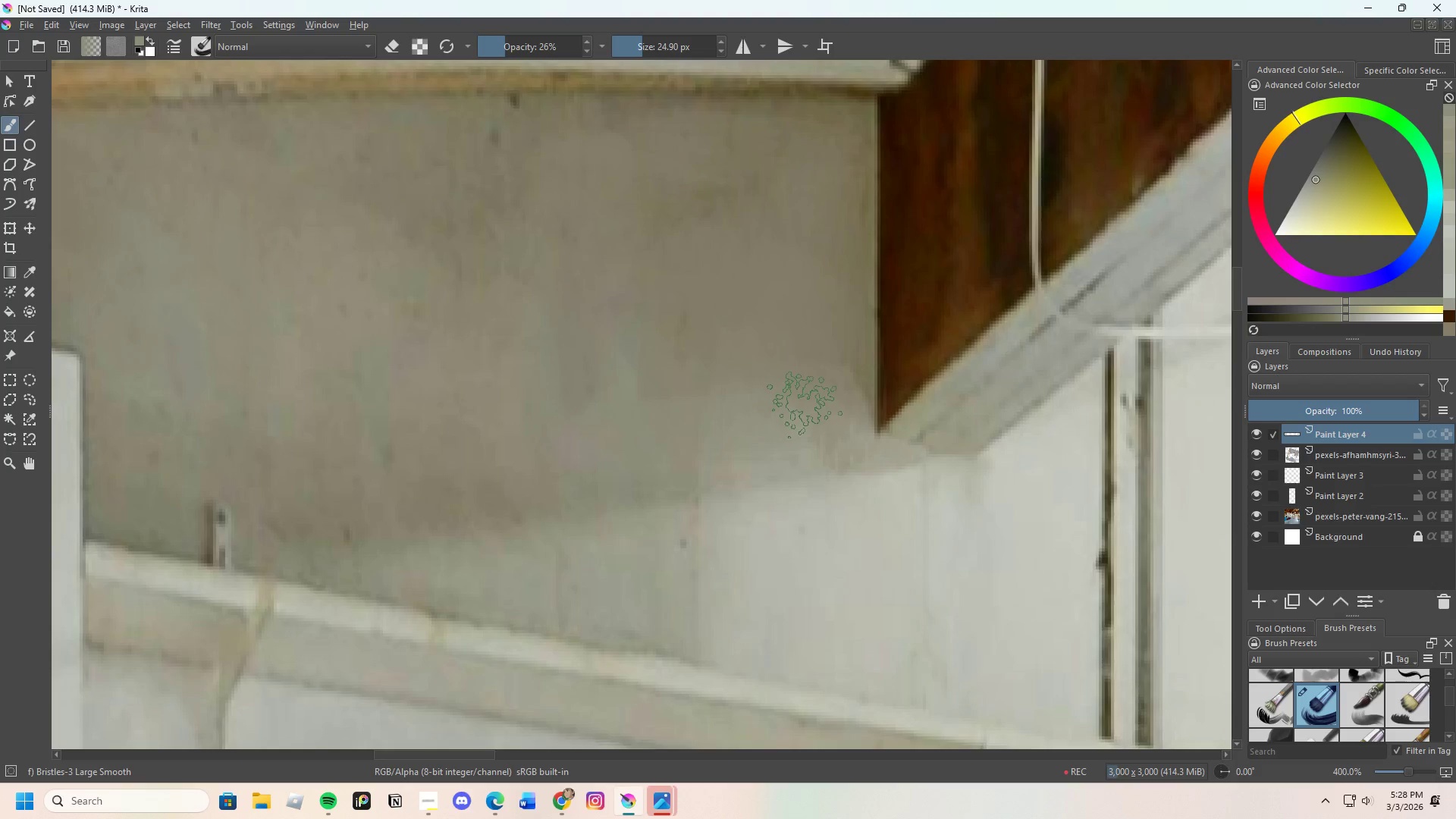 
left_click_drag(start_coordinate=[808, 410], to_coordinate=[756, 425])
 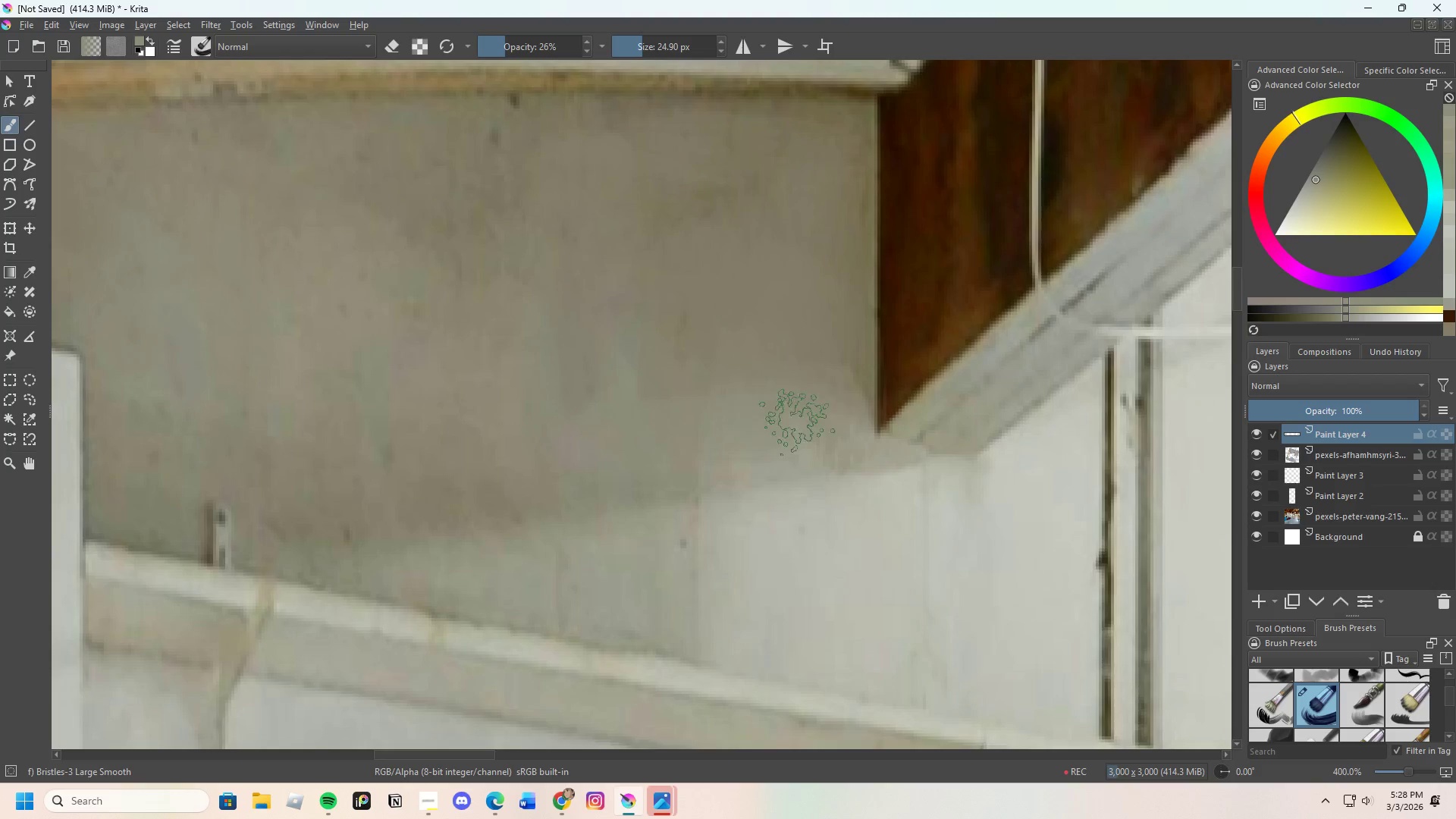 
key(Control+ControlLeft)
 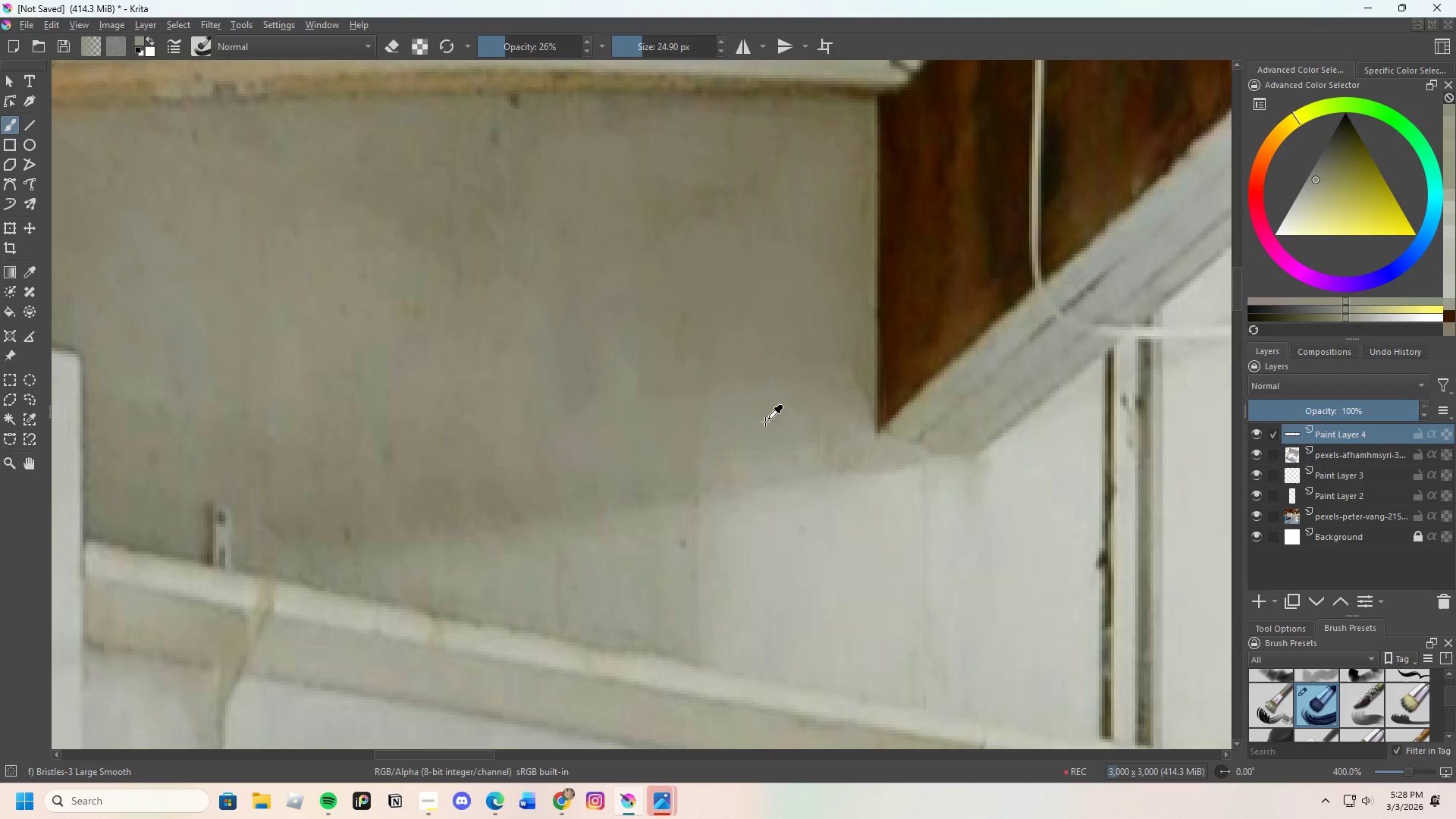 
double_click([766, 422])
 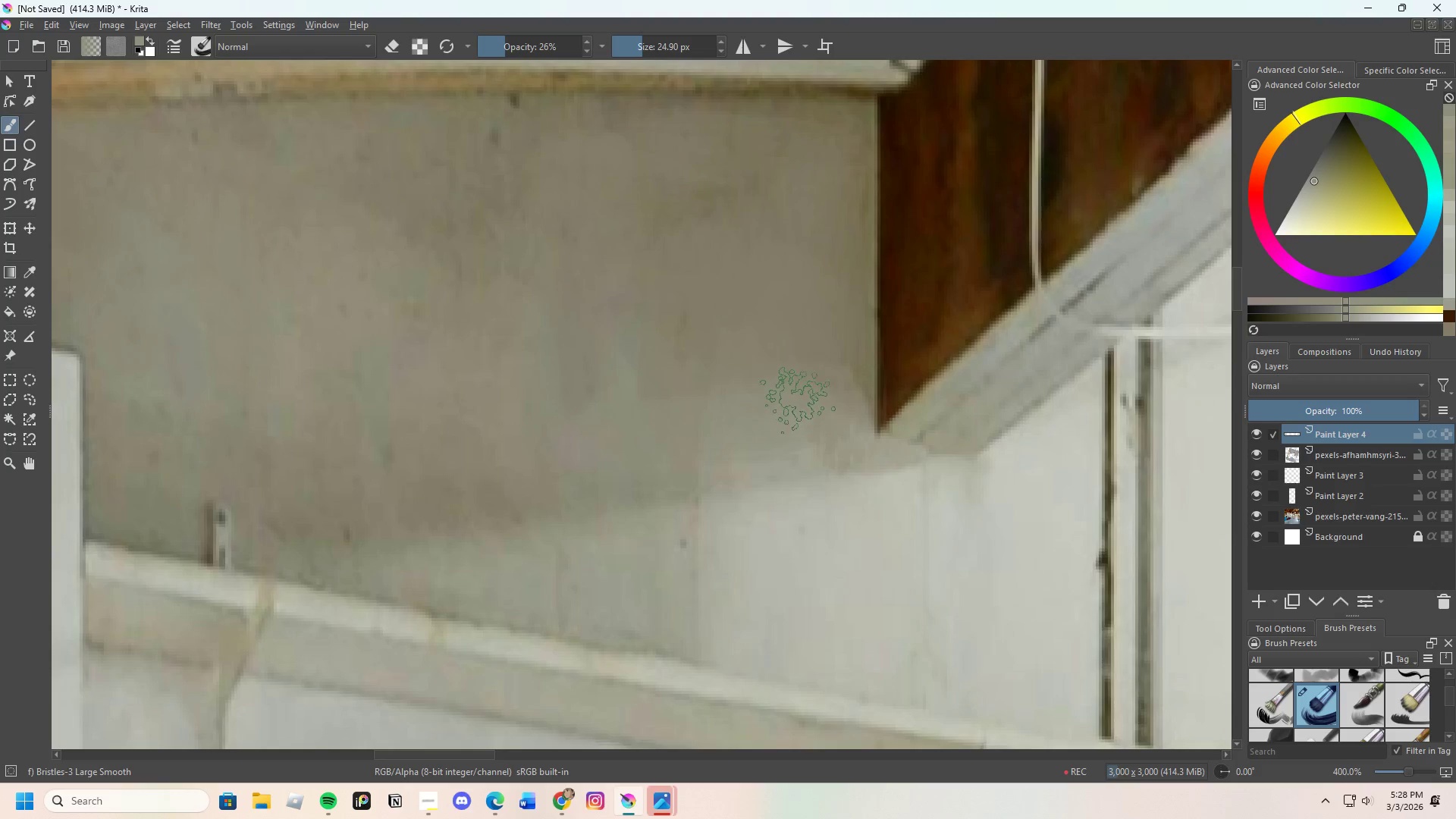 
left_click_drag(start_coordinate=[801, 400], to_coordinate=[817, 422])
 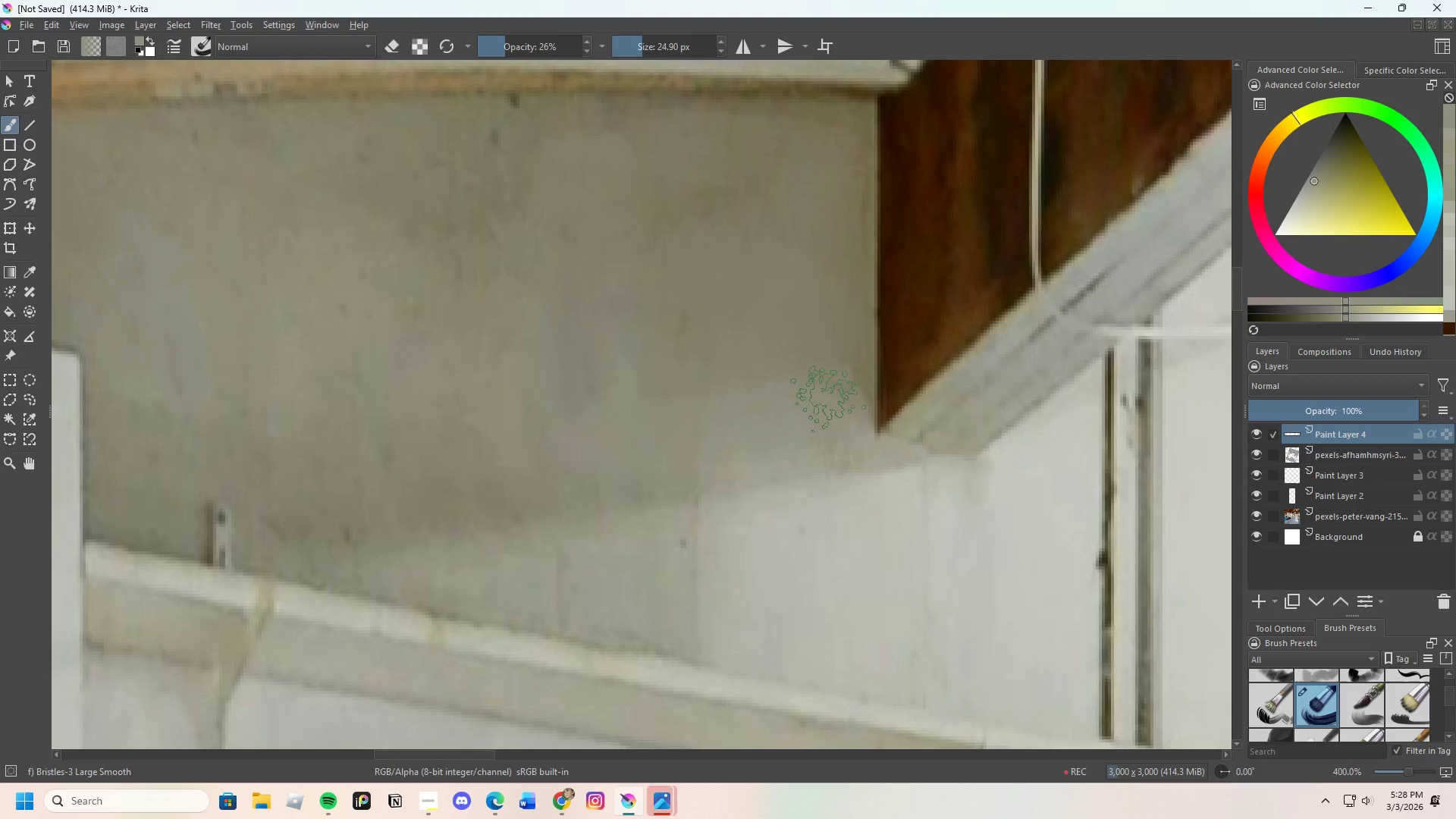 
left_click_drag(start_coordinate=[828, 406], to_coordinate=[838, 410])
 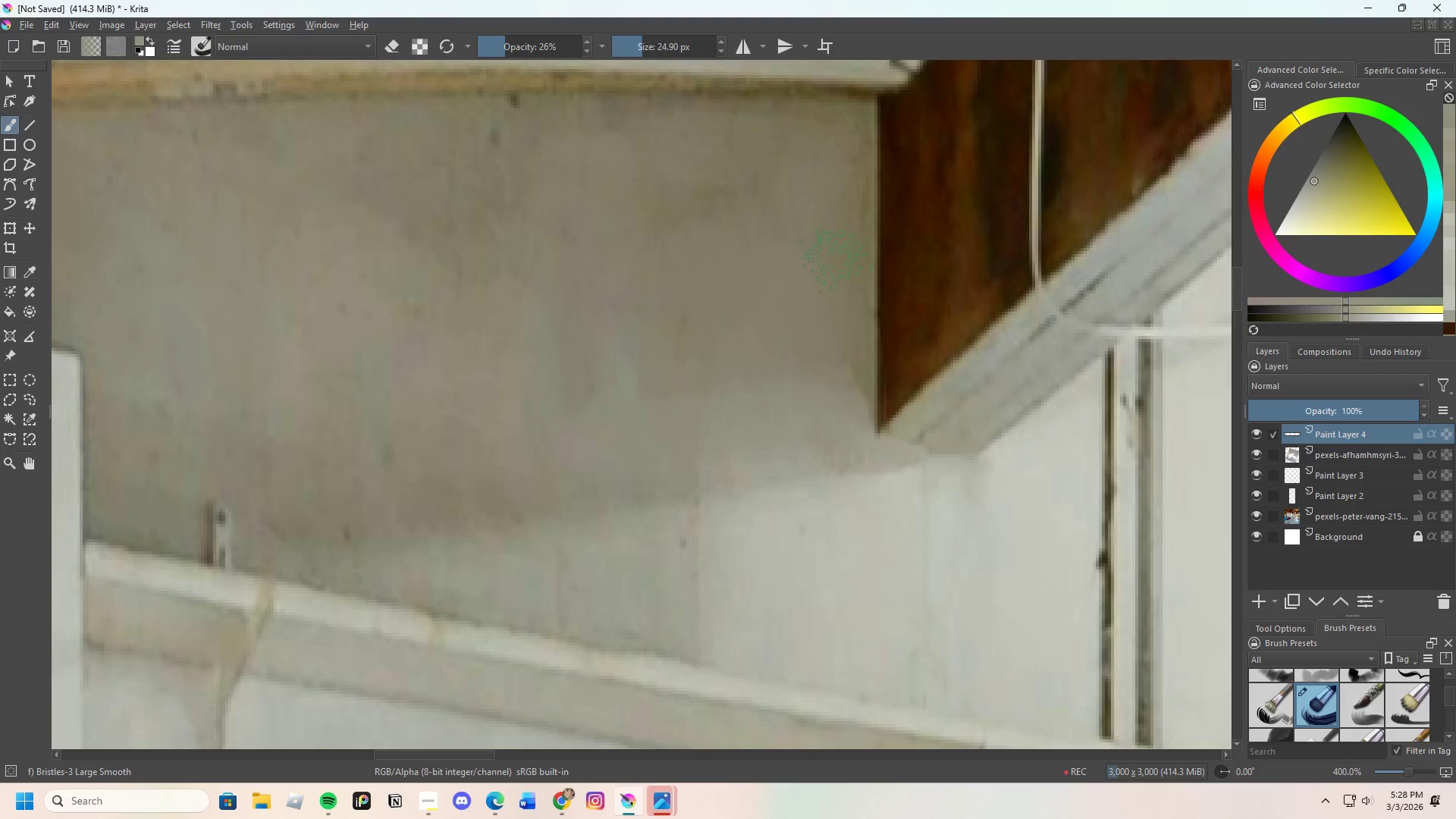 
left_click_drag(start_coordinate=[838, 280], to_coordinate=[849, 361])
 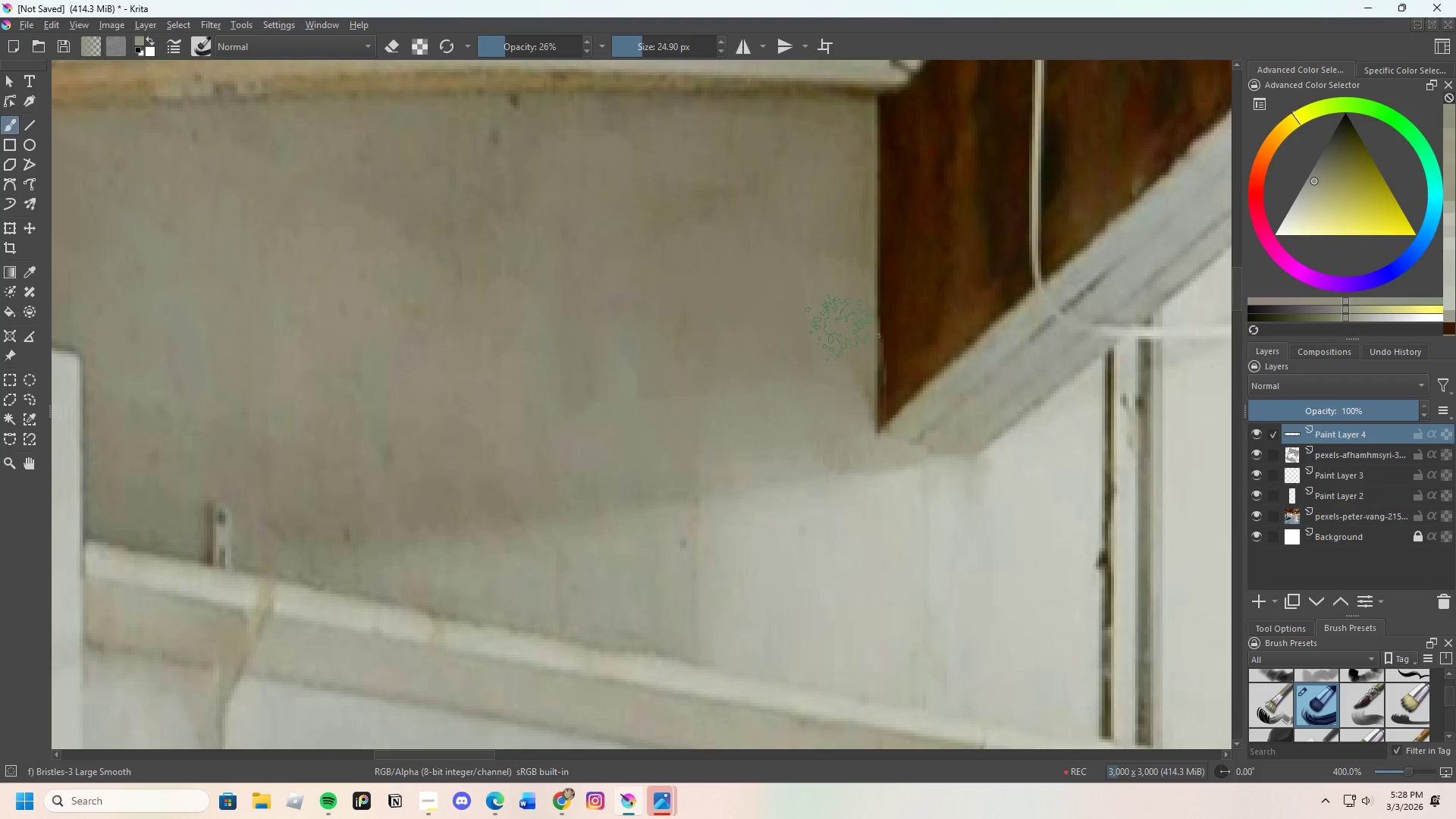 
left_click_drag(start_coordinate=[834, 384], to_coordinate=[829, 397])
 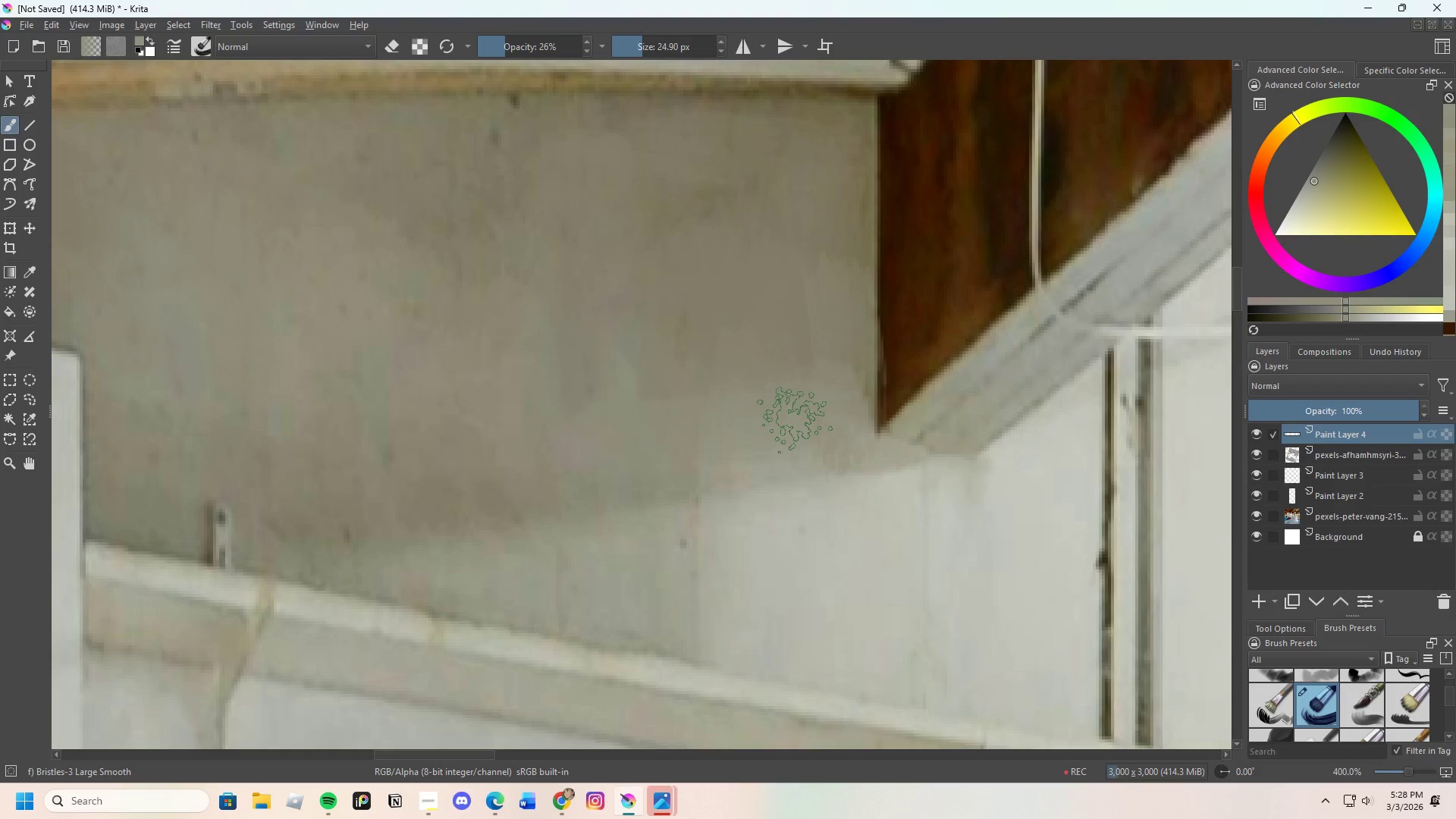 
key(Control+Z)
 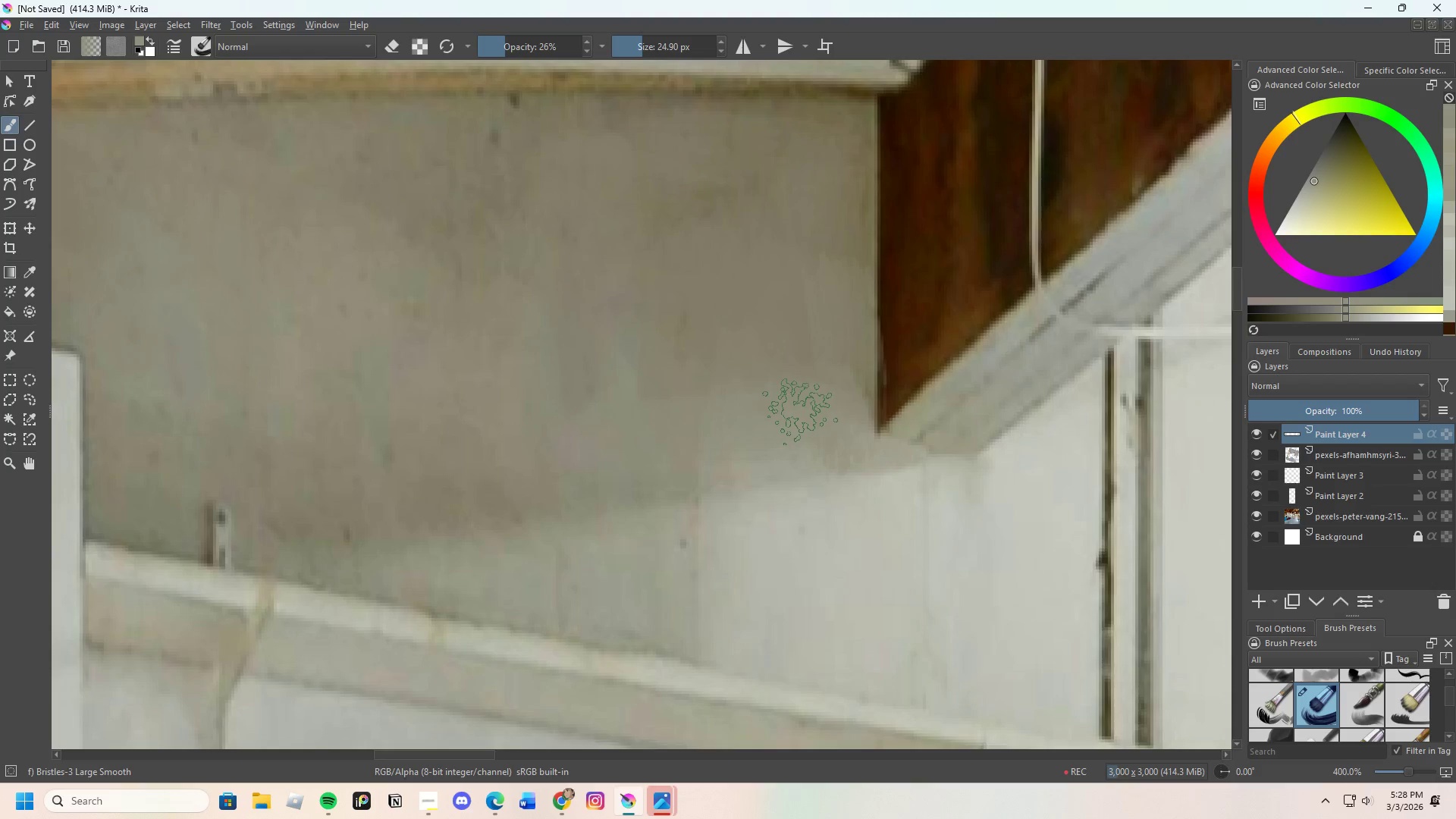 
key(Control+Z)
 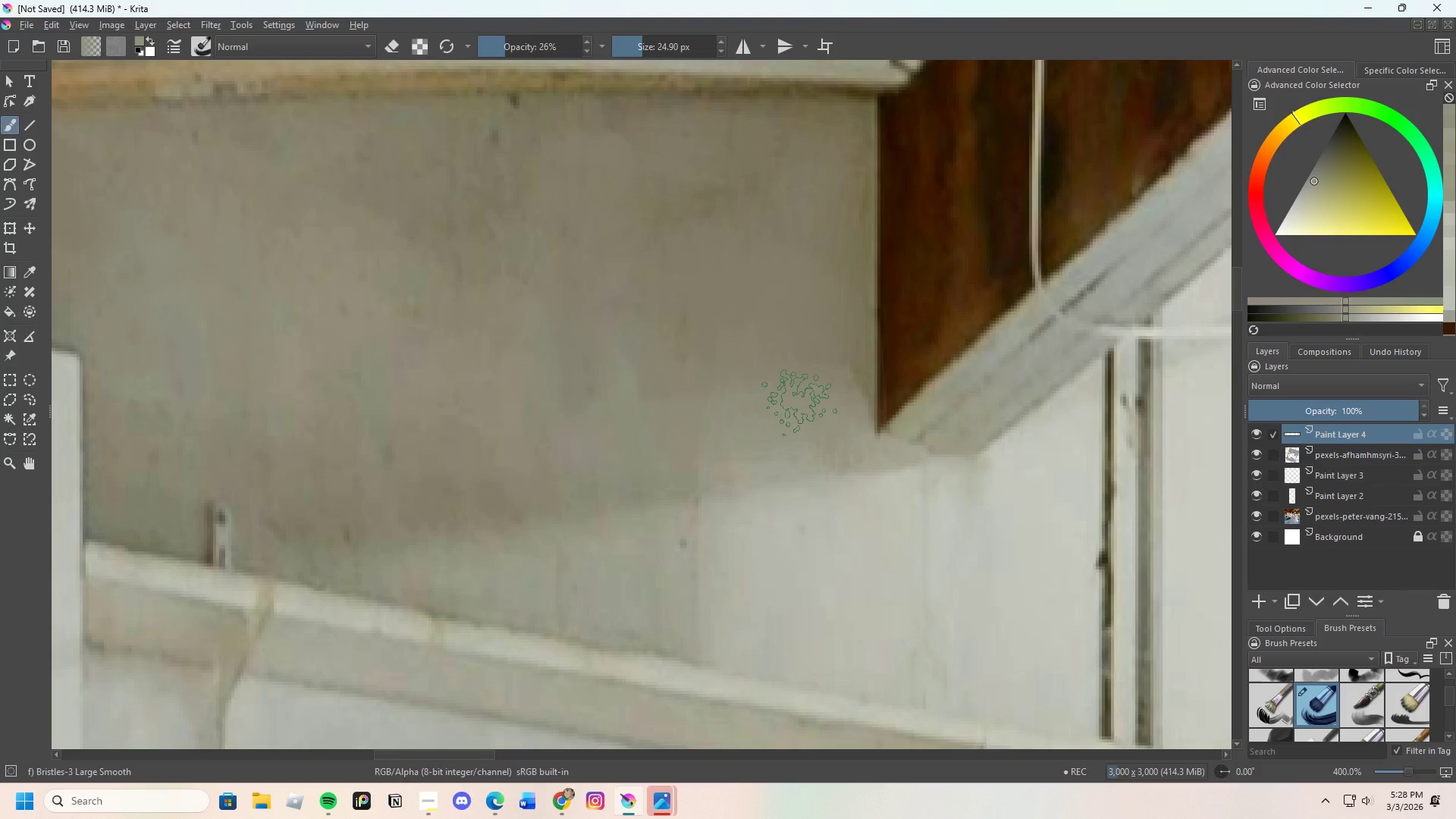 
wait(12.03)
 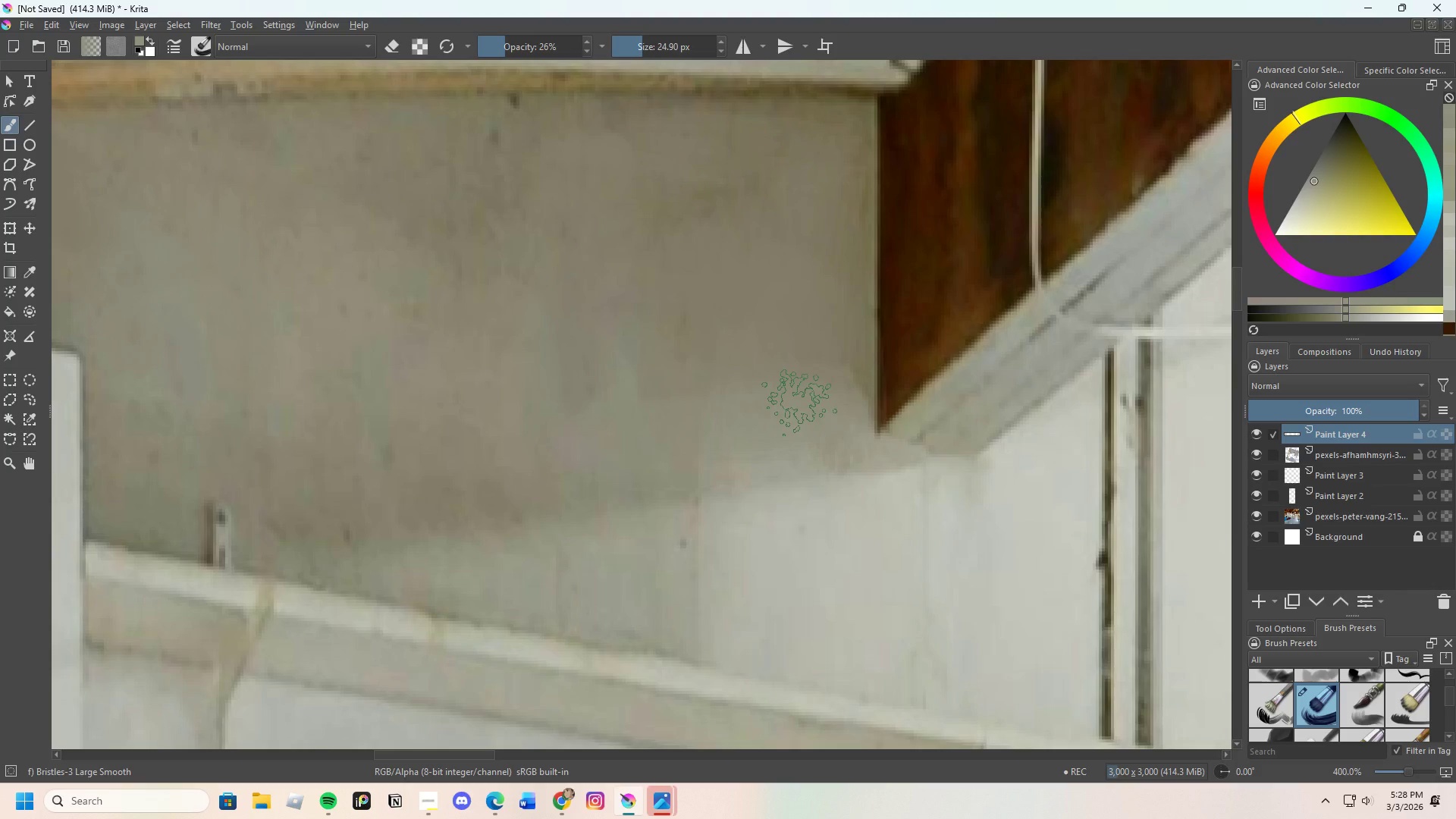 
scroll: coordinate [395, 309], scroll_direction: none, amount: 0.0
 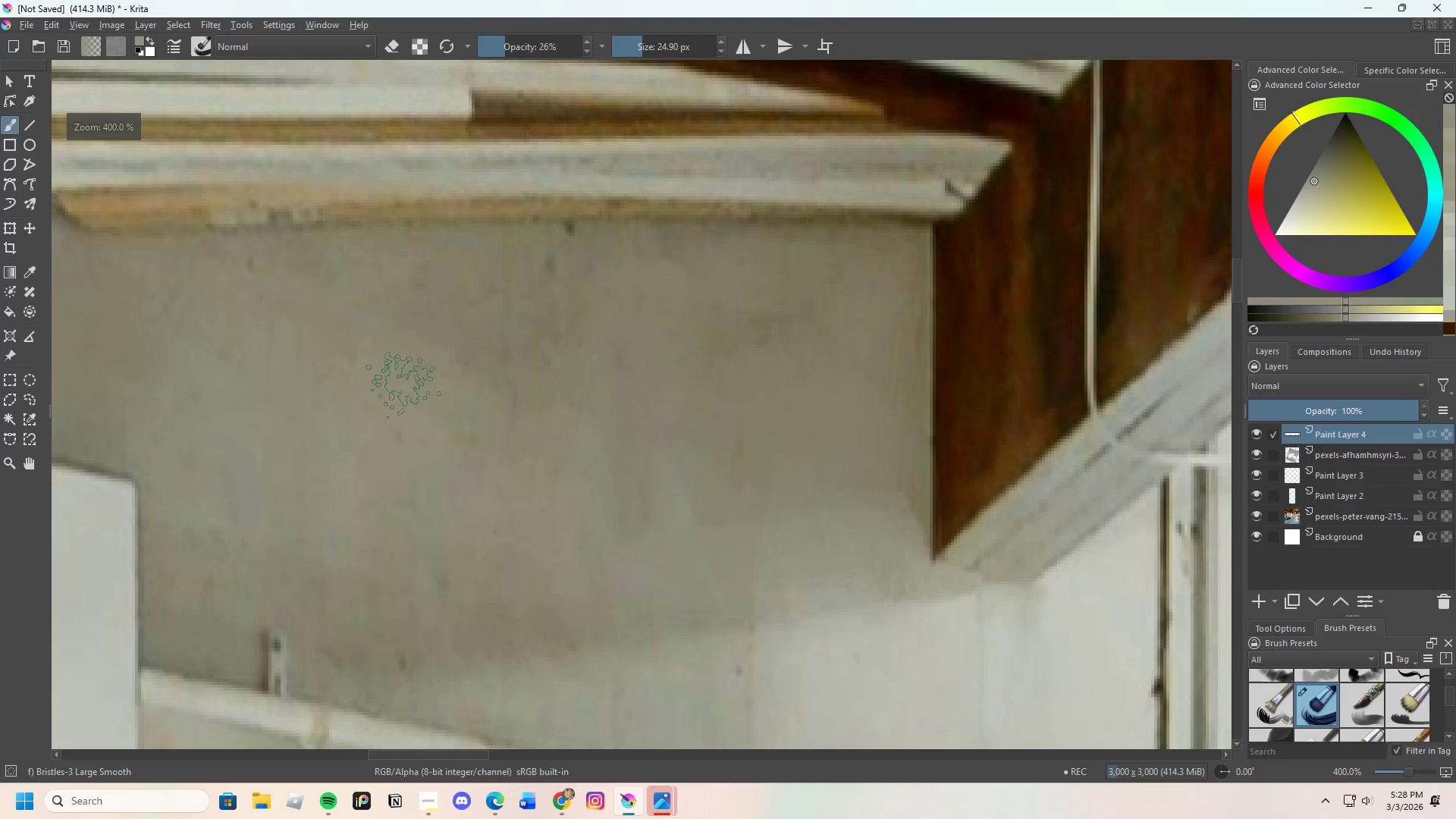 
key(Control+ControlLeft)
 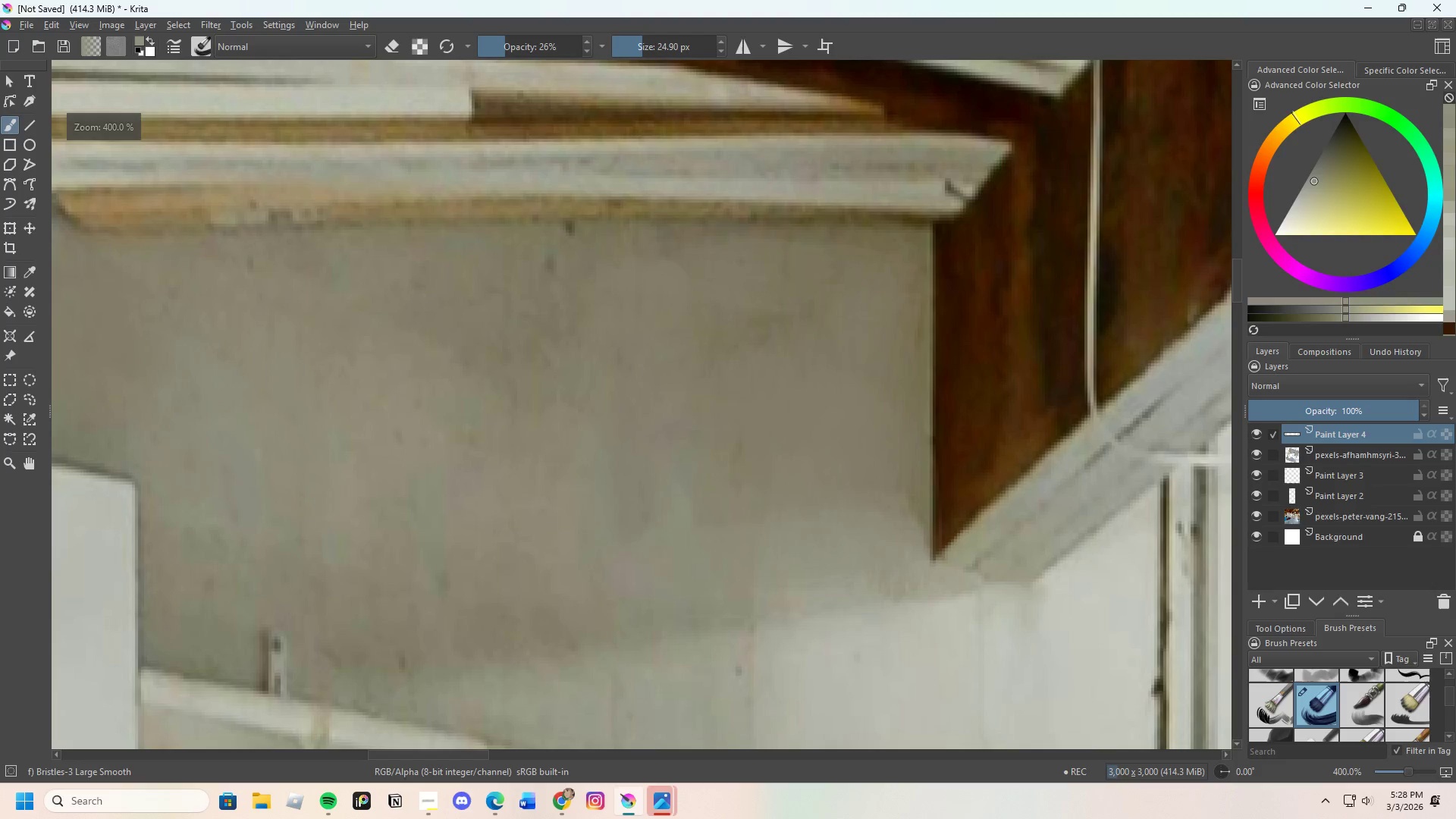 
left_click([410, 384])
 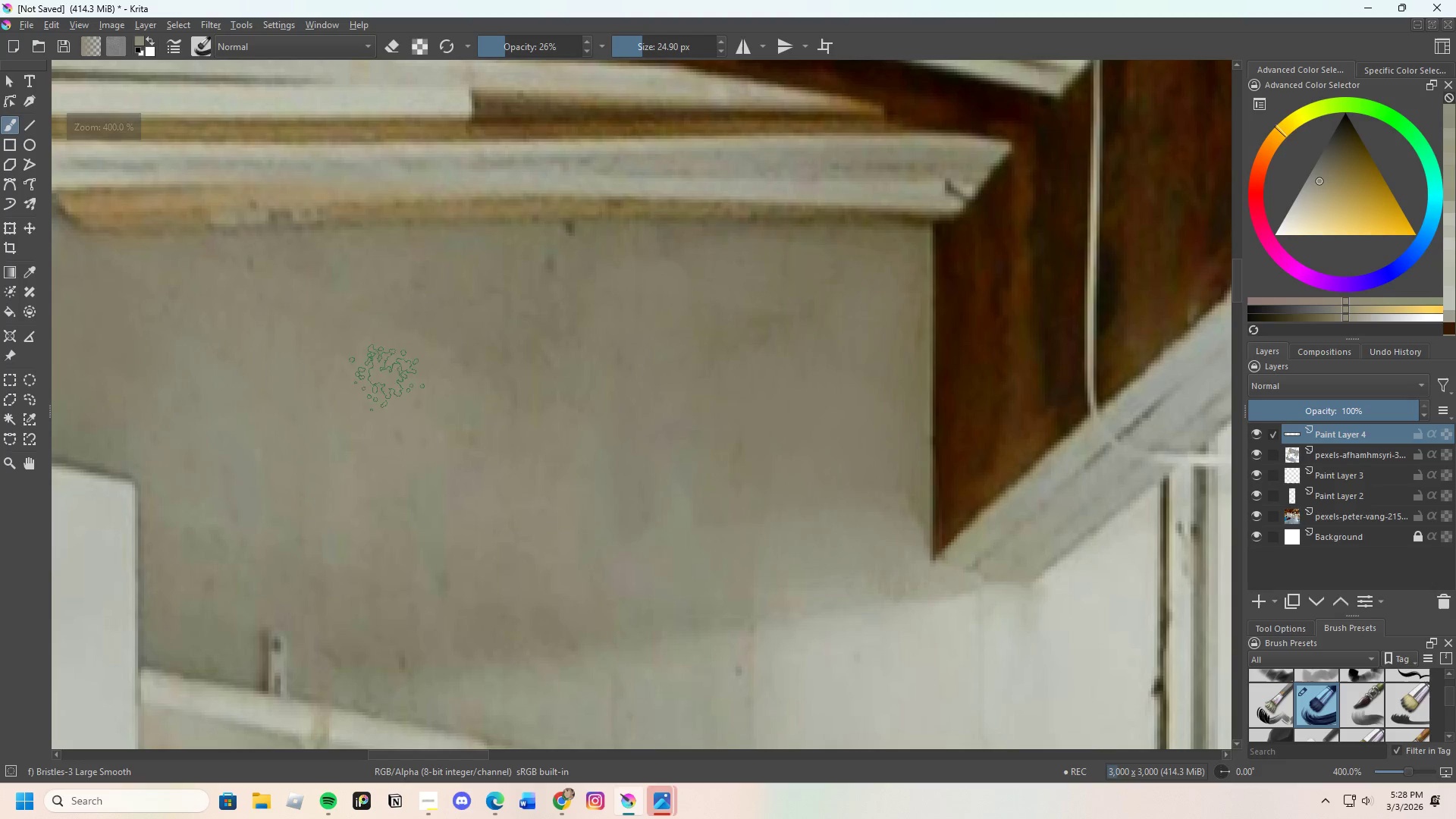 
left_click_drag(start_coordinate=[352, 362], to_coordinate=[565, 387])
 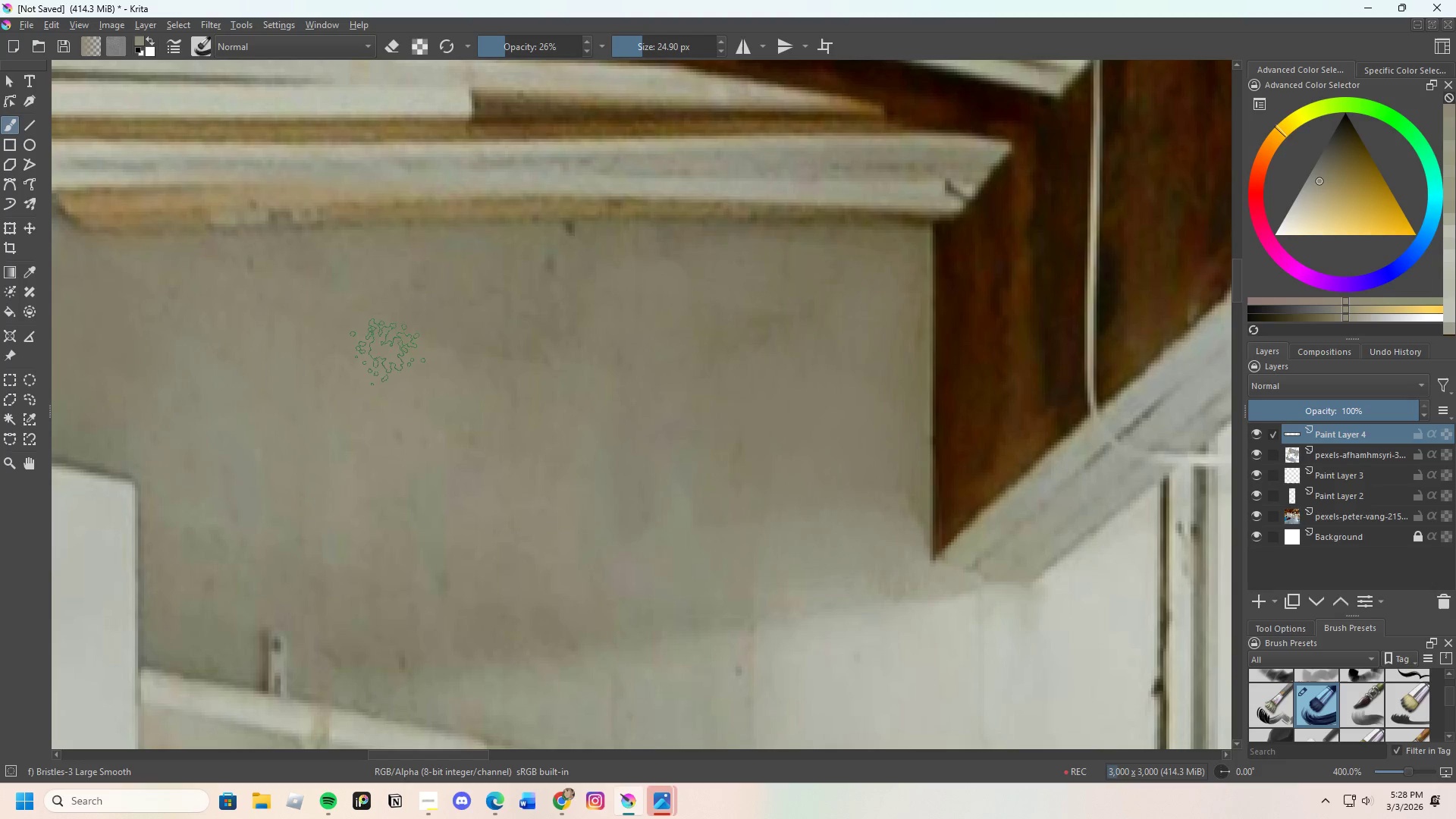 
left_click_drag(start_coordinate=[392, 352], to_coordinate=[543, 371])
 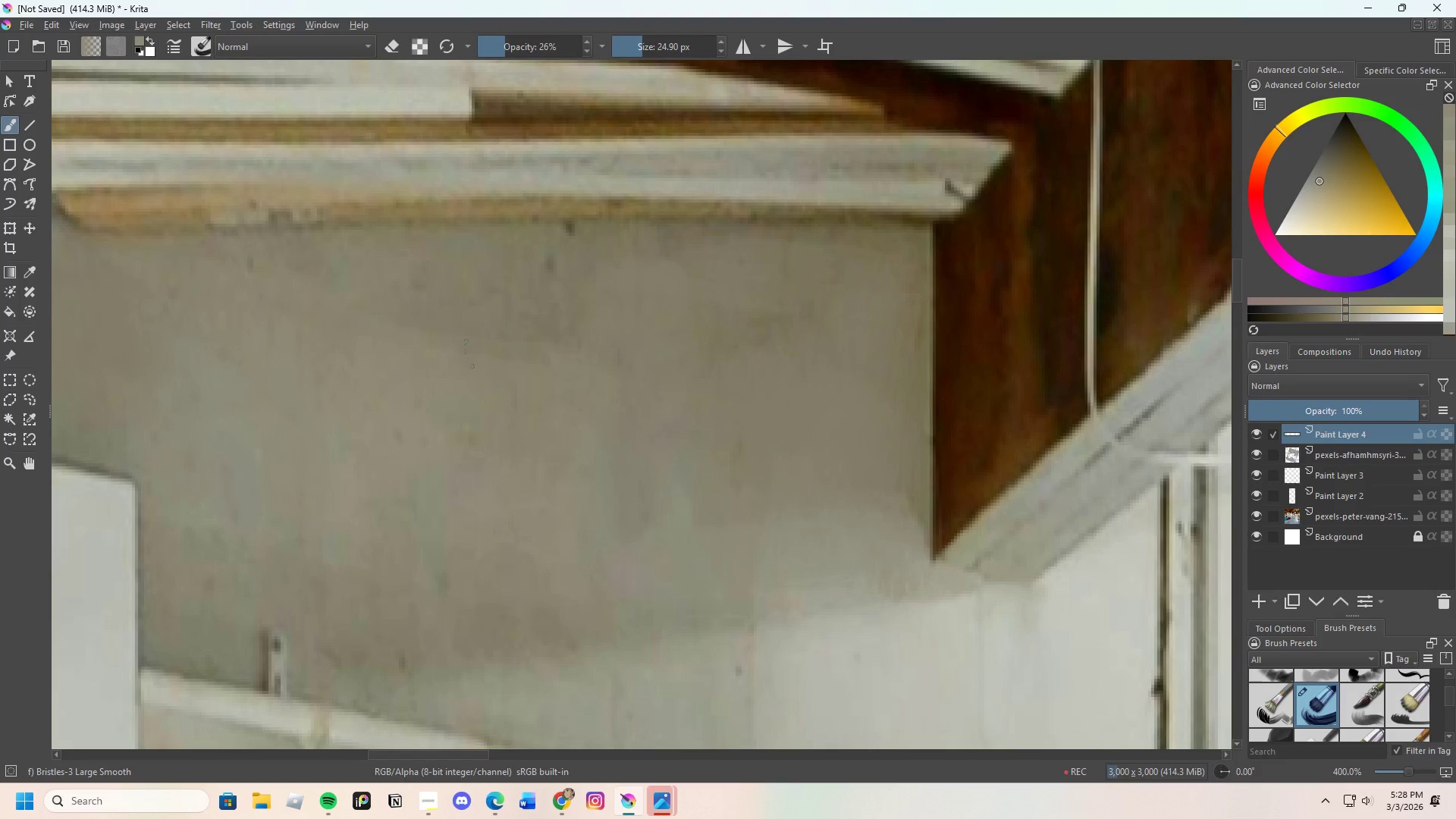 
left_click_drag(start_coordinate=[426, 358], to_coordinate=[526, 351])
 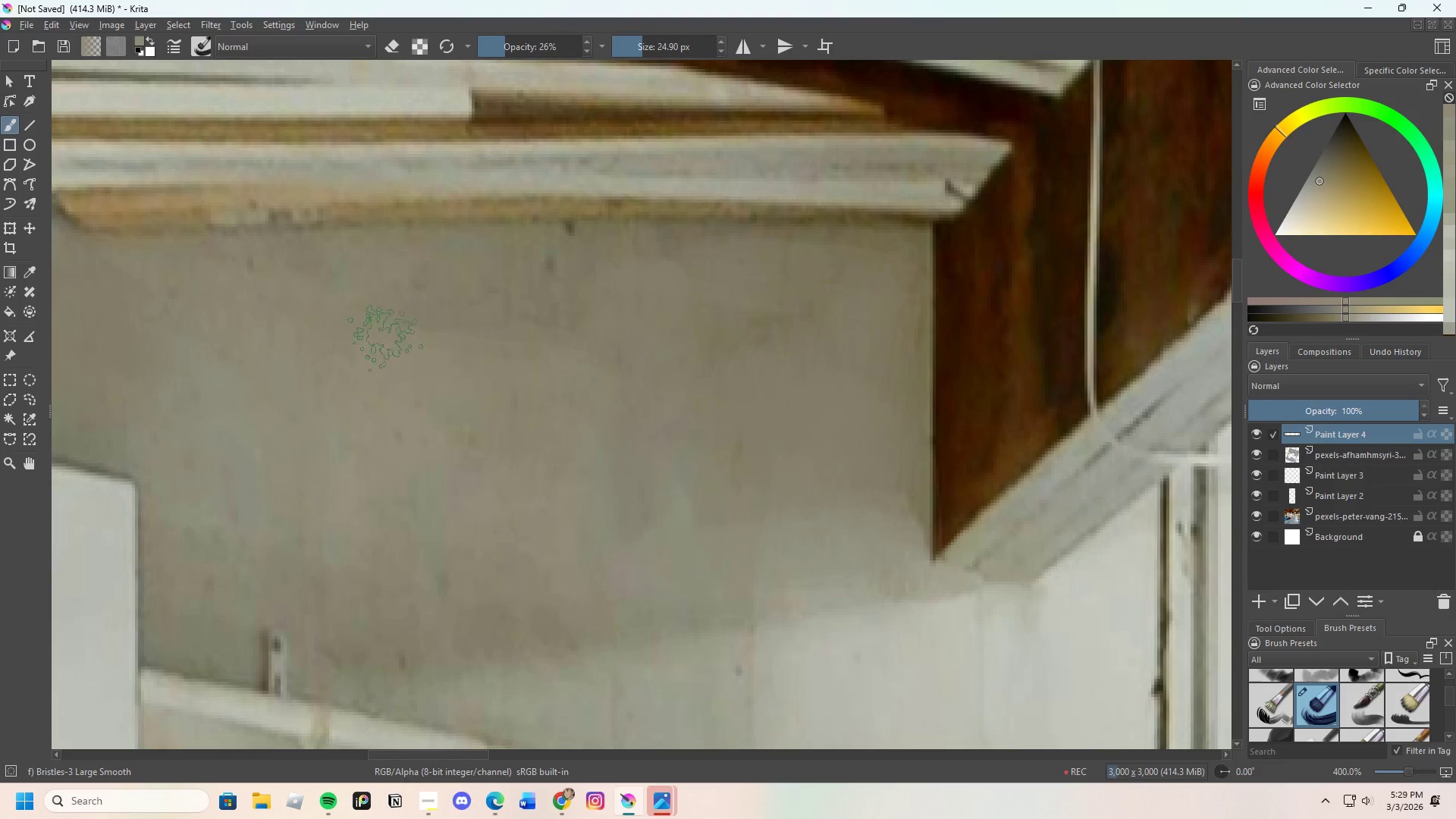 
left_click_drag(start_coordinate=[385, 338], to_coordinate=[531, 334])
 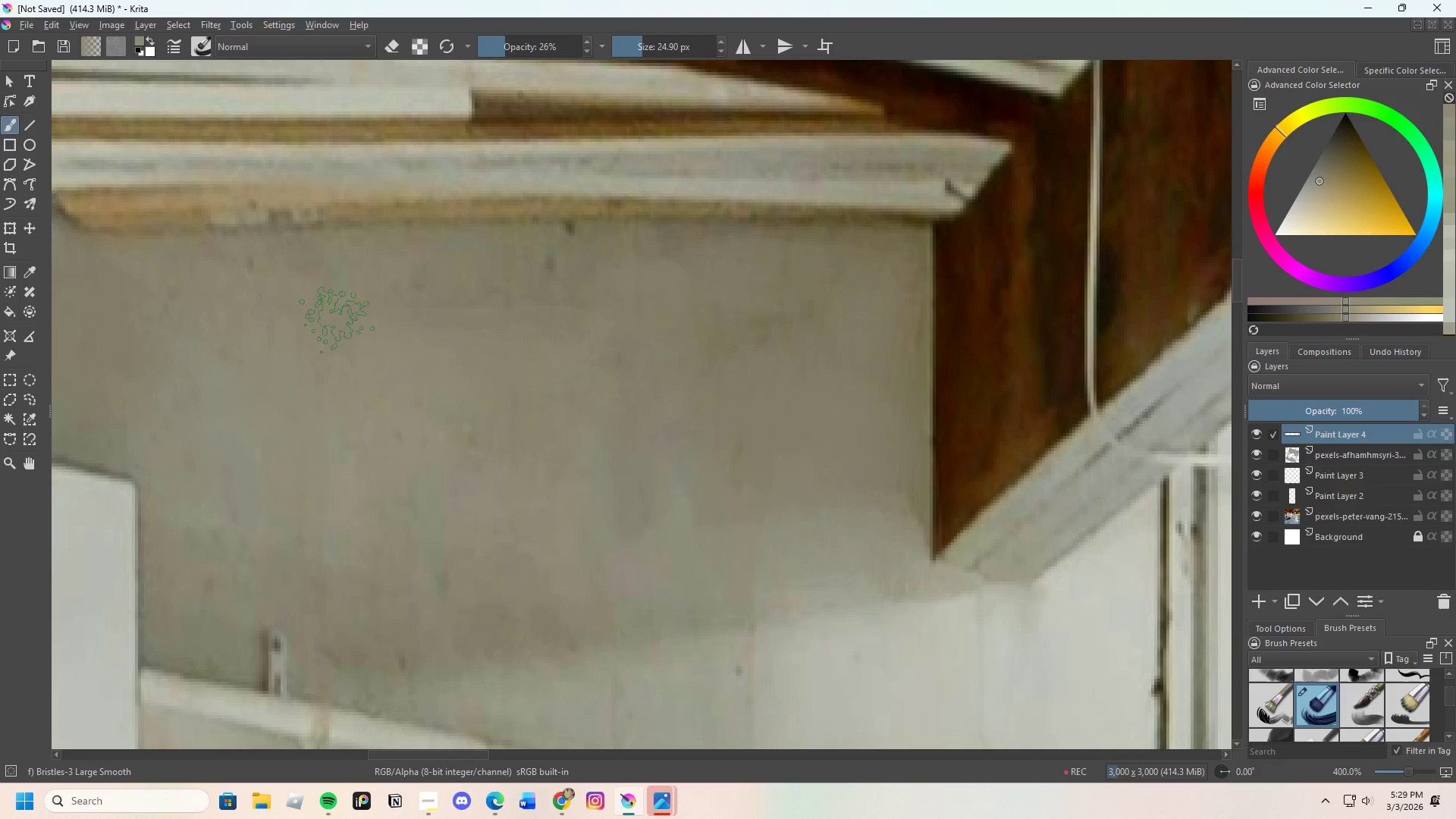 
left_click_drag(start_coordinate=[315, 309], to_coordinate=[524, 317])
 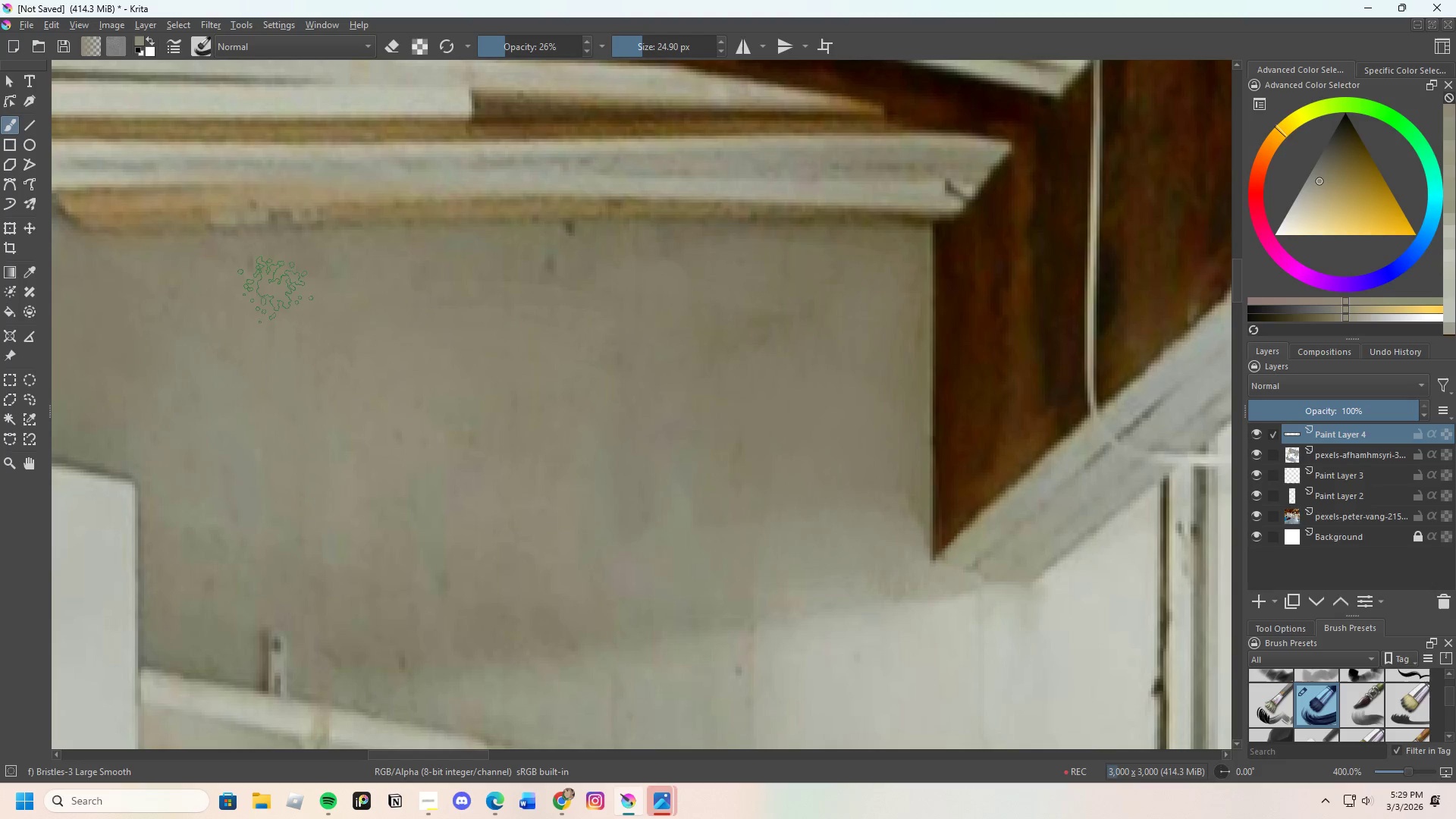 
left_click_drag(start_coordinate=[265, 287], to_coordinate=[457, 316])
 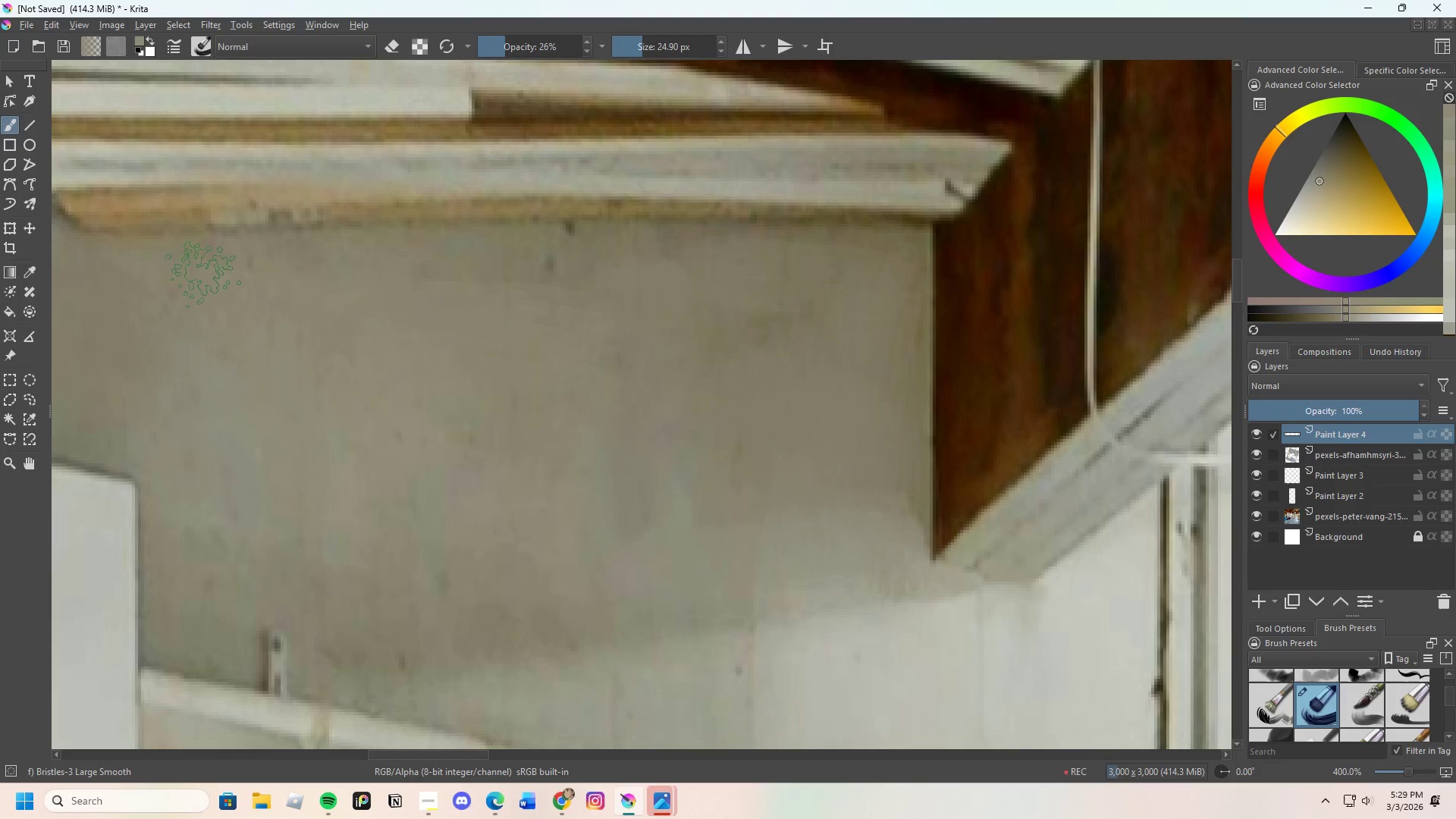 
left_click_drag(start_coordinate=[209, 275], to_coordinate=[425, 282])
 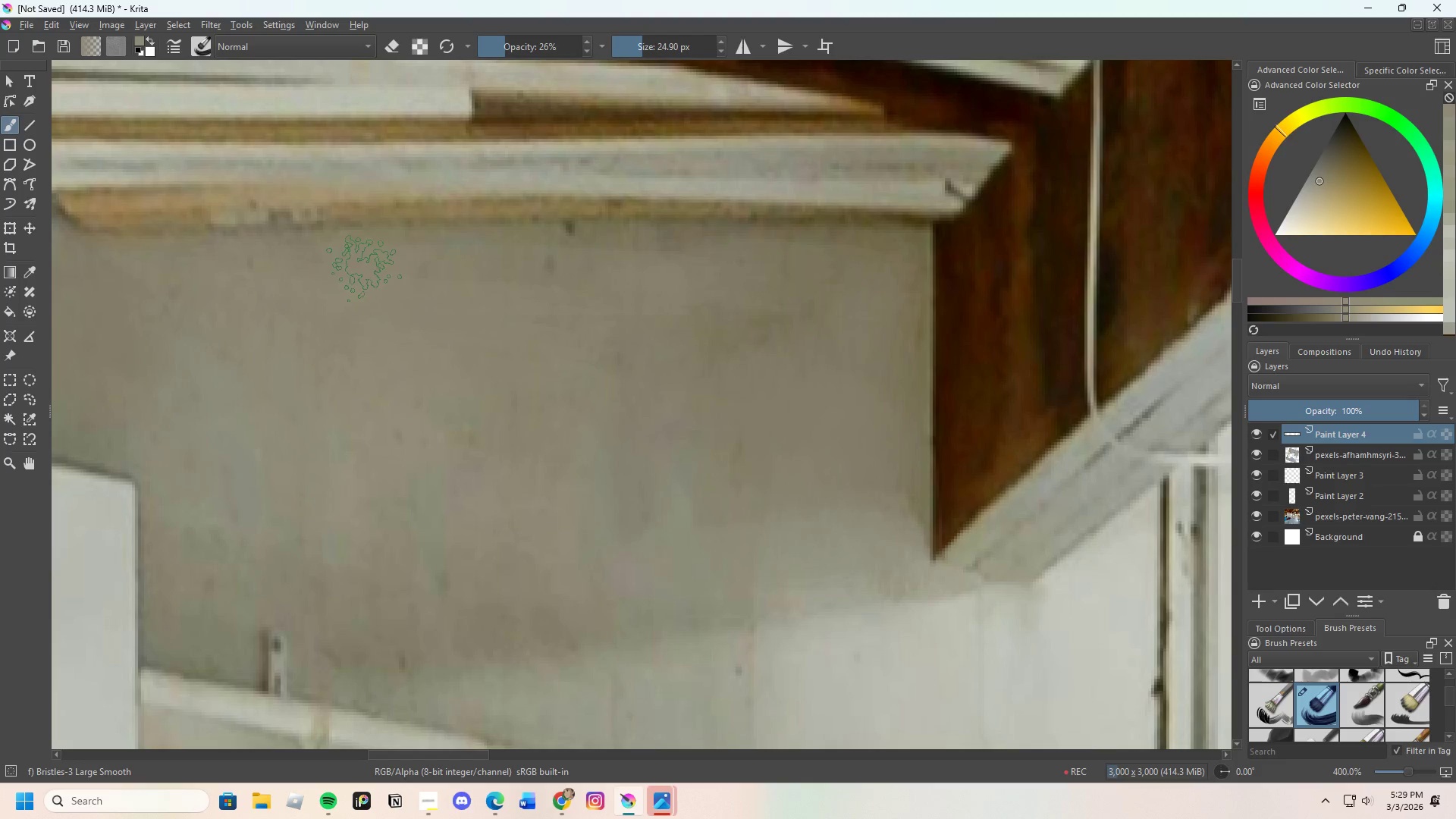 
left_click_drag(start_coordinate=[391, 266], to_coordinate=[733, 350])
 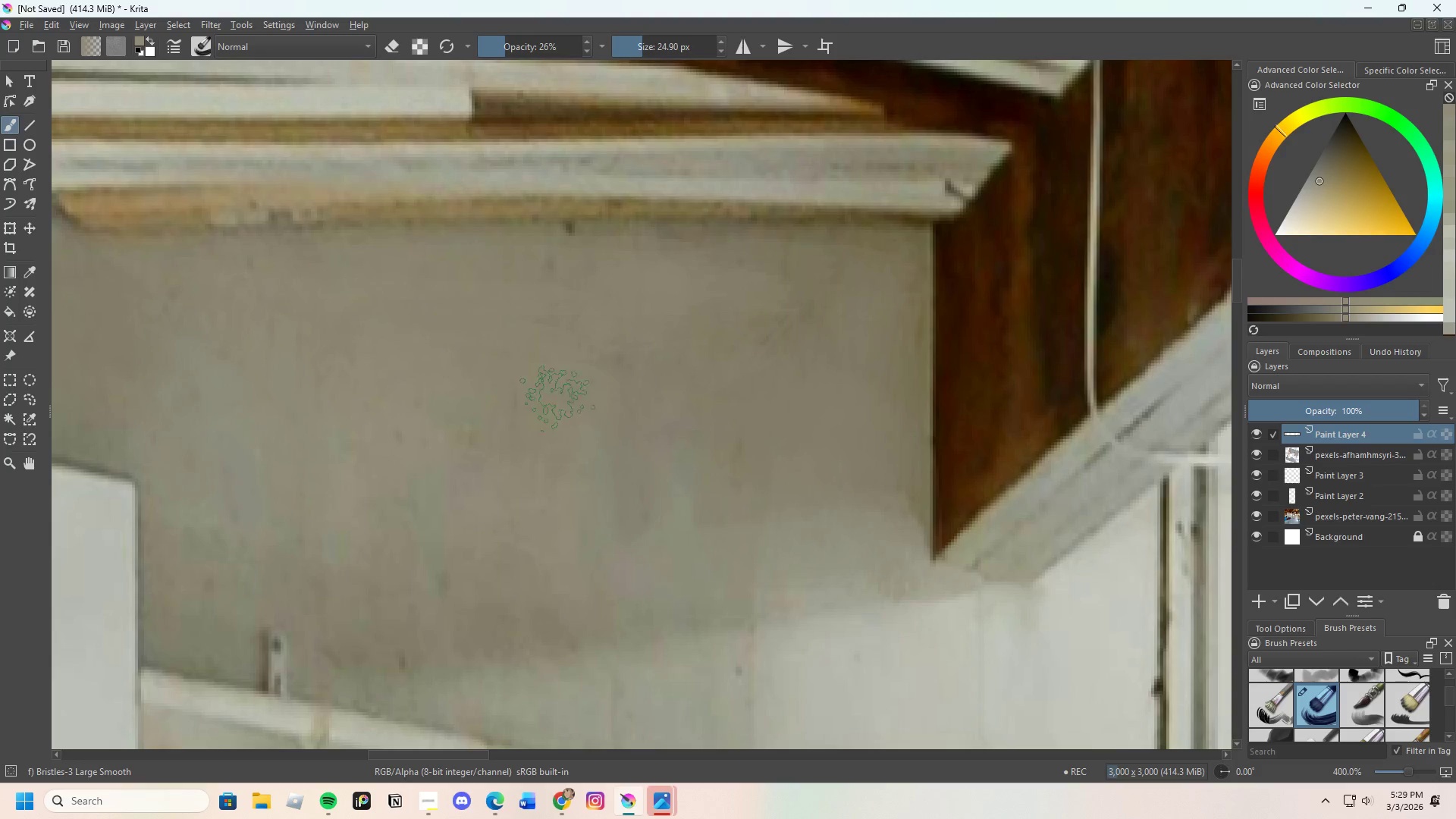 
wait(9.91)
 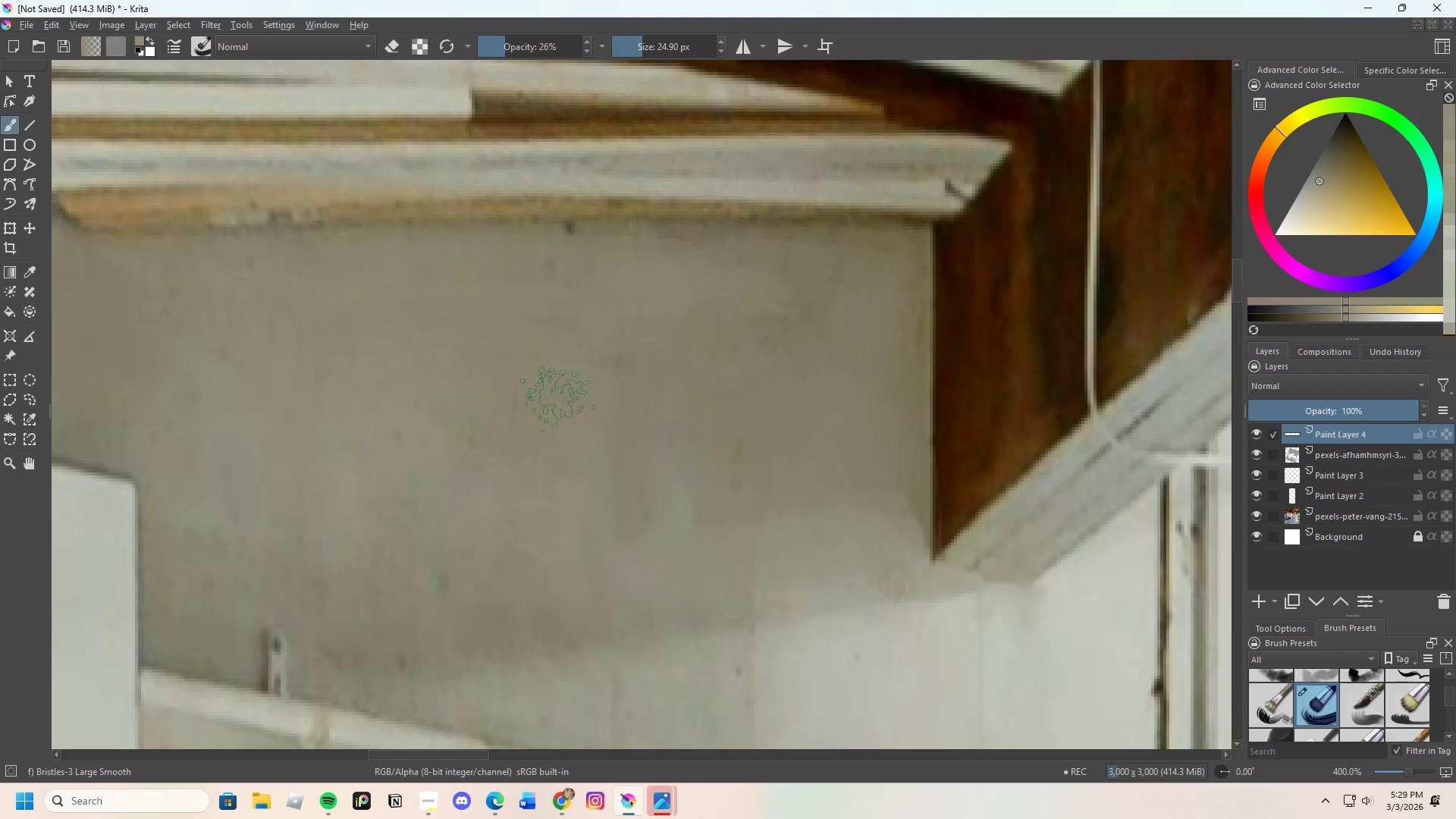 
left_click_drag(start_coordinate=[570, 378], to_coordinate=[729, 482])
 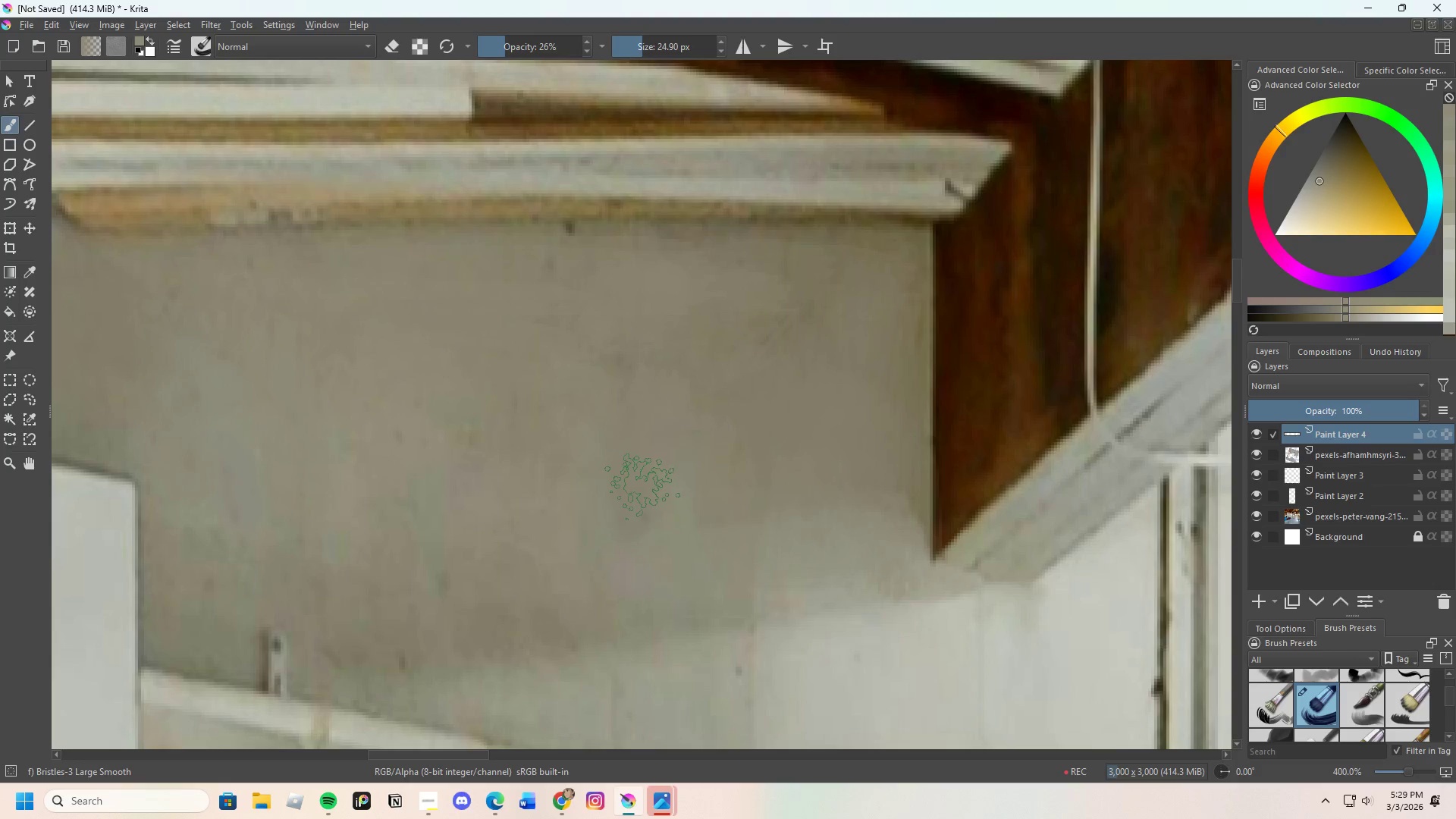 
left_click_drag(start_coordinate=[716, 488], to_coordinate=[918, 330])
 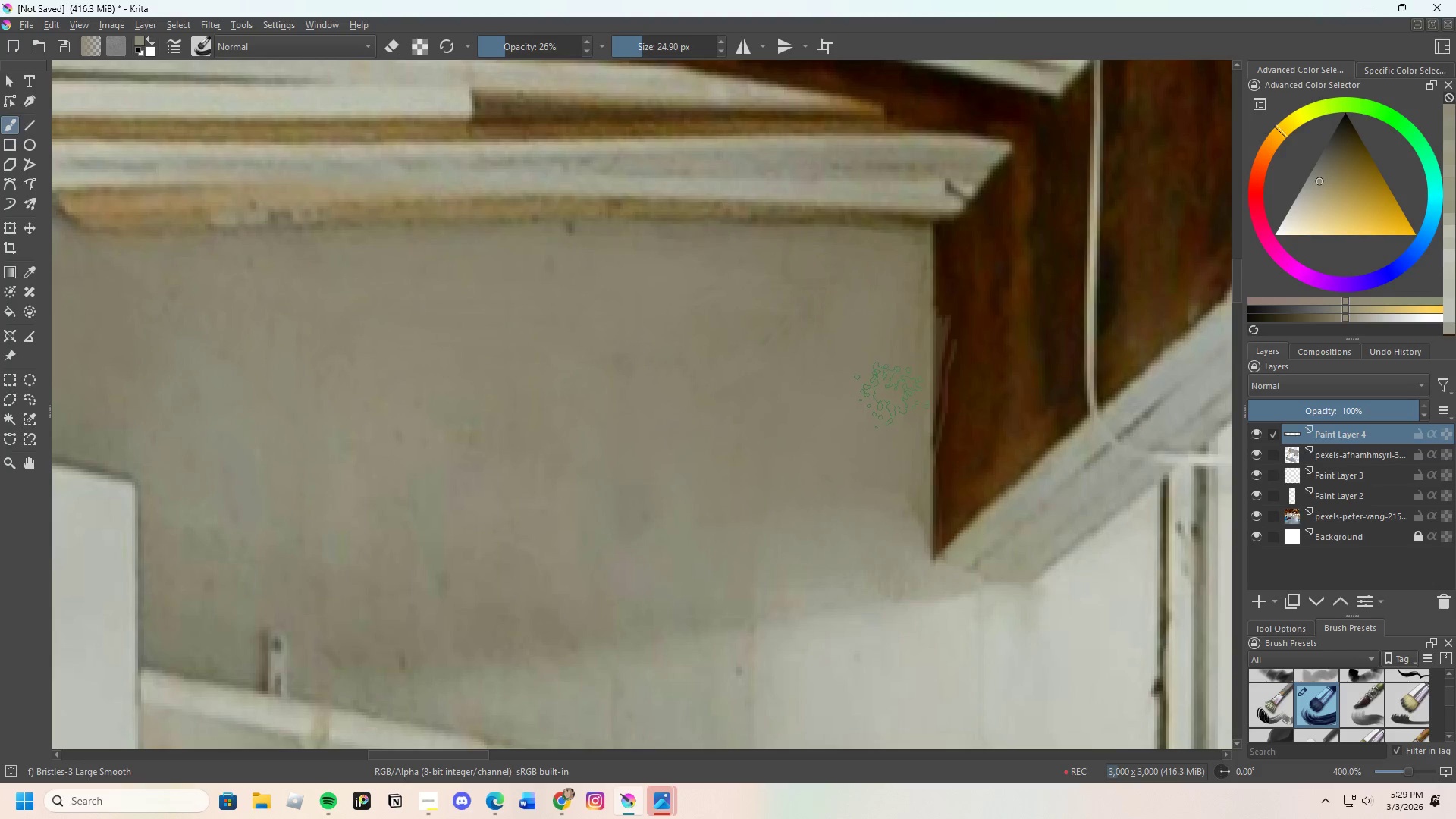 
key(Control+Z)
 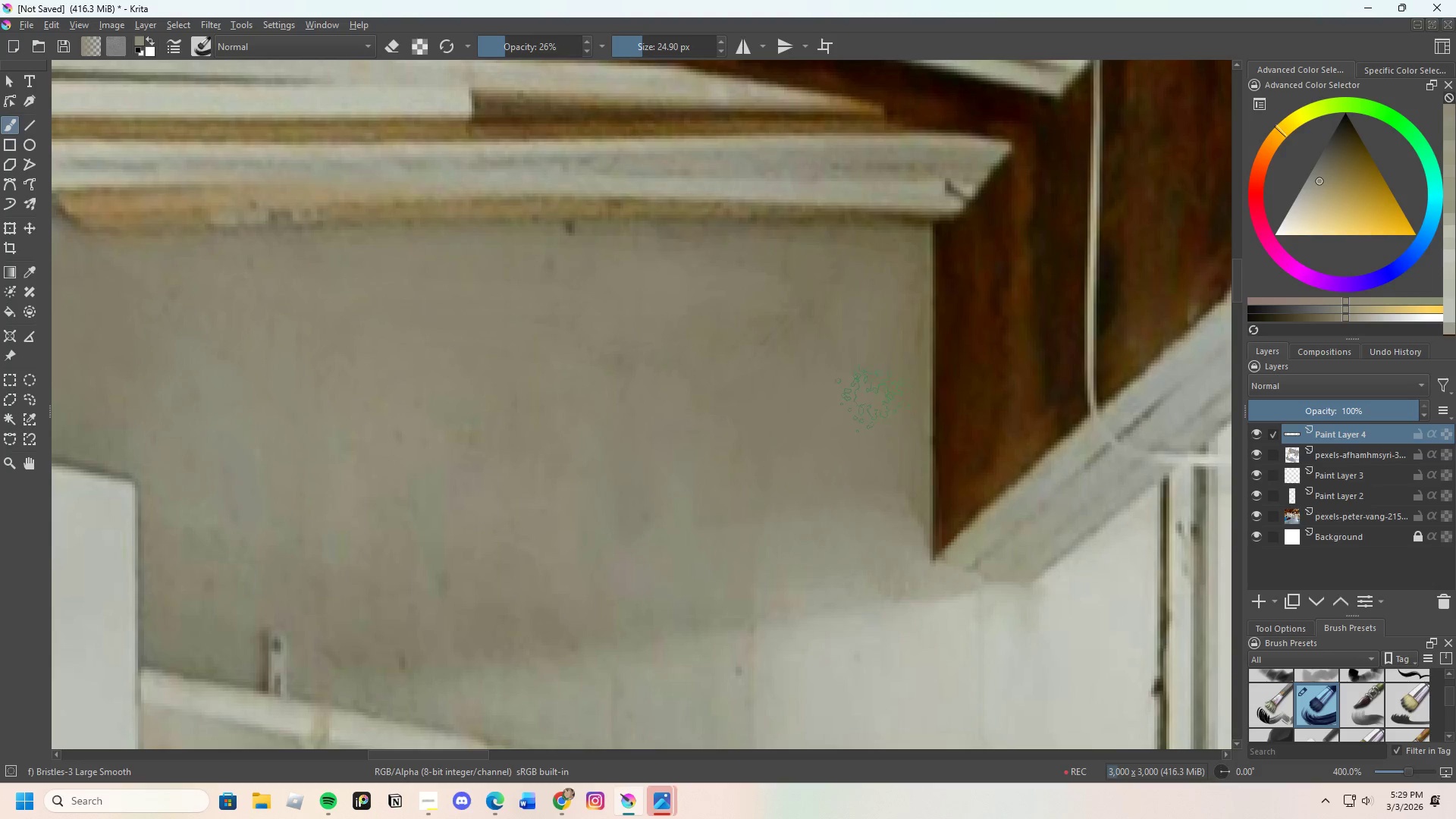 
left_click_drag(start_coordinate=[873, 371], to_coordinate=[845, 400])
 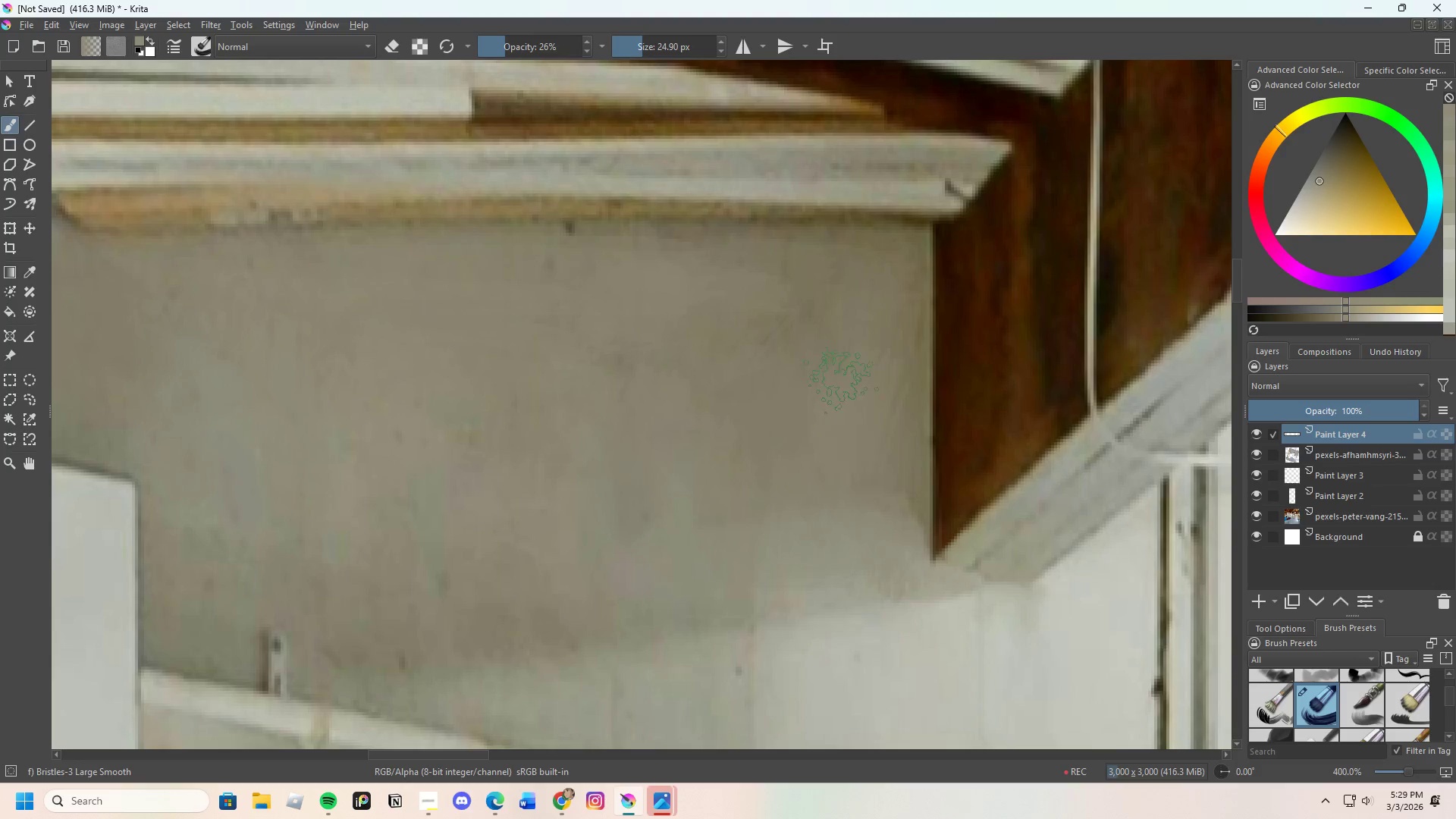 
left_click_drag(start_coordinate=[836, 379], to_coordinate=[805, 381])
 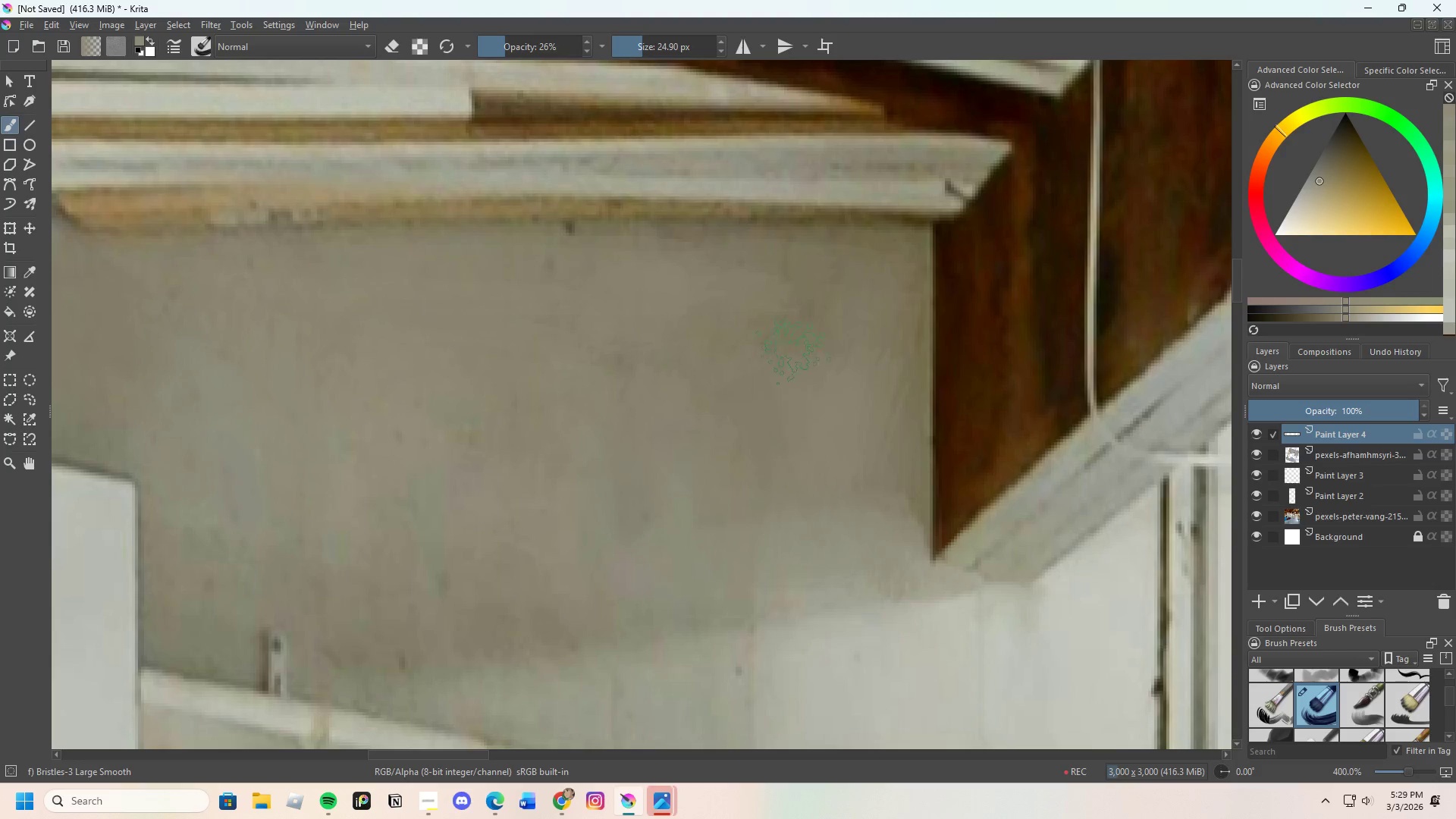 
left_click_drag(start_coordinate=[776, 380], to_coordinate=[781, 325])
 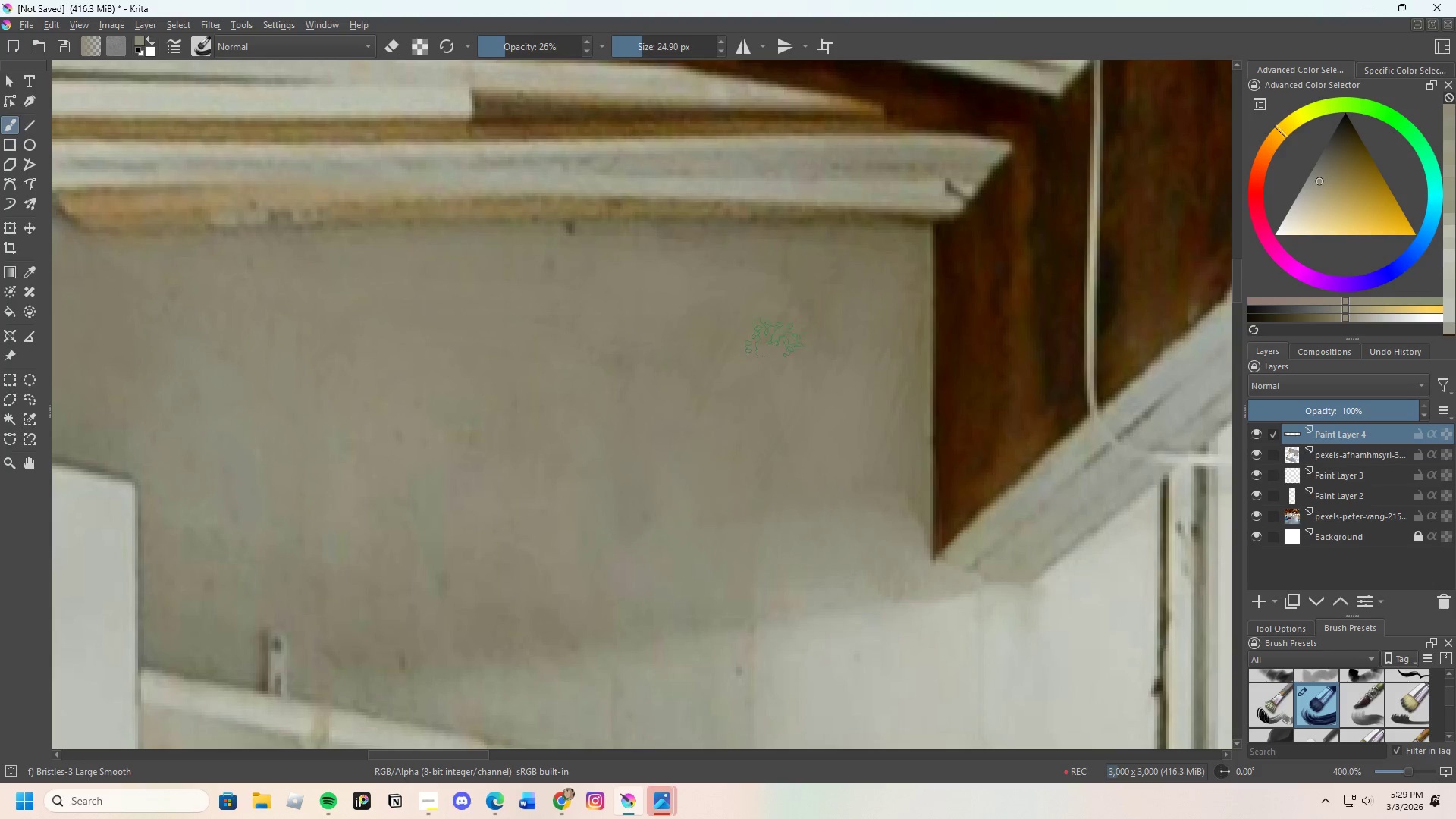 
left_click_drag(start_coordinate=[774, 351], to_coordinate=[753, 479])
 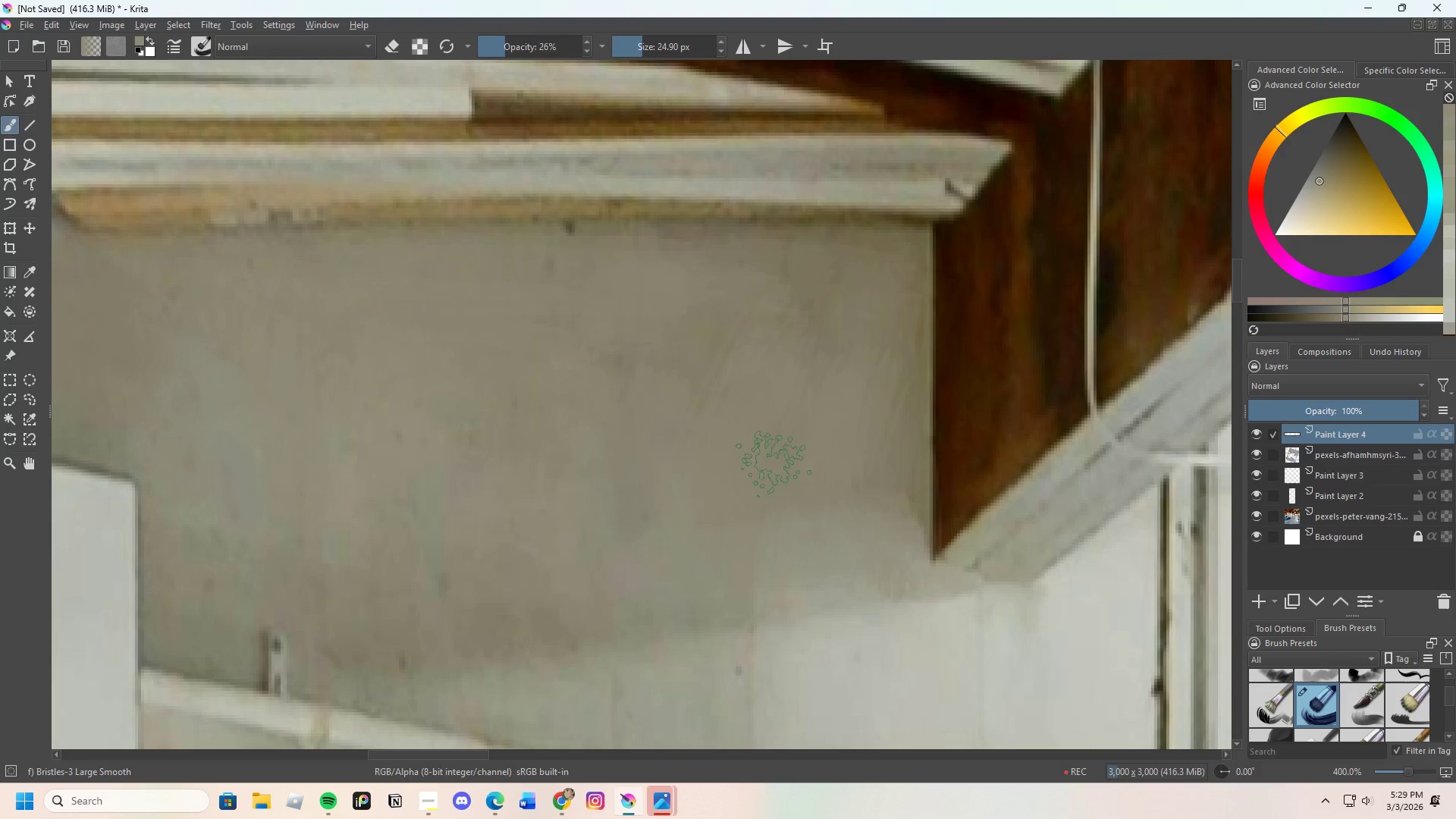 
left_click_drag(start_coordinate=[731, 488], to_coordinate=[635, 470])
 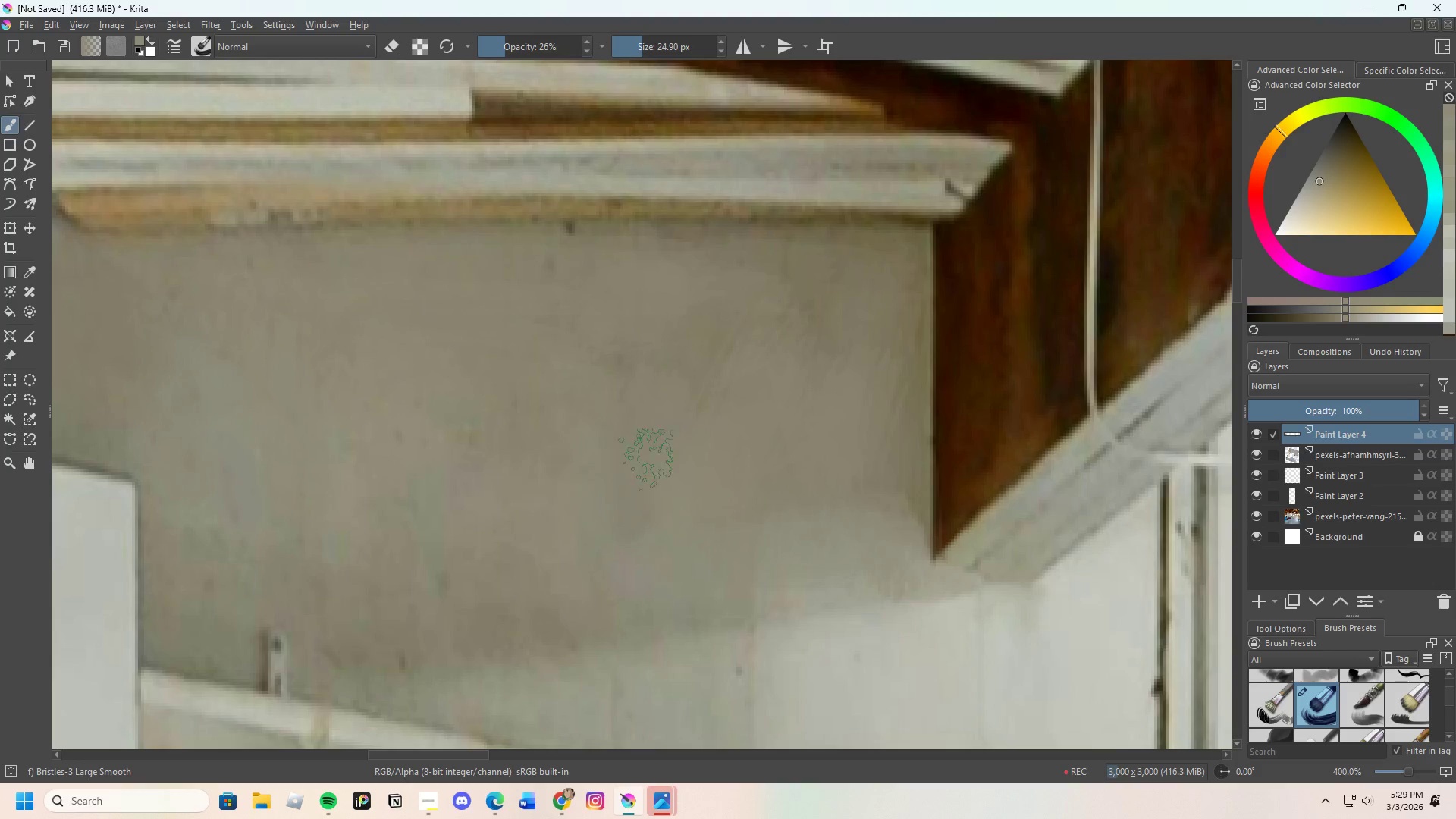 
left_click_drag(start_coordinate=[626, 469], to_coordinate=[789, 315])
 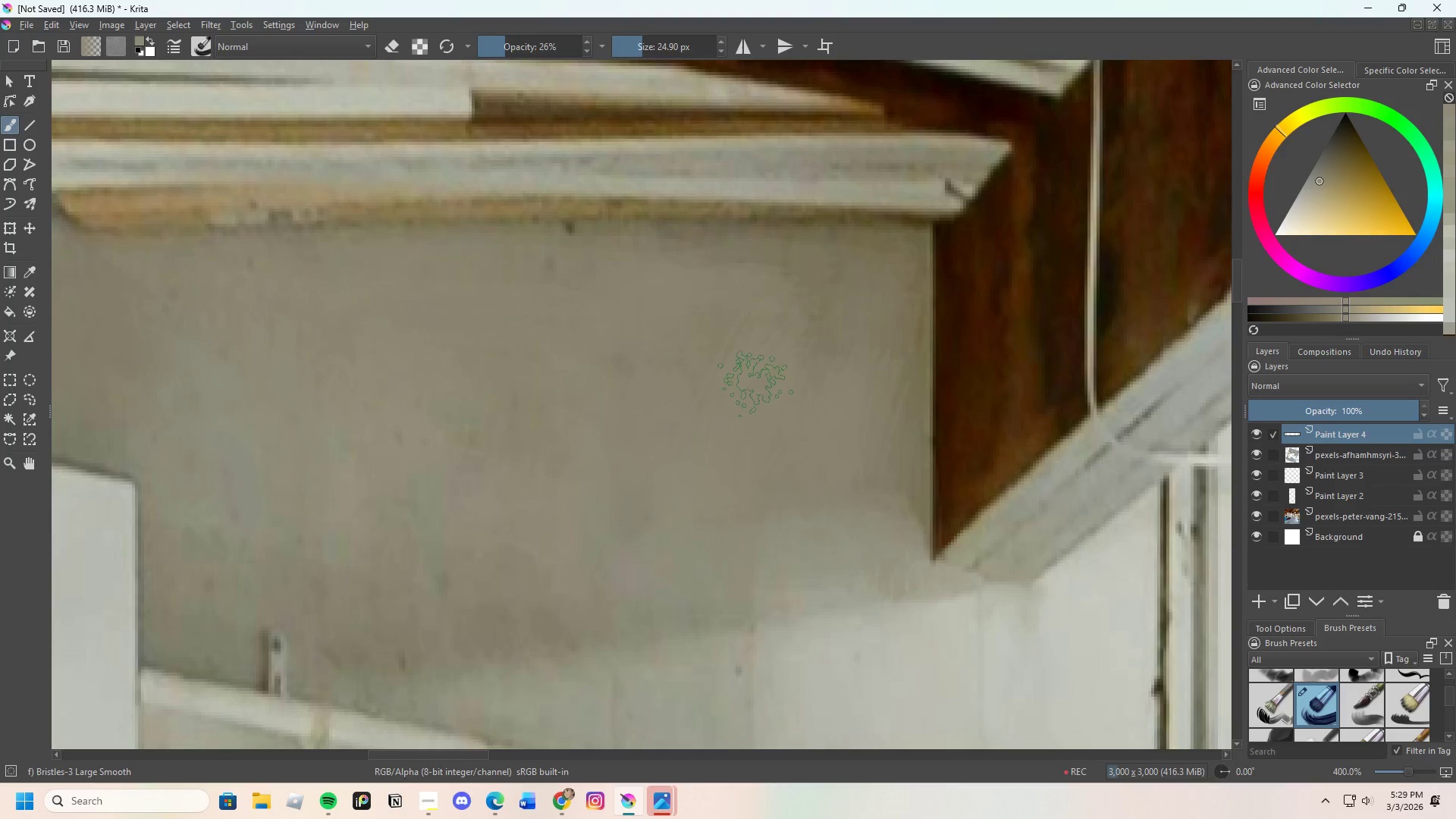 
scroll: coordinate [373, 394], scroll_direction: down, amount: 3.0
 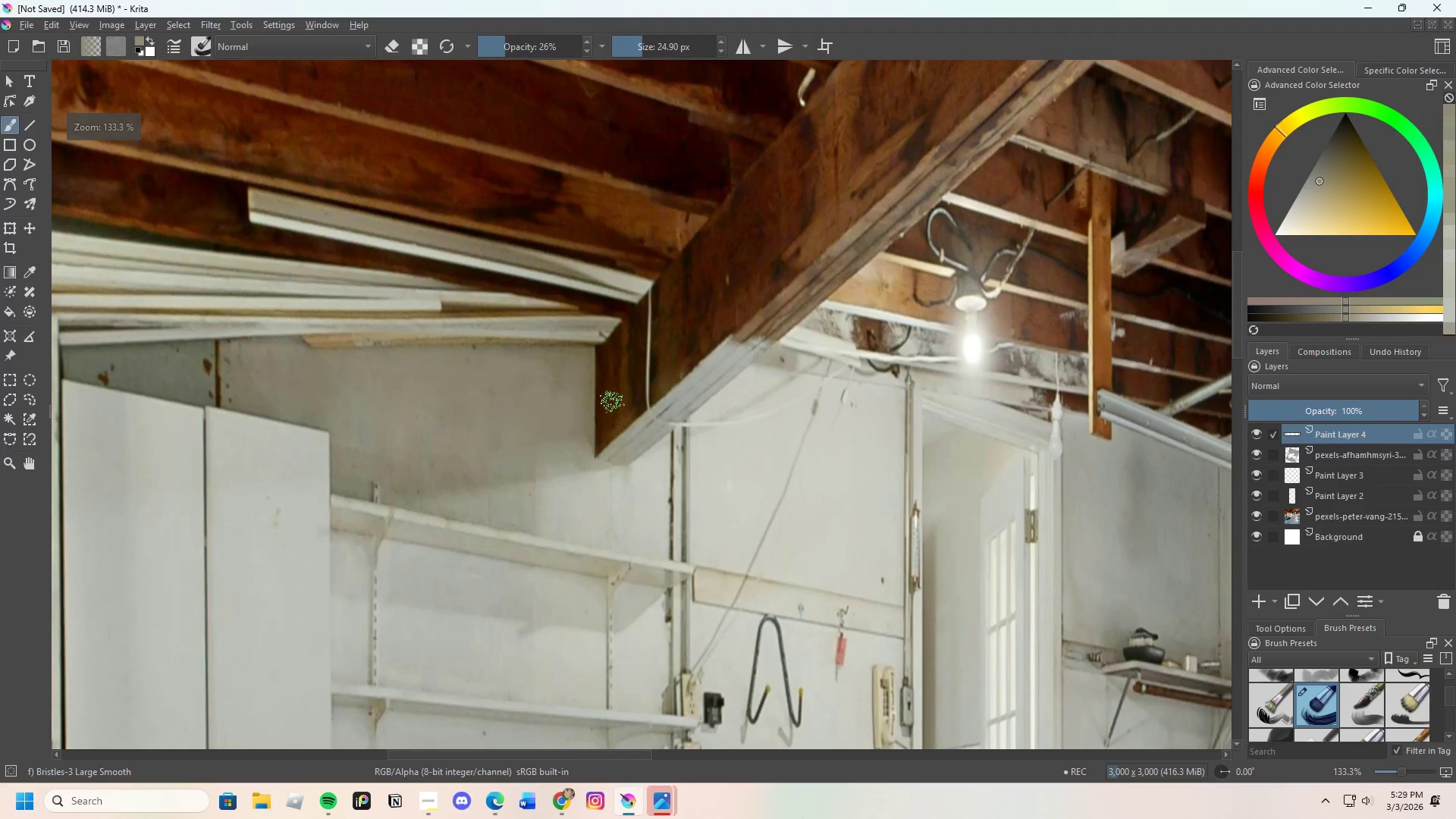 
scroll: coordinate [581, 386], scroll_direction: up, amount: 3.0
 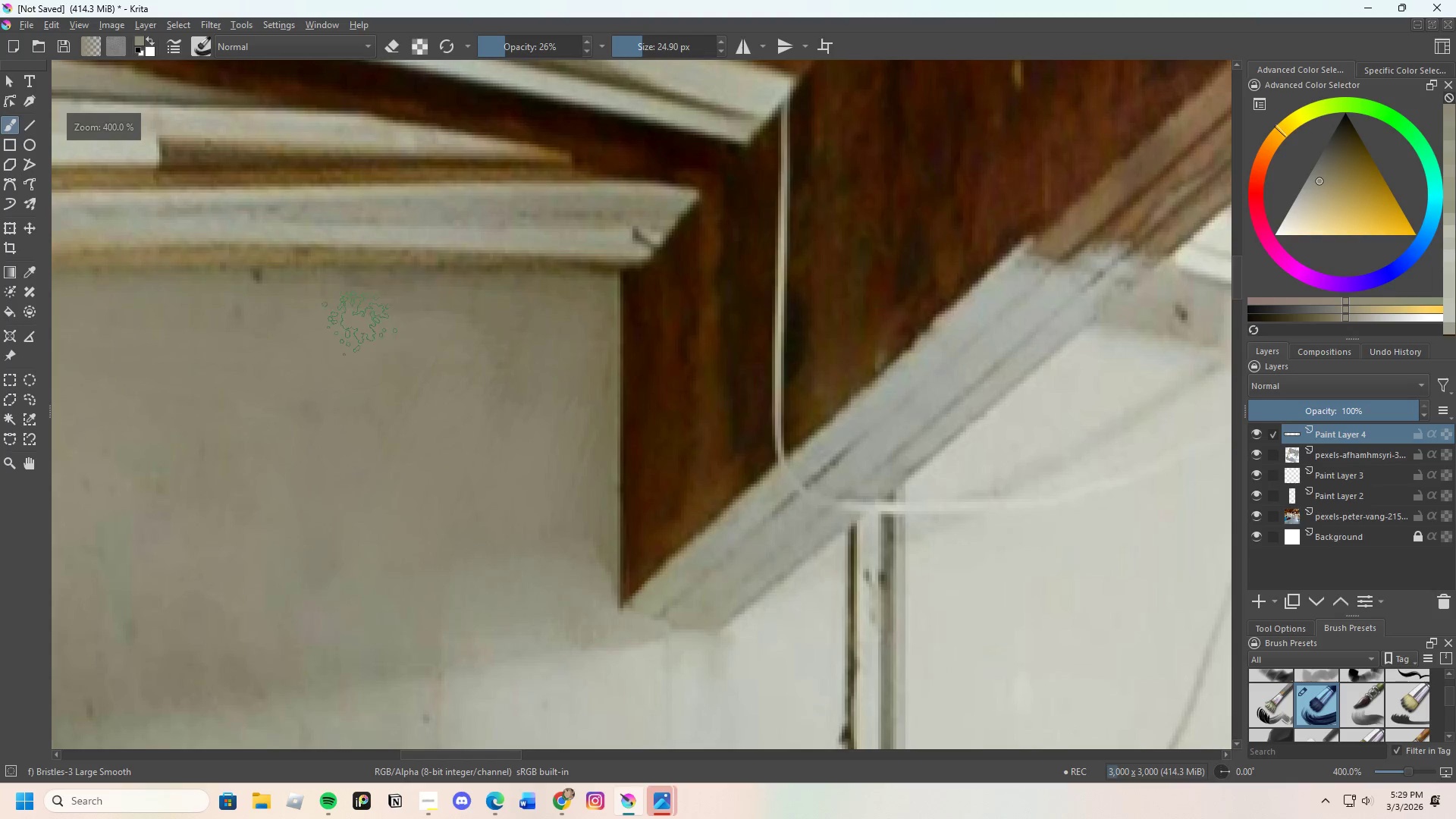 
scroll: coordinate [506, 332], scroll_direction: none, amount: 0.0
 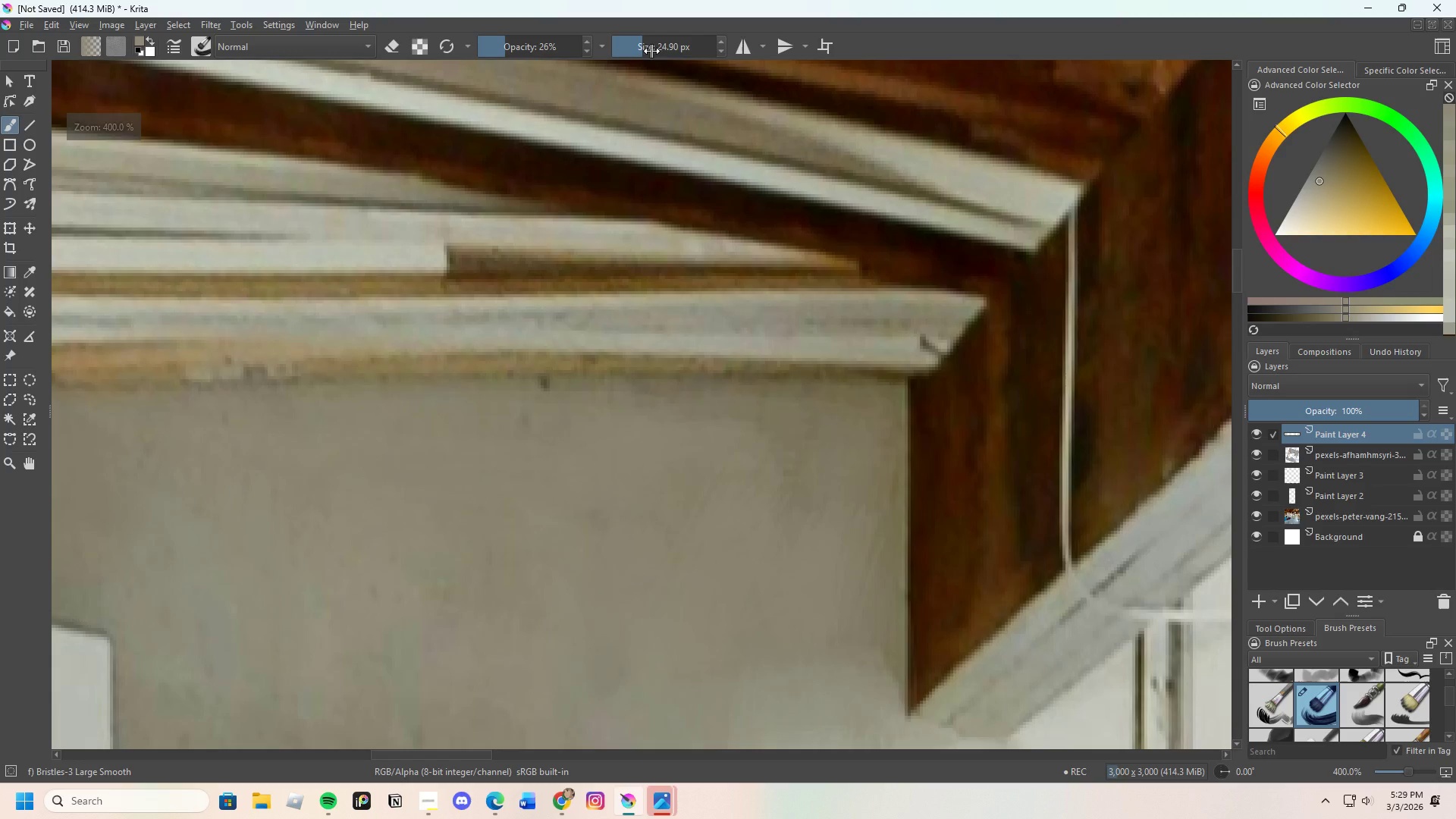 
left_click_drag(start_coordinate=[645, 46], to_coordinate=[640, 46])
 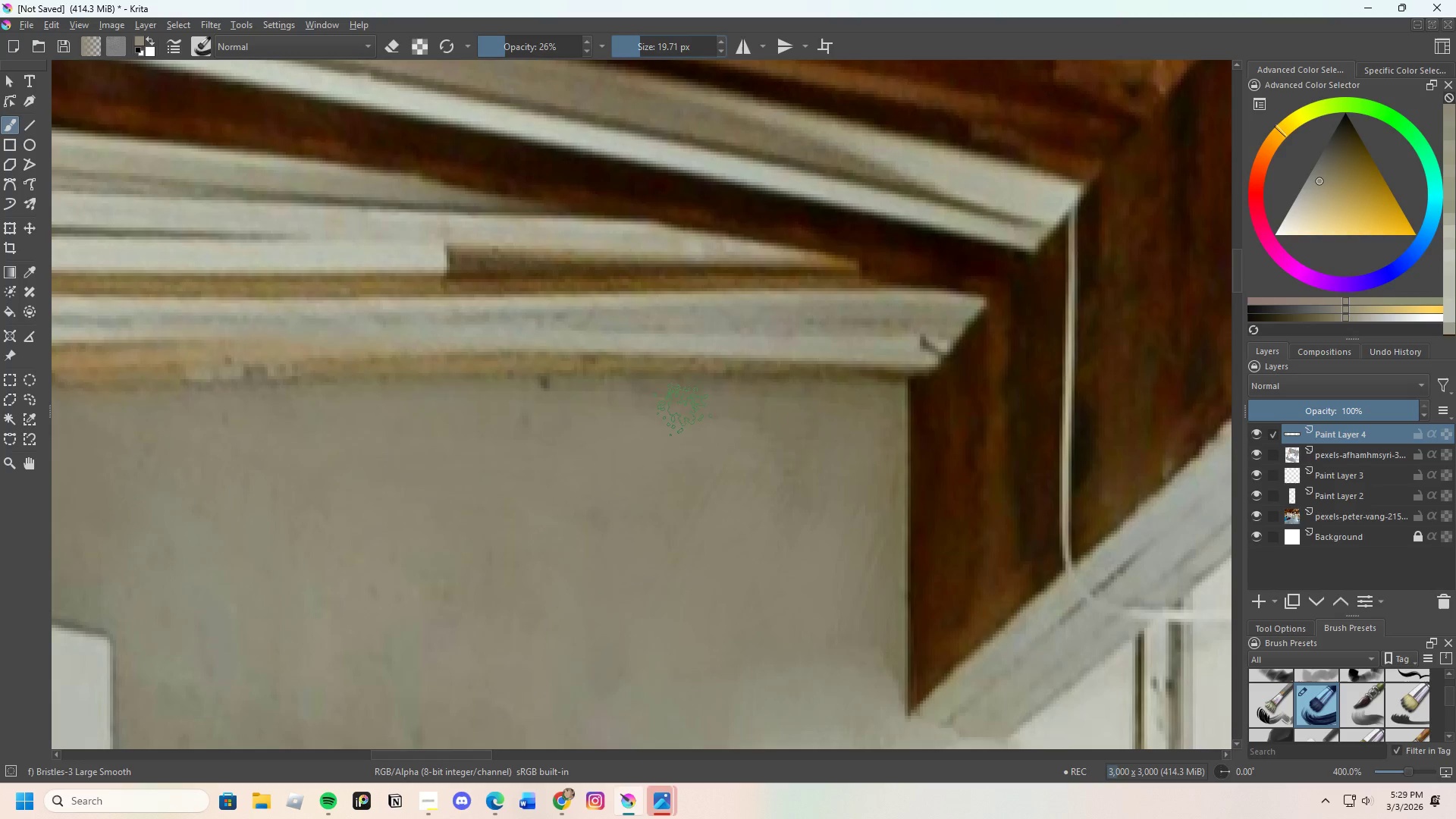 
left_click_drag(start_coordinate=[492, 419], to_coordinate=[796, 428])
 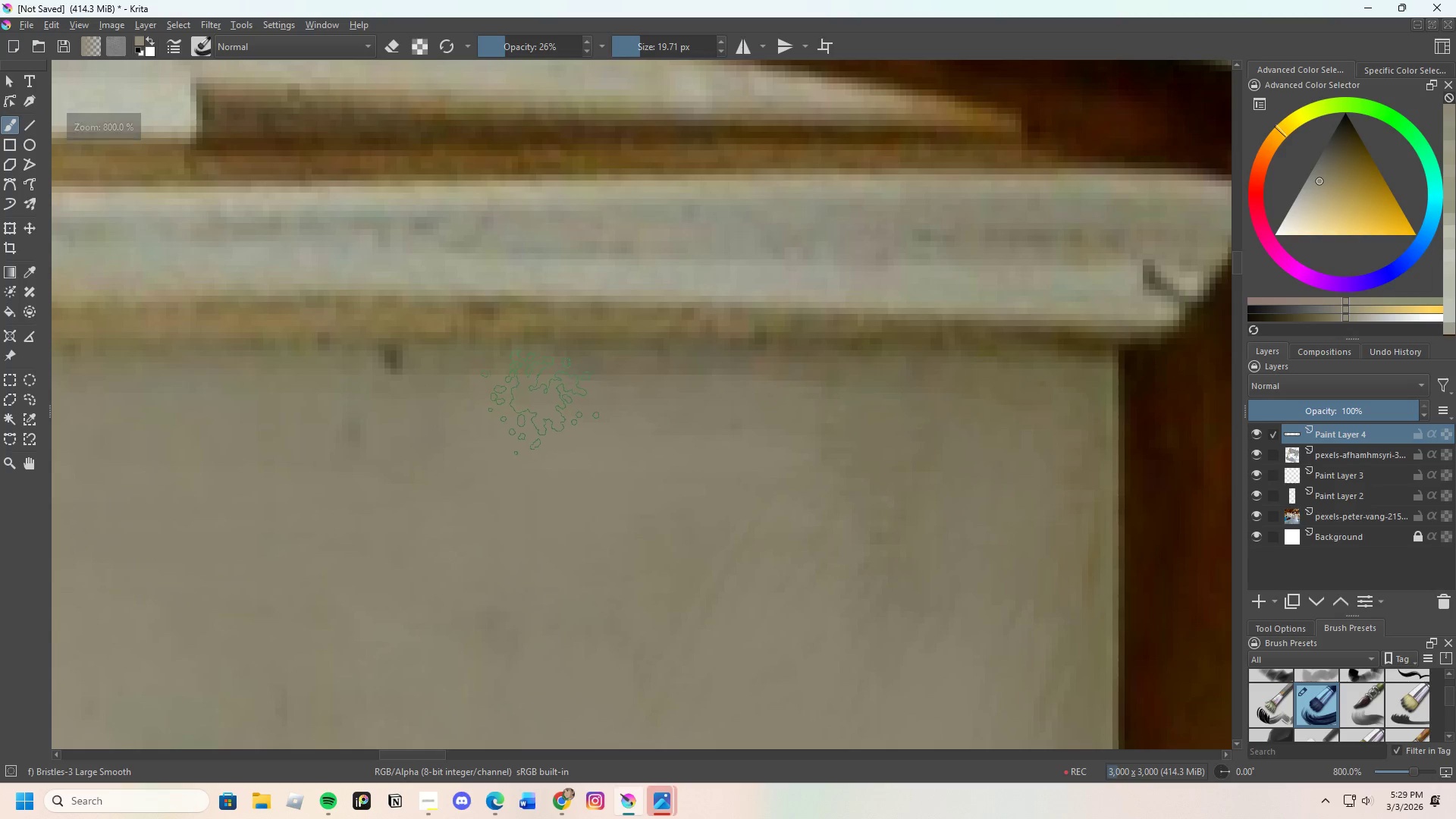 
scroll: coordinate [697, 408], scroll_direction: up, amount: 2.0
 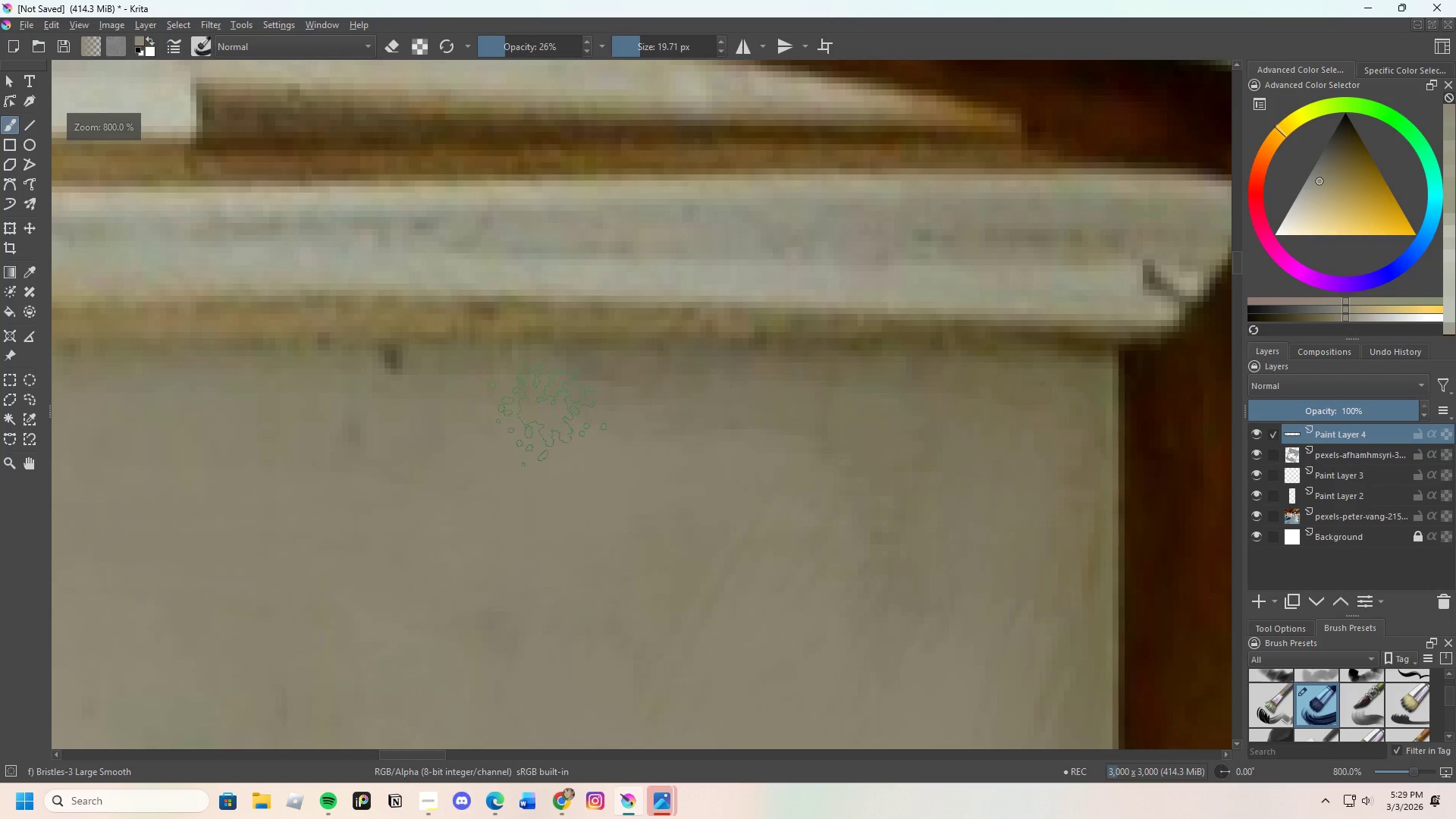 
left_click_drag(start_coordinate=[705, 400], to_coordinate=[761, 400])
 